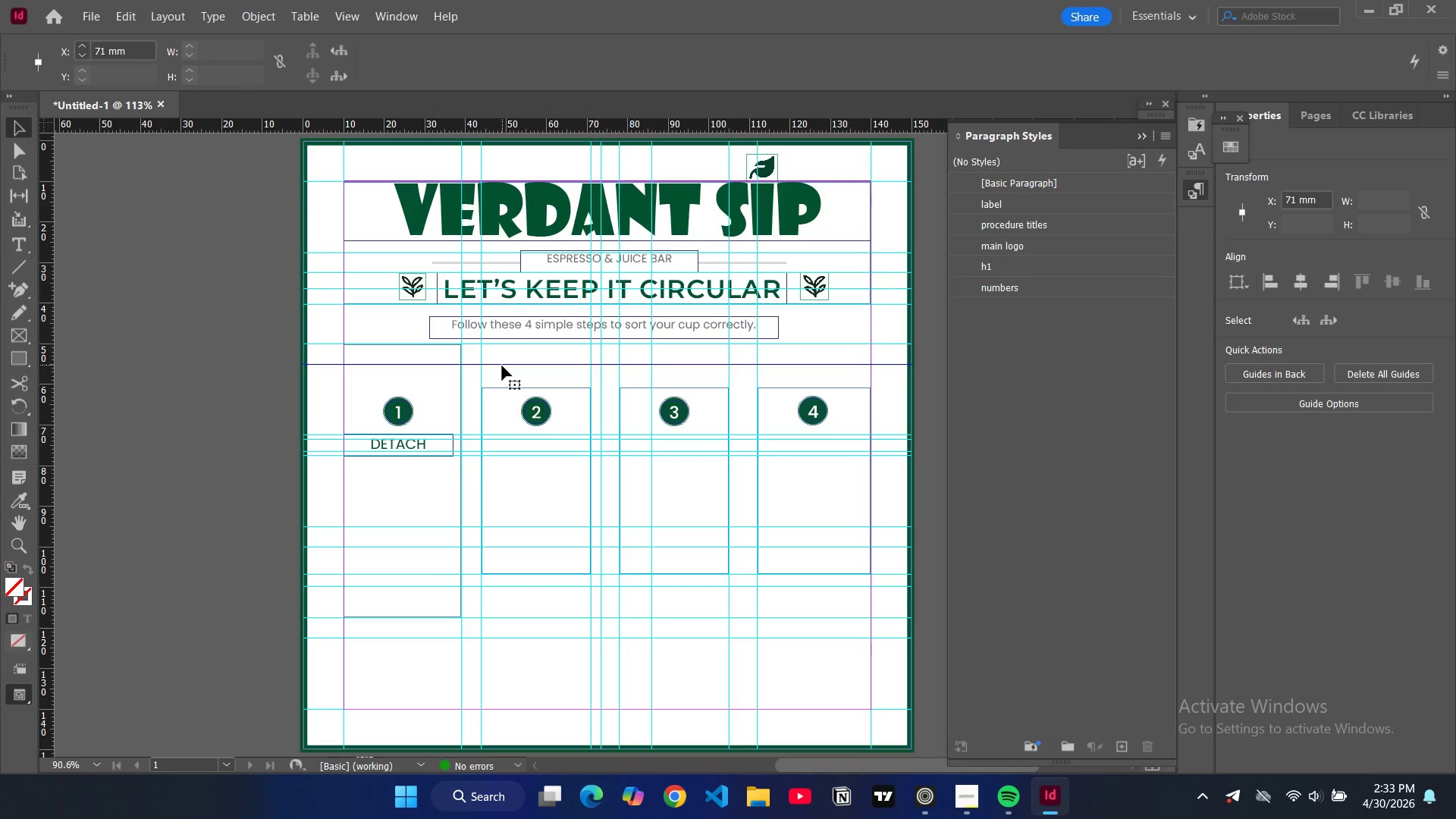 
key(Backspace)
 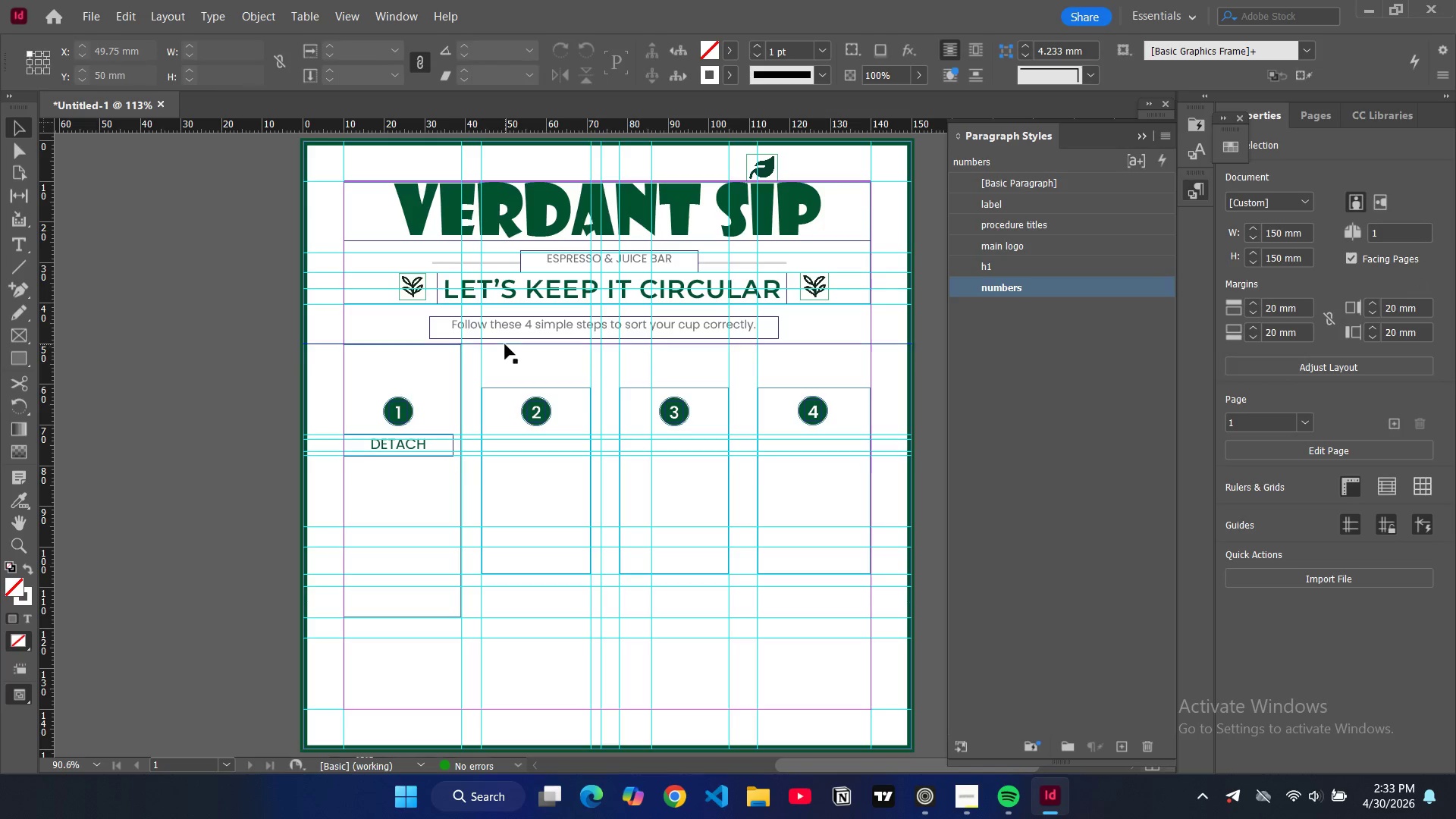 
left_click([505, 344])
 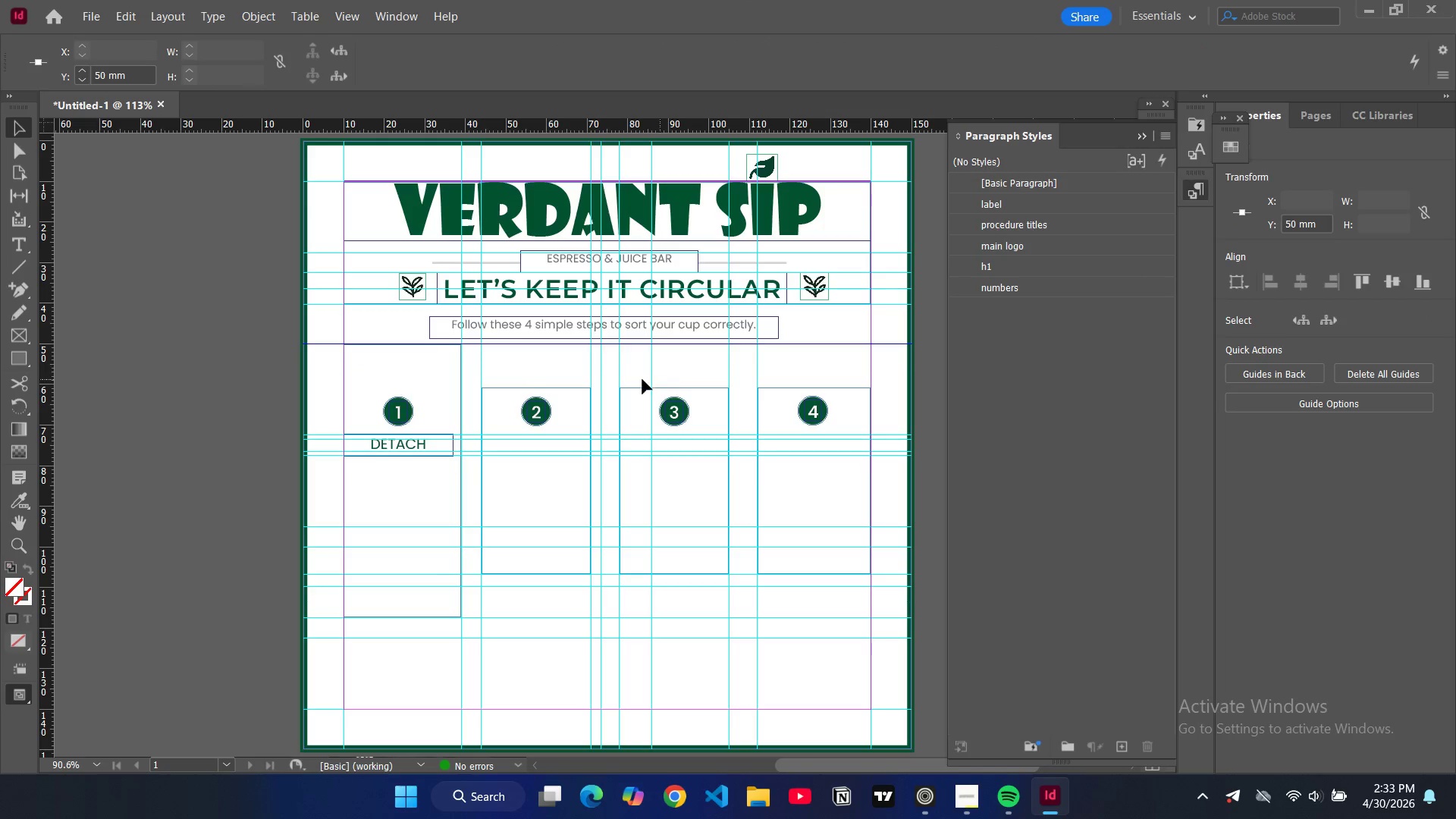 
left_click_drag(start_coordinate=[654, 374], to_coordinate=[621, 374])
 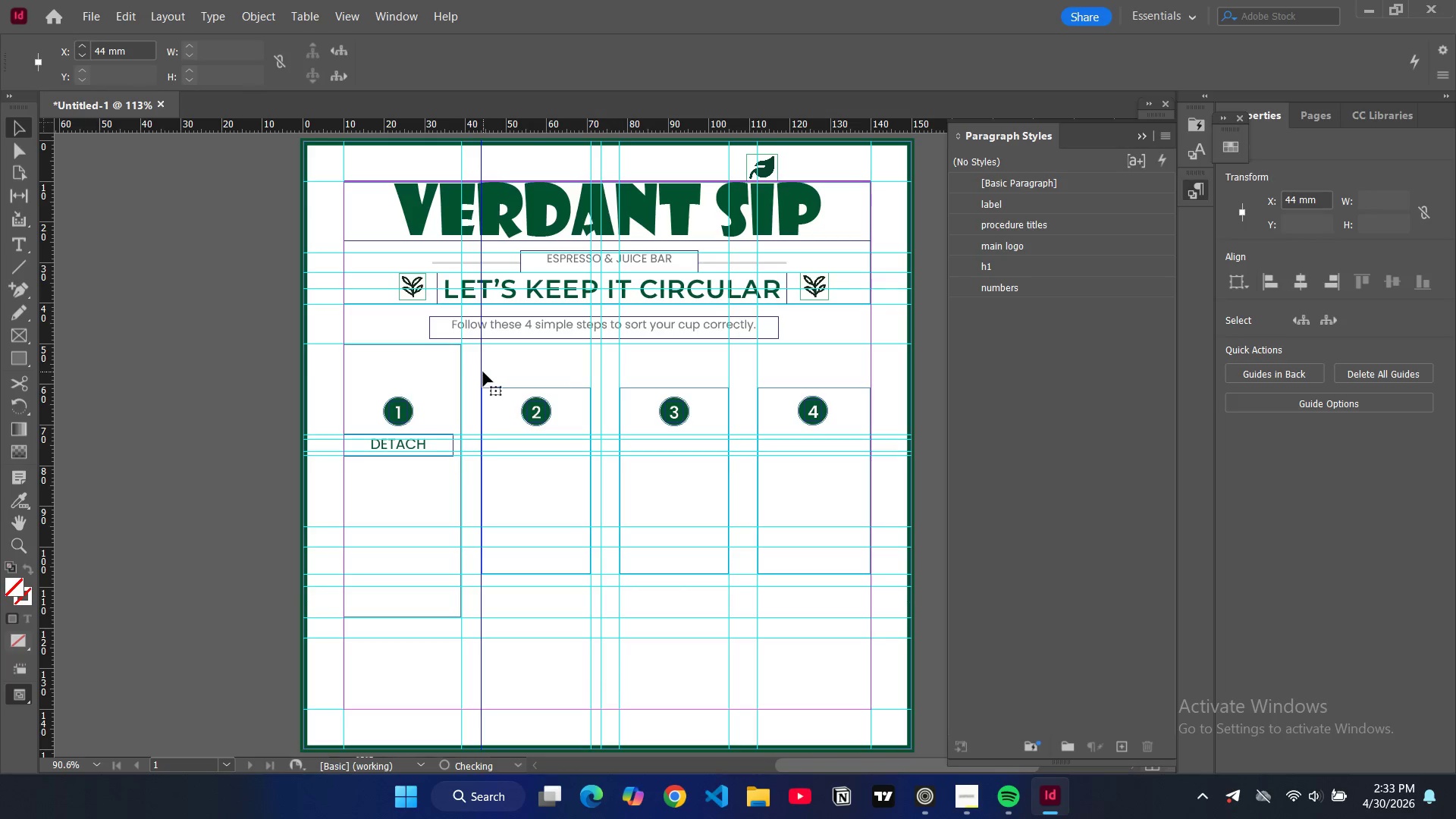 
left_click([592, 369])
 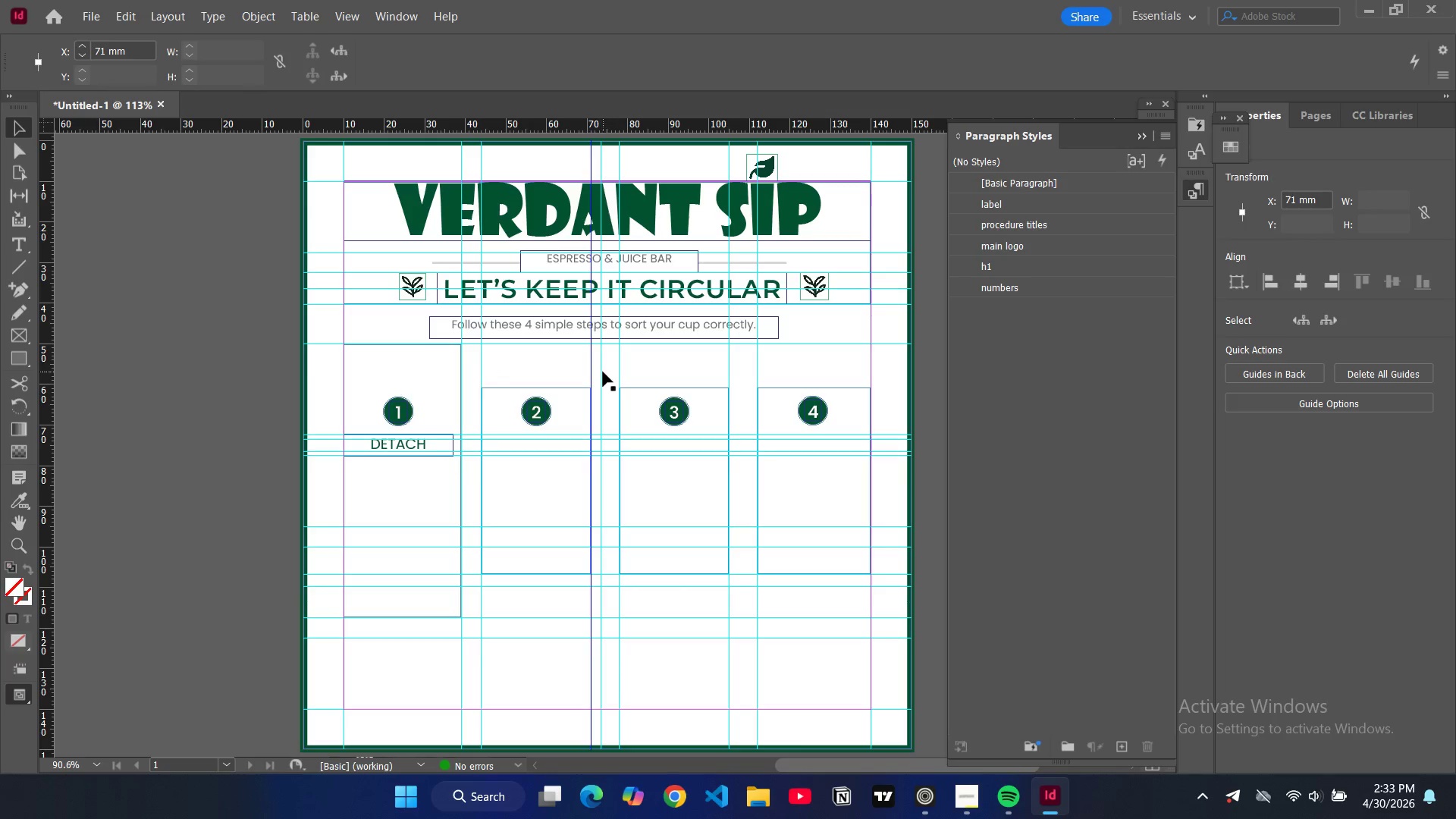 
left_click([602, 372])
 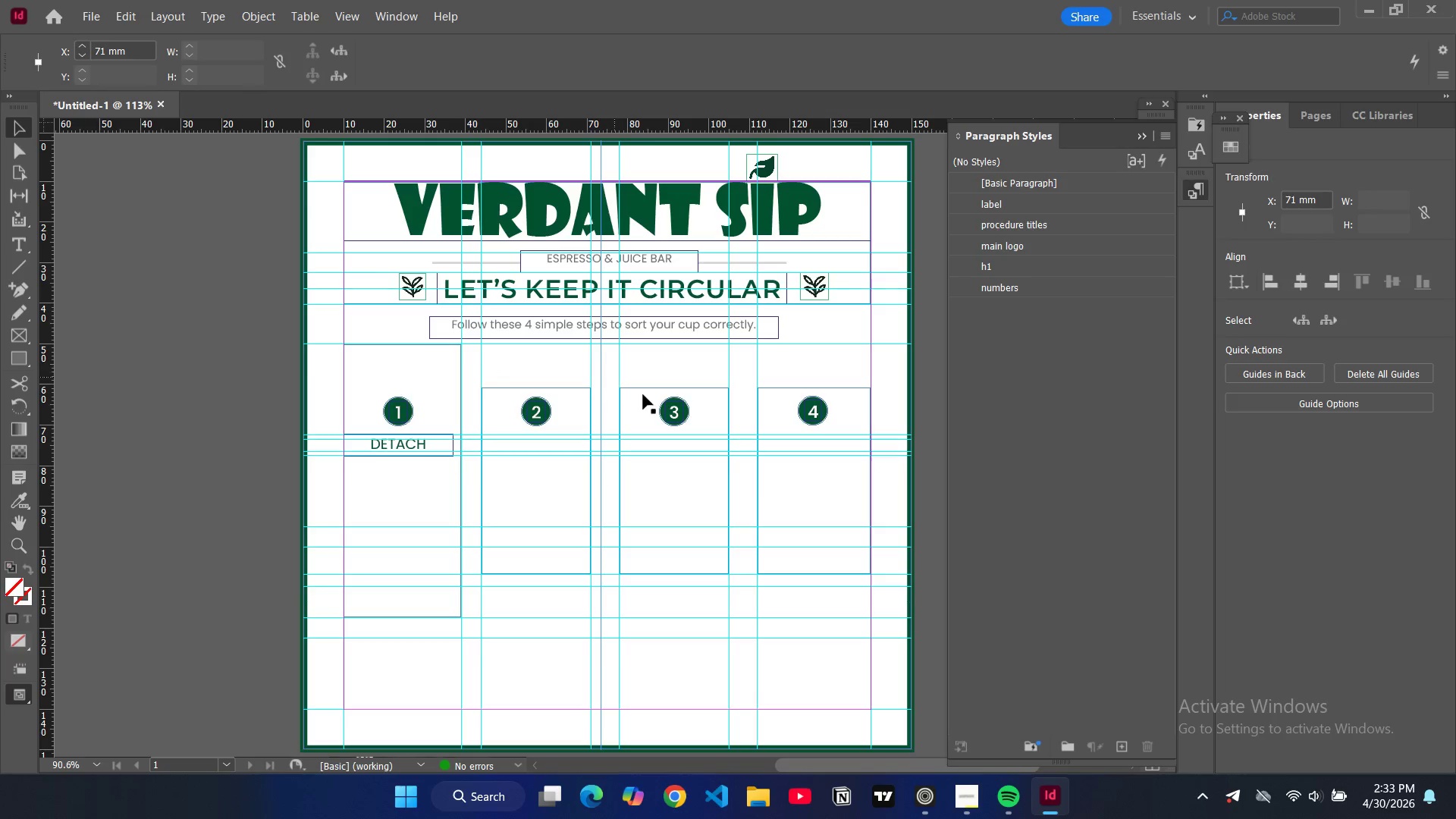 
key(Backspace)
 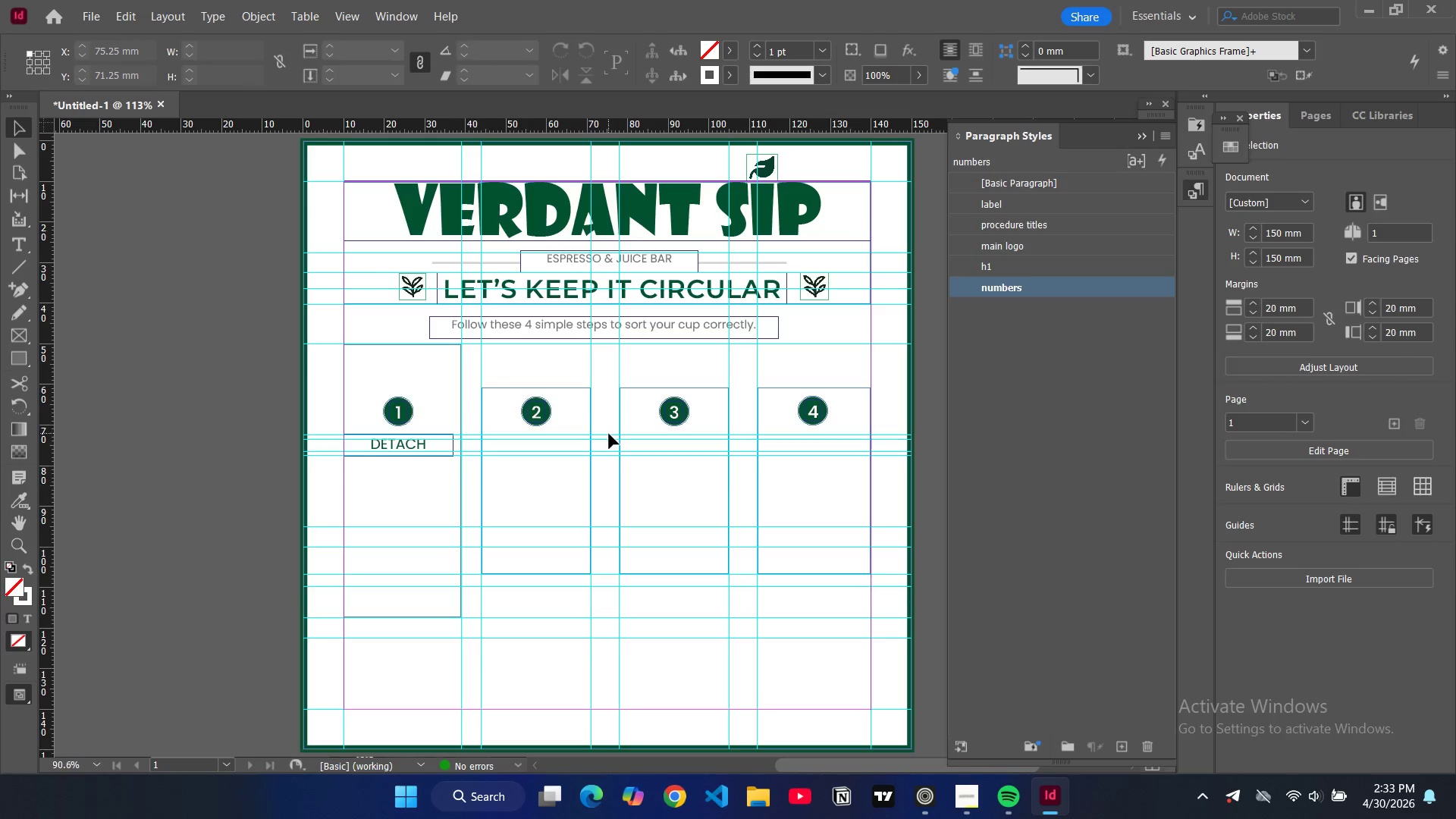 
left_click([609, 434])
 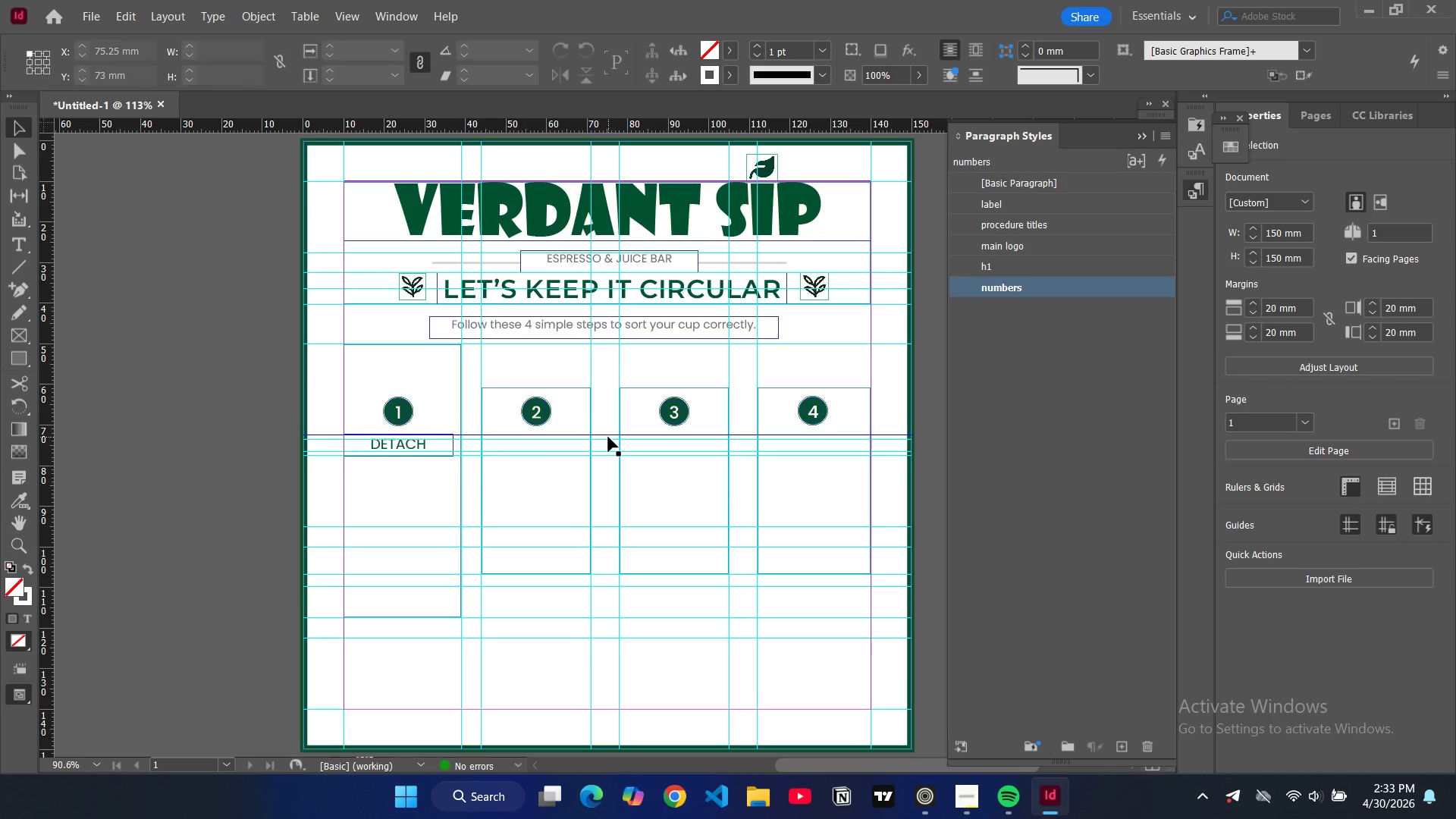 
left_click([607, 436])
 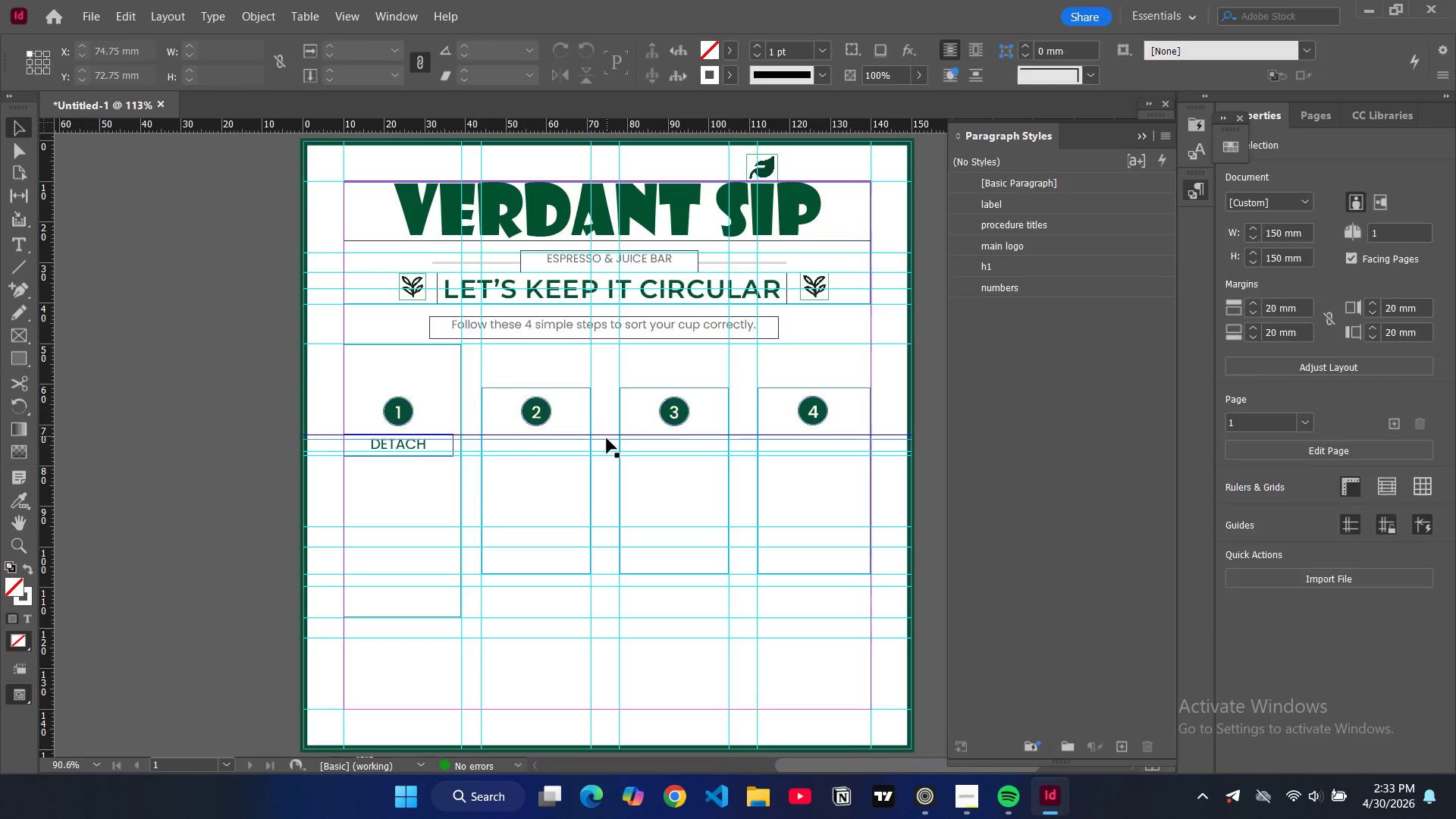 
key(Backspace)
 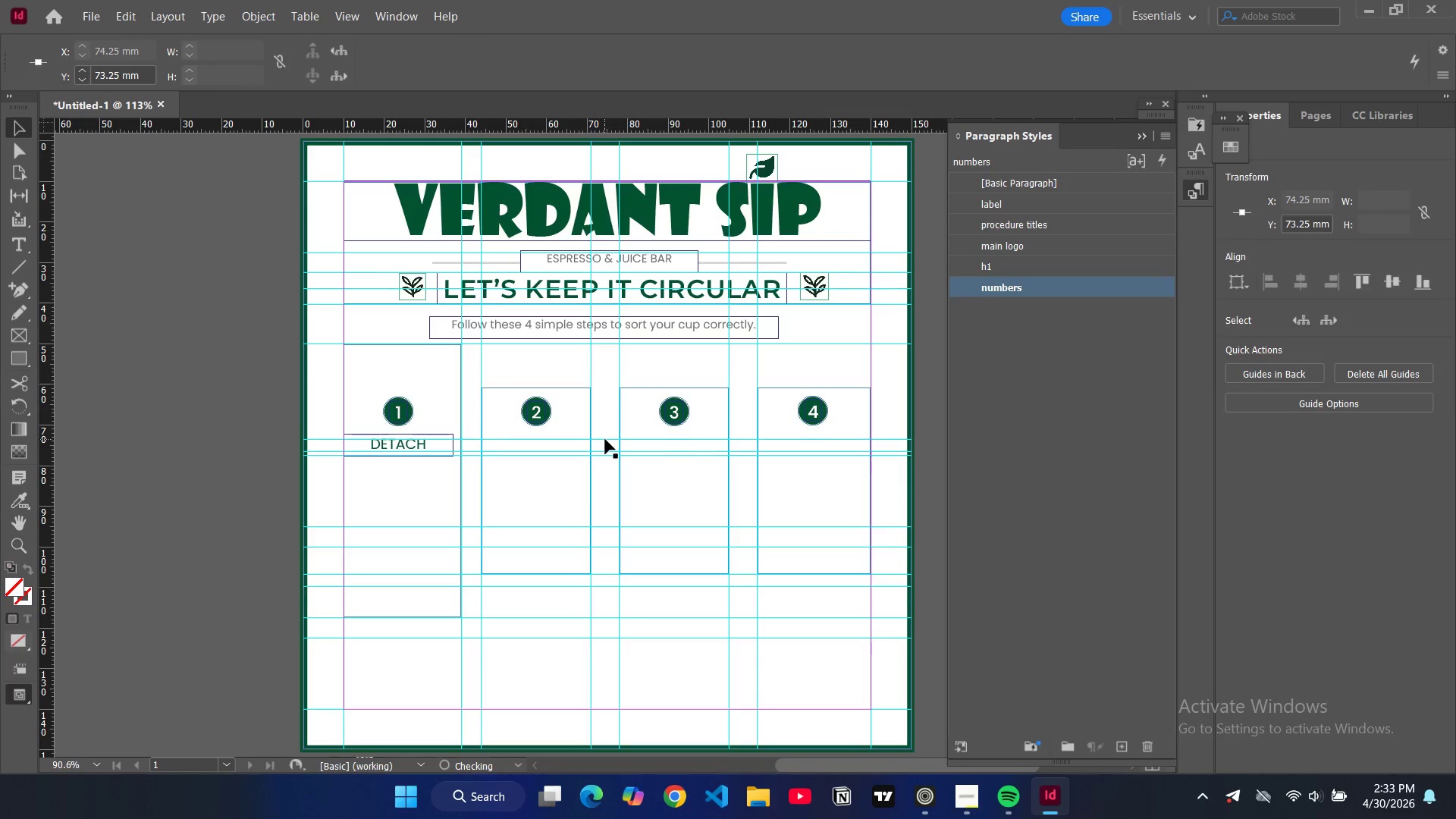 
left_click([605, 439])
 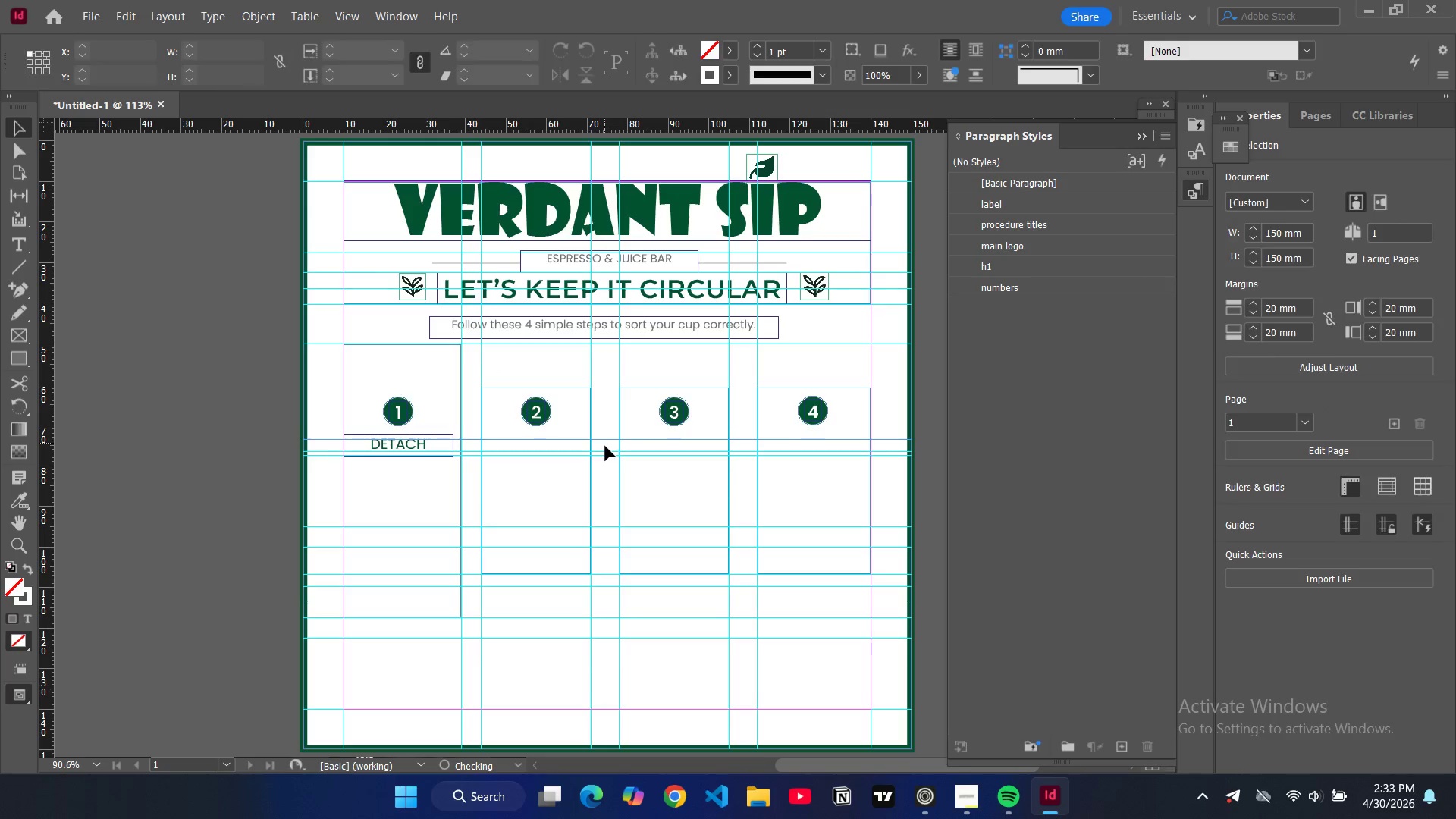 
key(Backspace)
 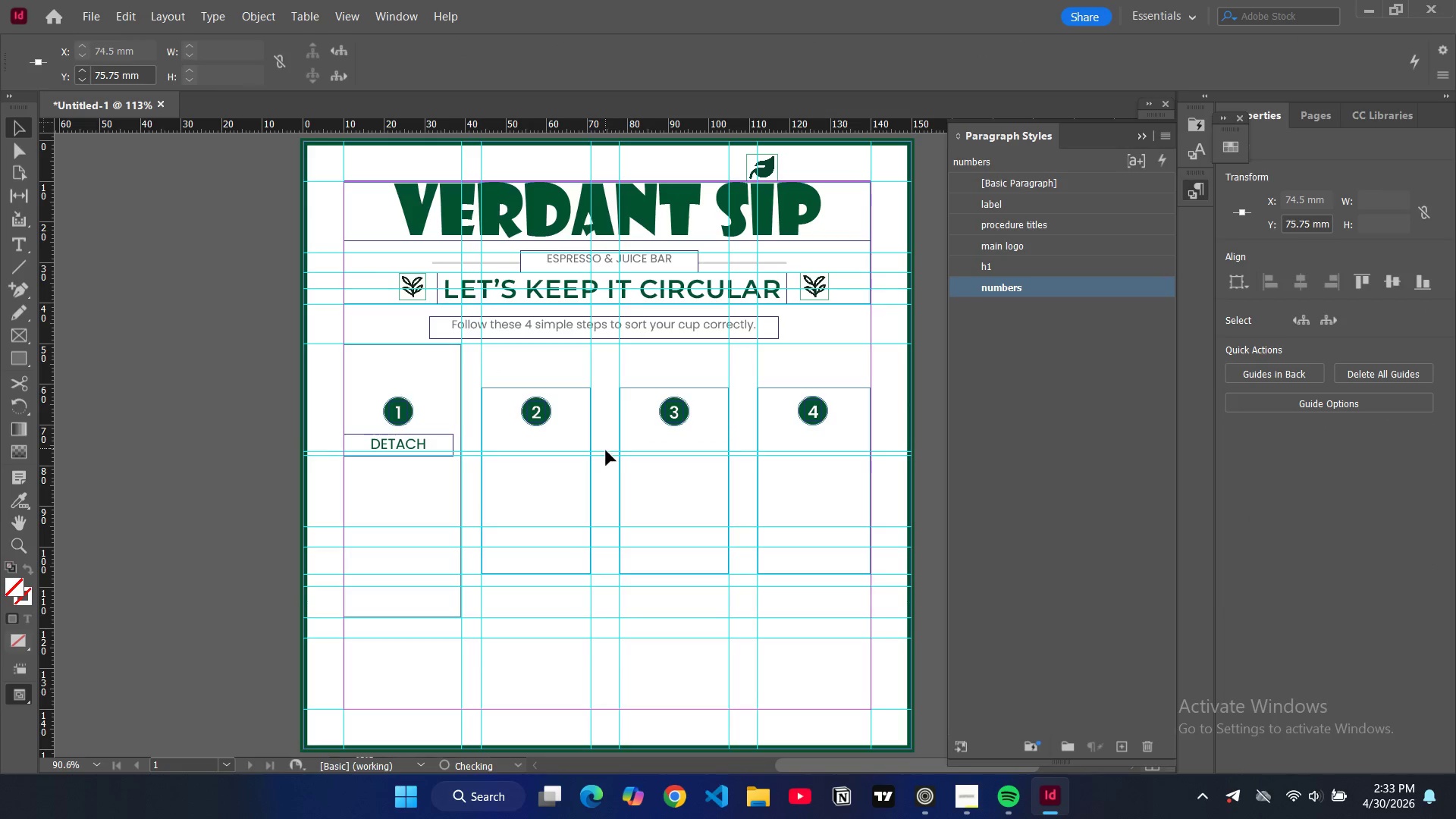 
left_click([606, 450])
 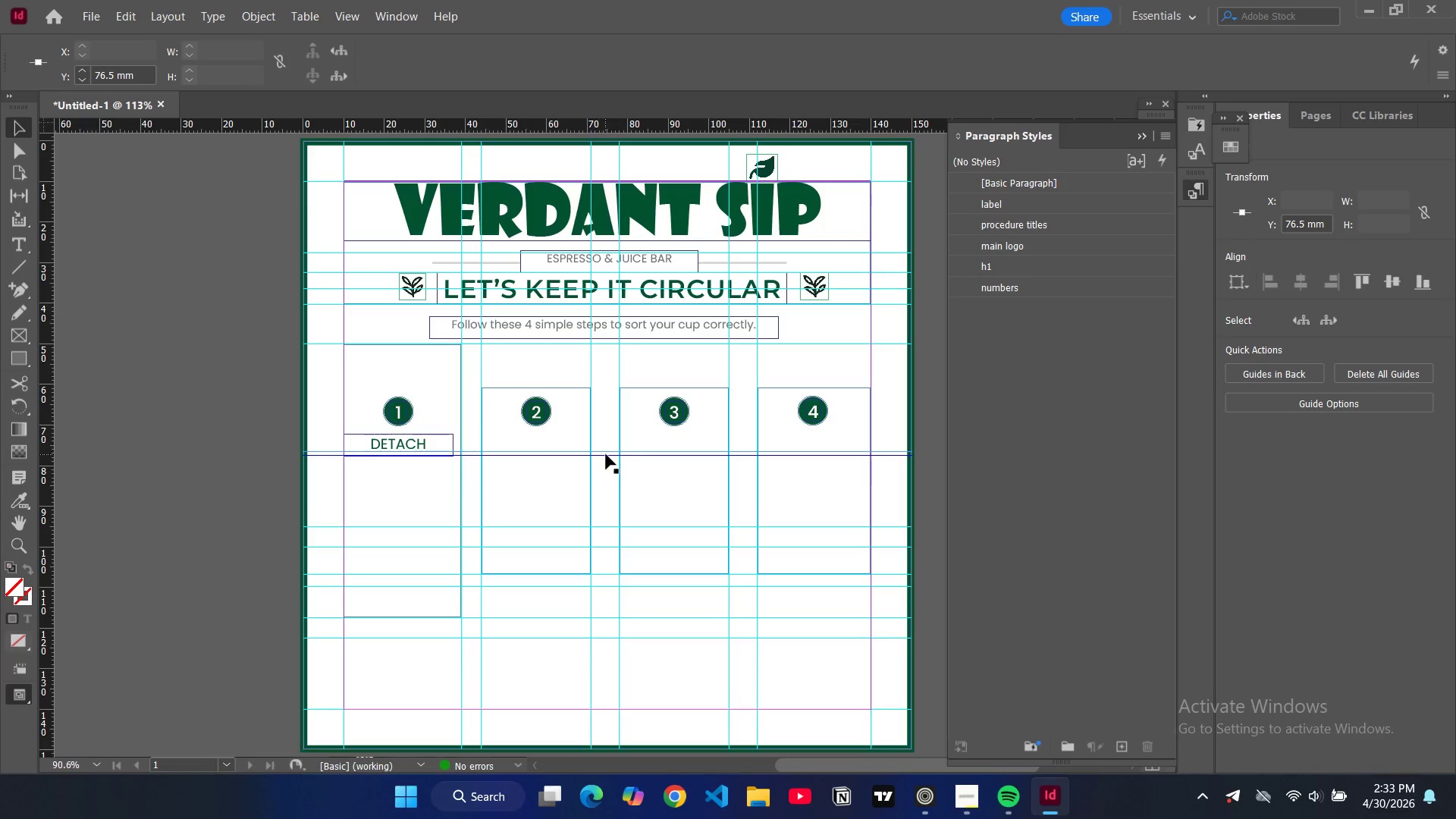 
key(Control+Z)
 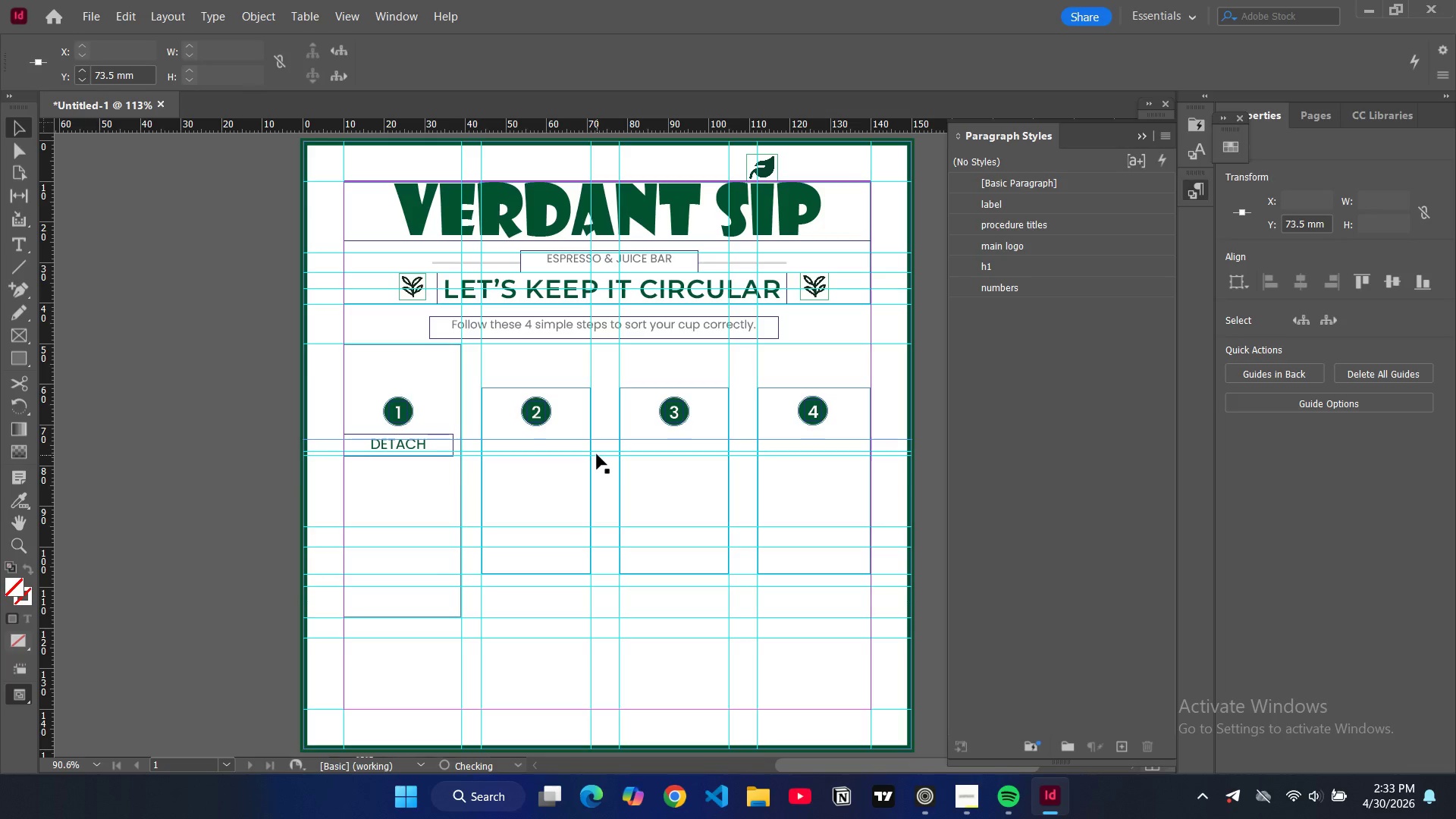 
key(Control+Z)
 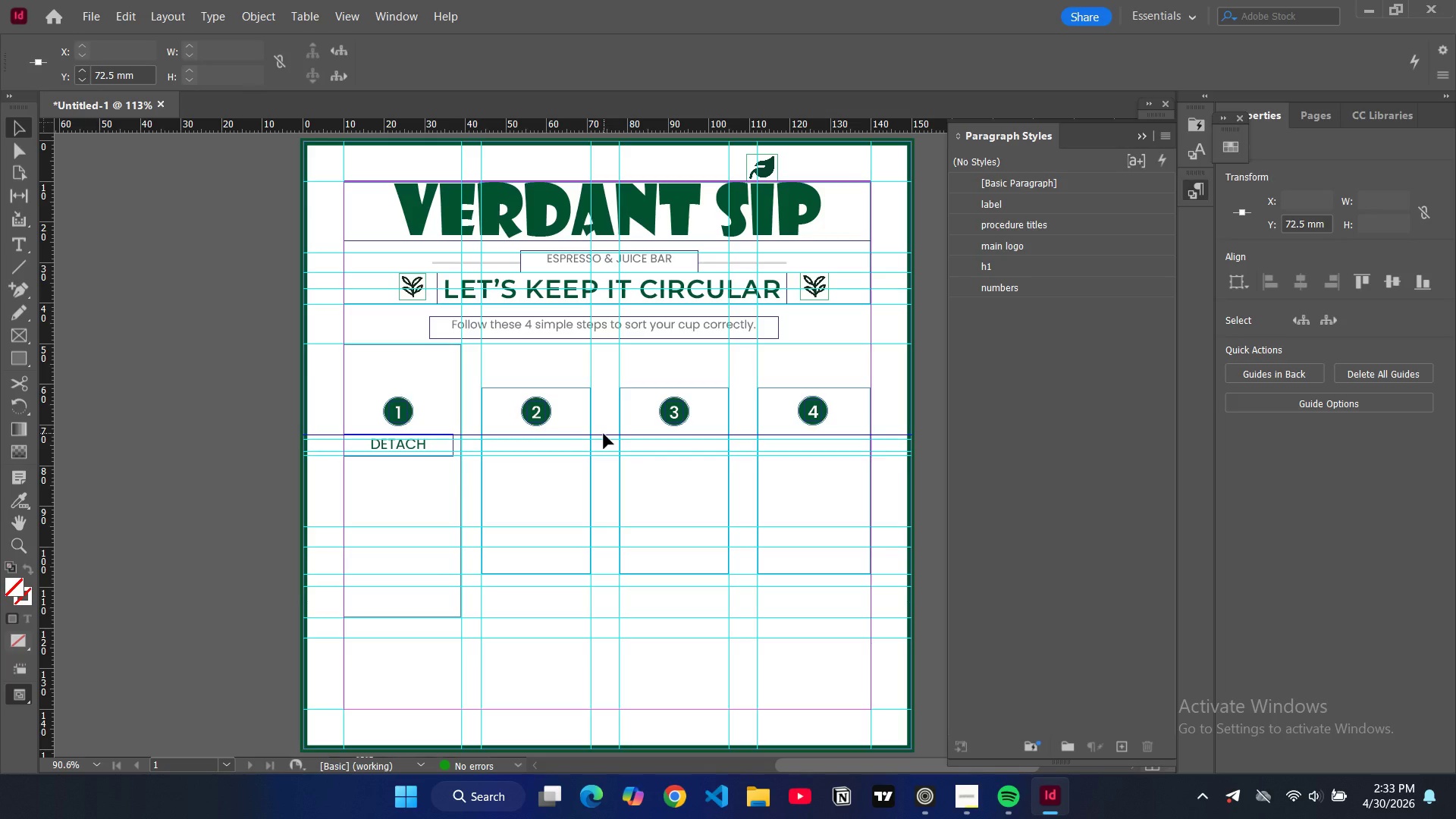 
left_click_drag(start_coordinate=[604, 434], to_coordinate=[600, 458])
 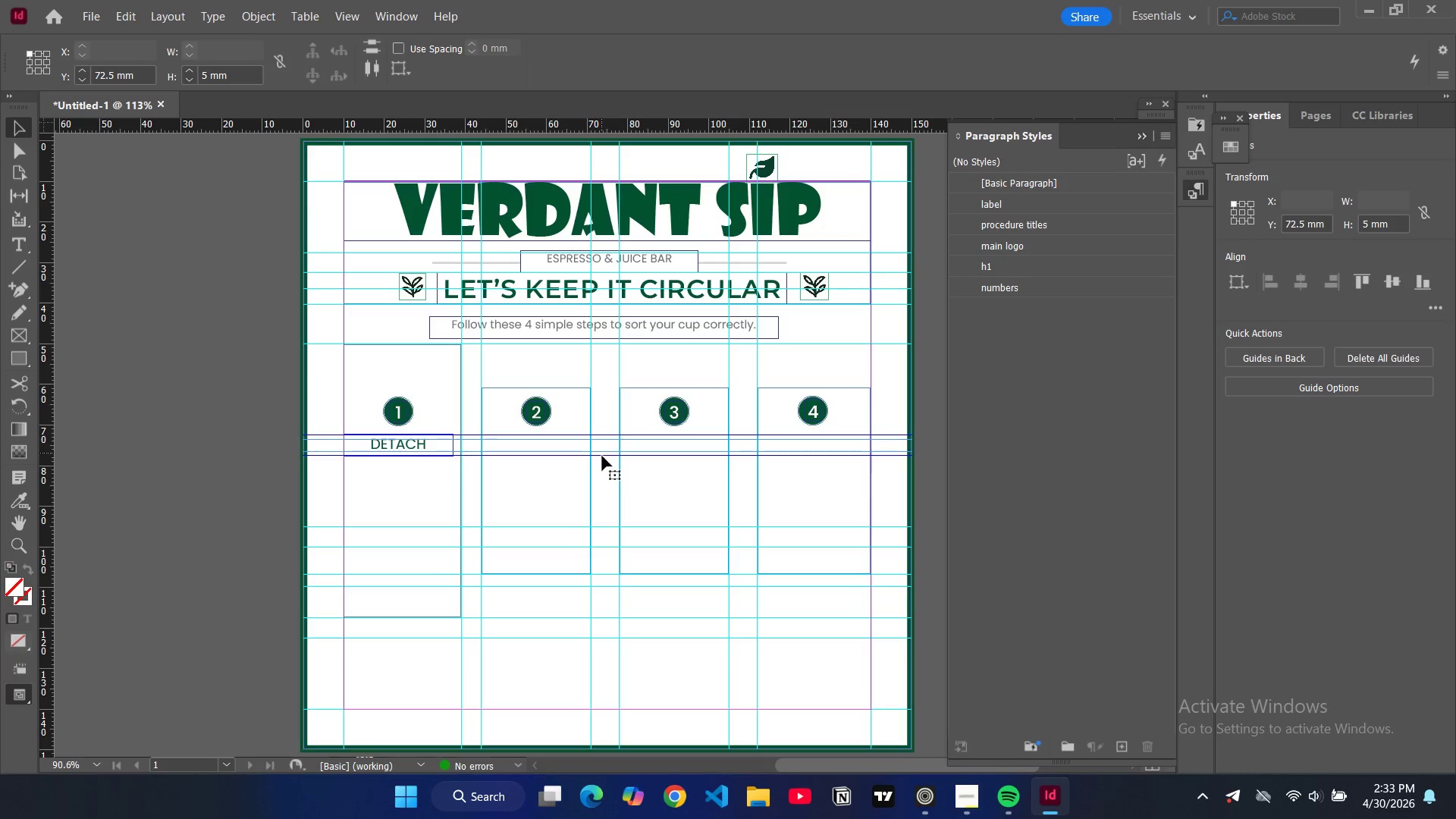 
left_click_drag(start_coordinate=[602, 456], to_coordinate=[608, 417])
 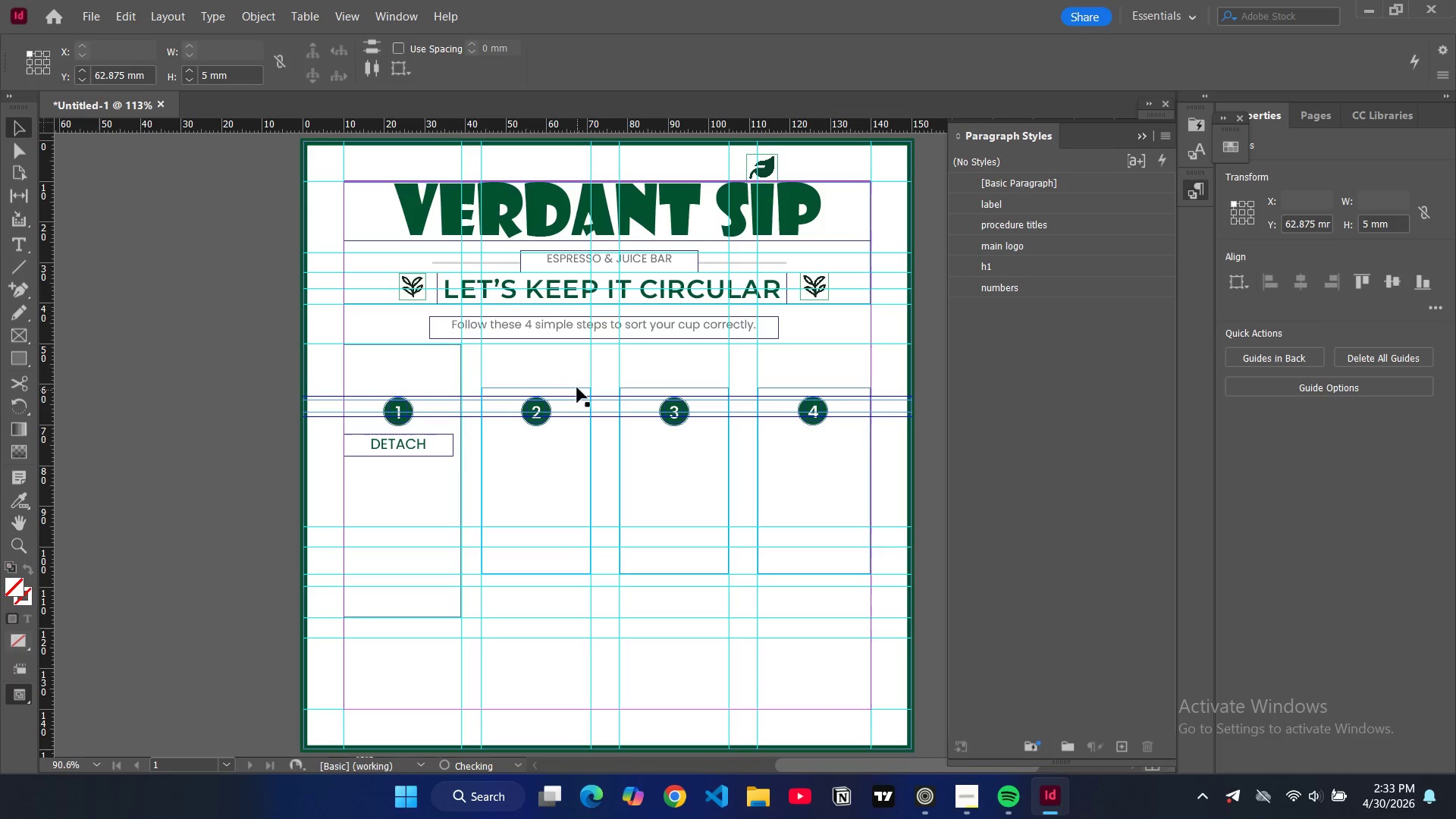 
left_click([576, 387])
 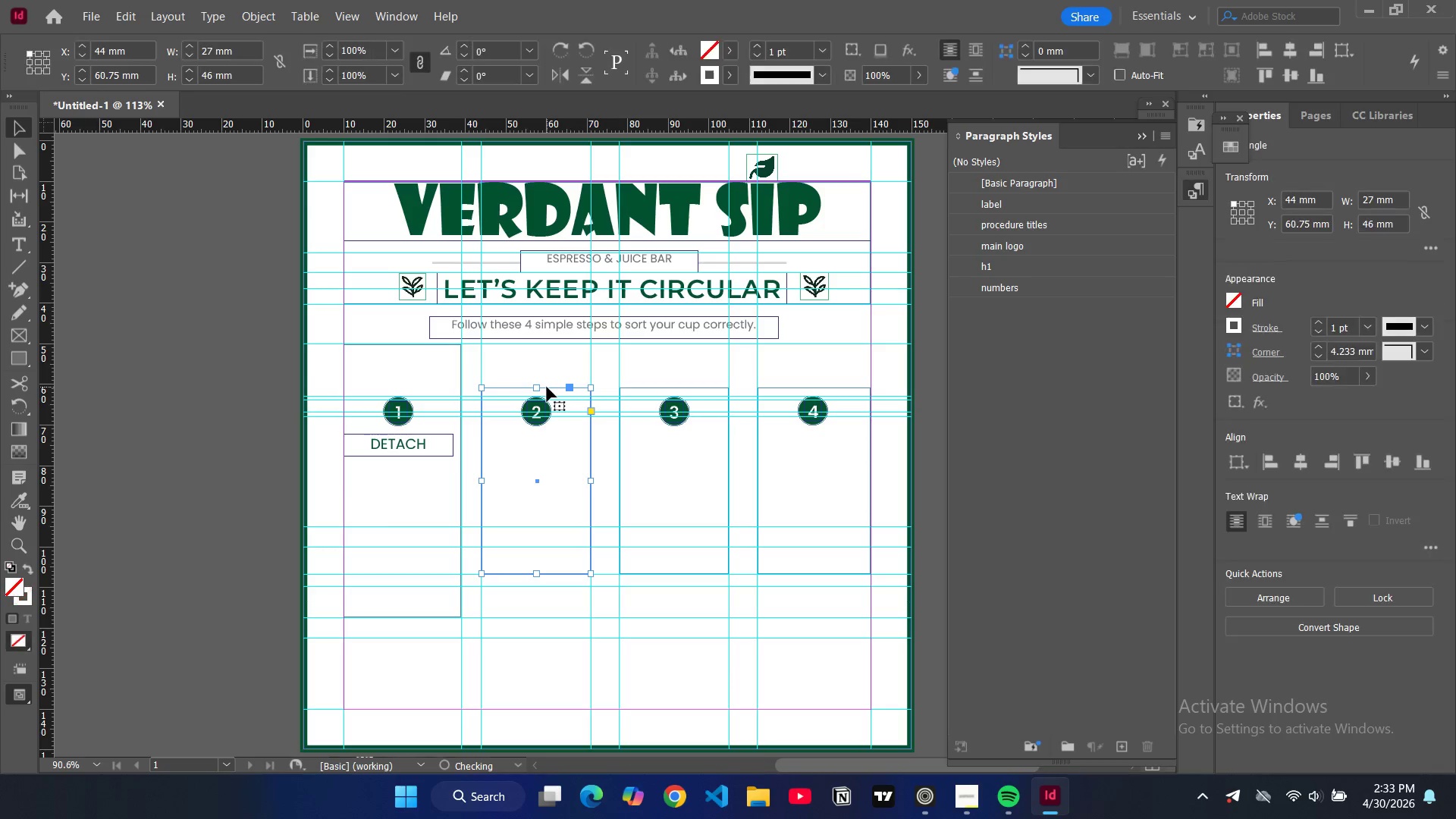 
left_click_drag(start_coordinate=[540, 387], to_coordinate=[549, 345])
 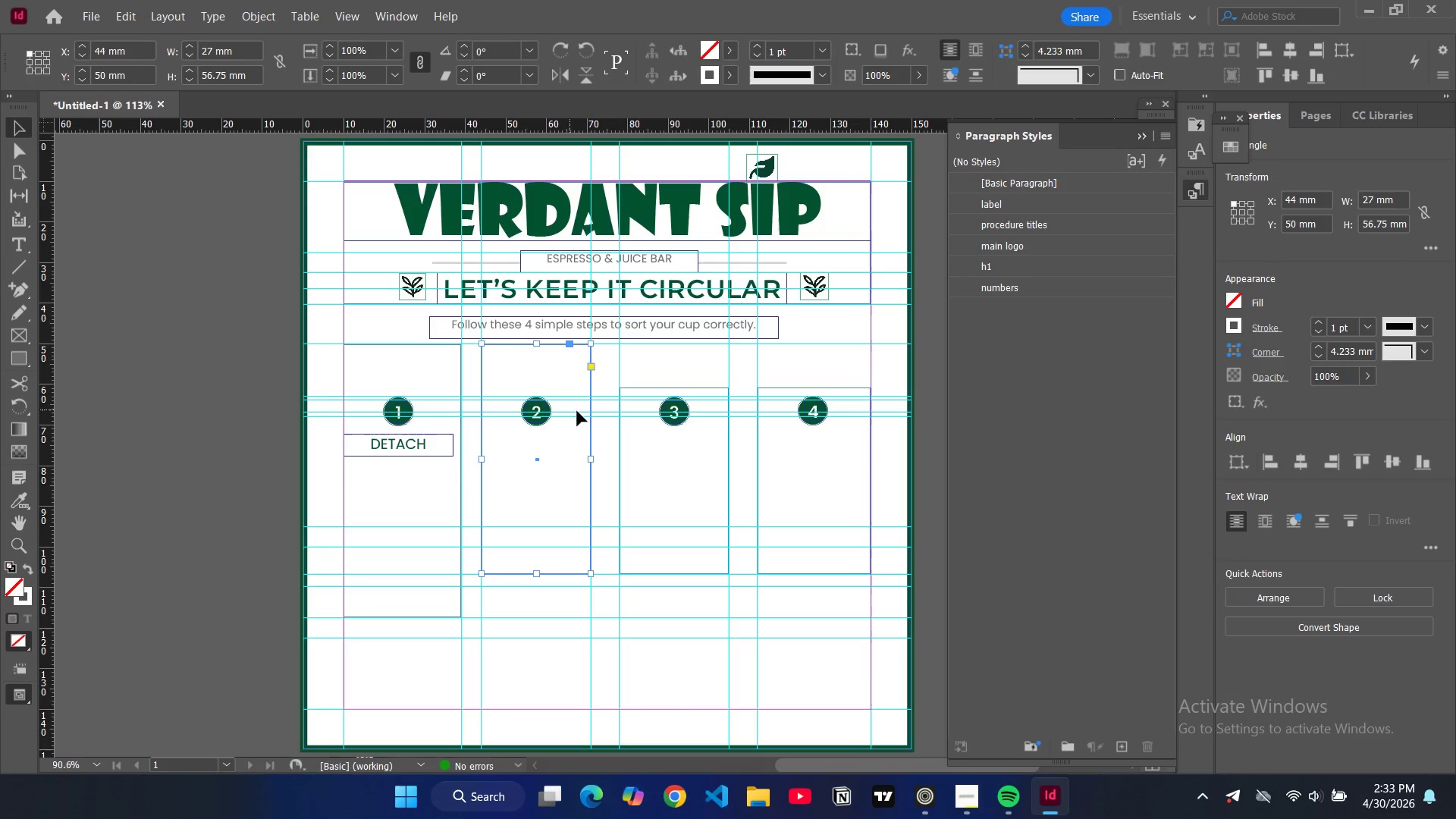 
left_click([577, 411])
 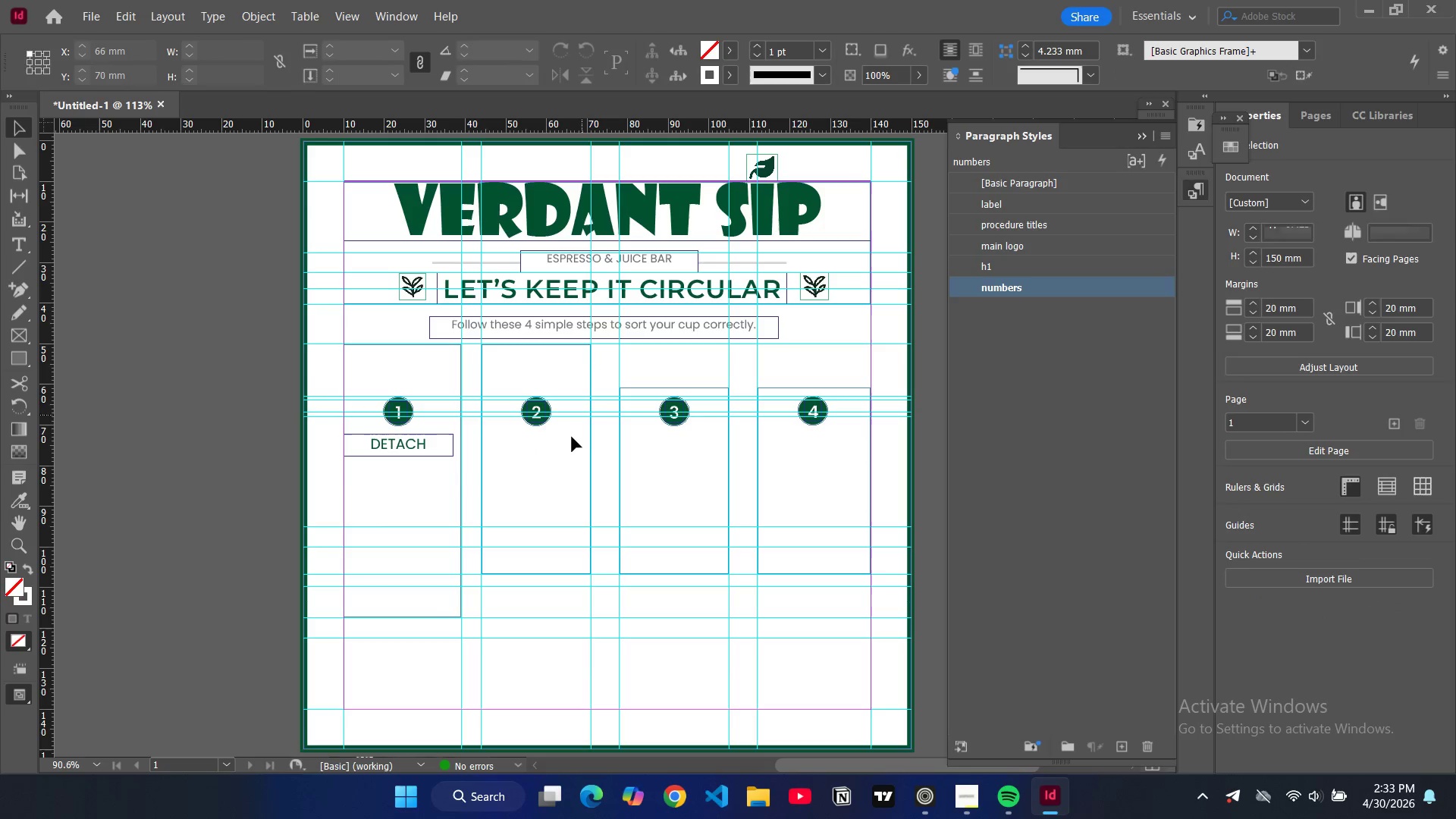 
left_click_drag(start_coordinate=[572, 435], to_coordinate=[566, 391])
 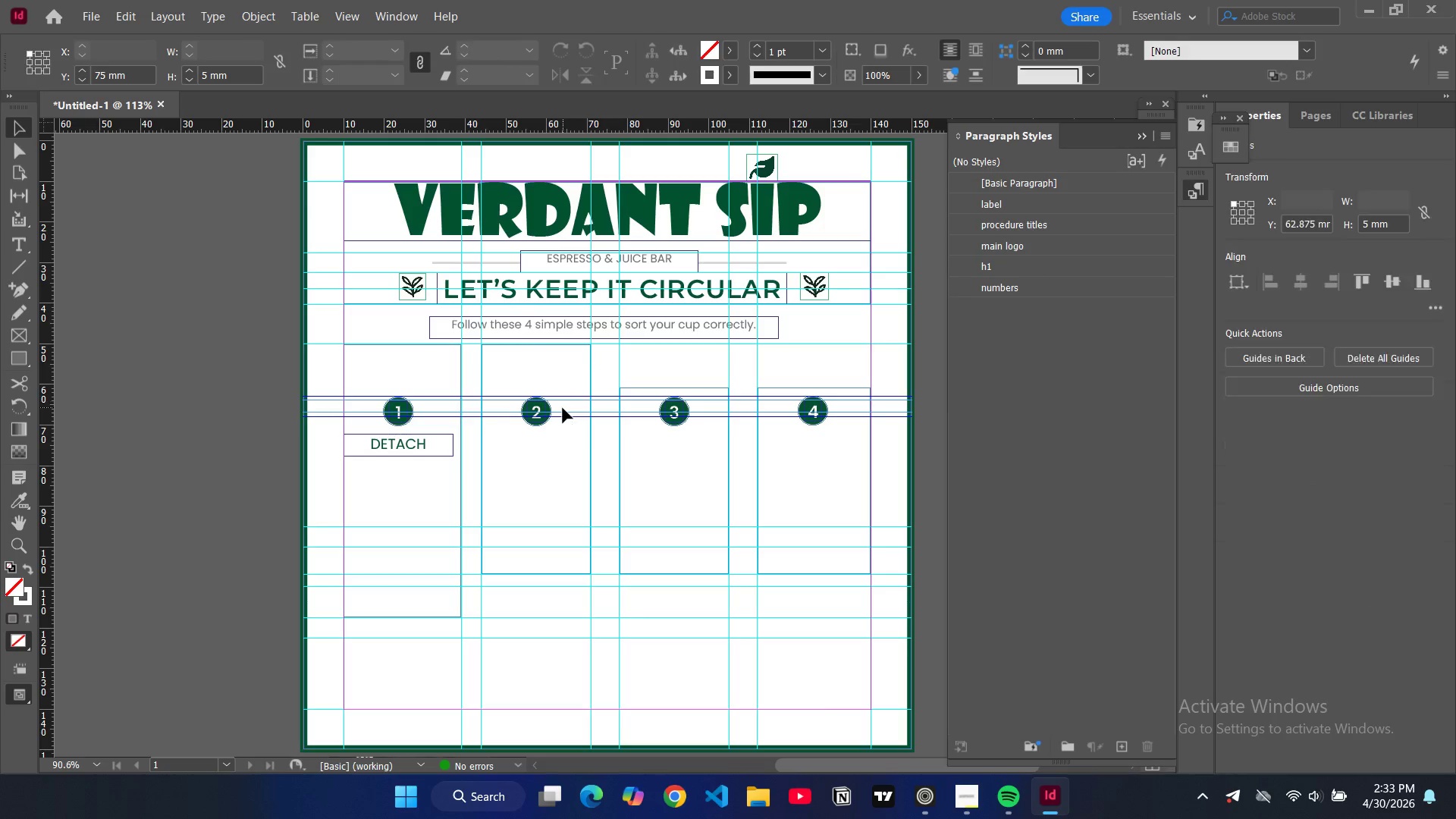 
key(Control+C)
 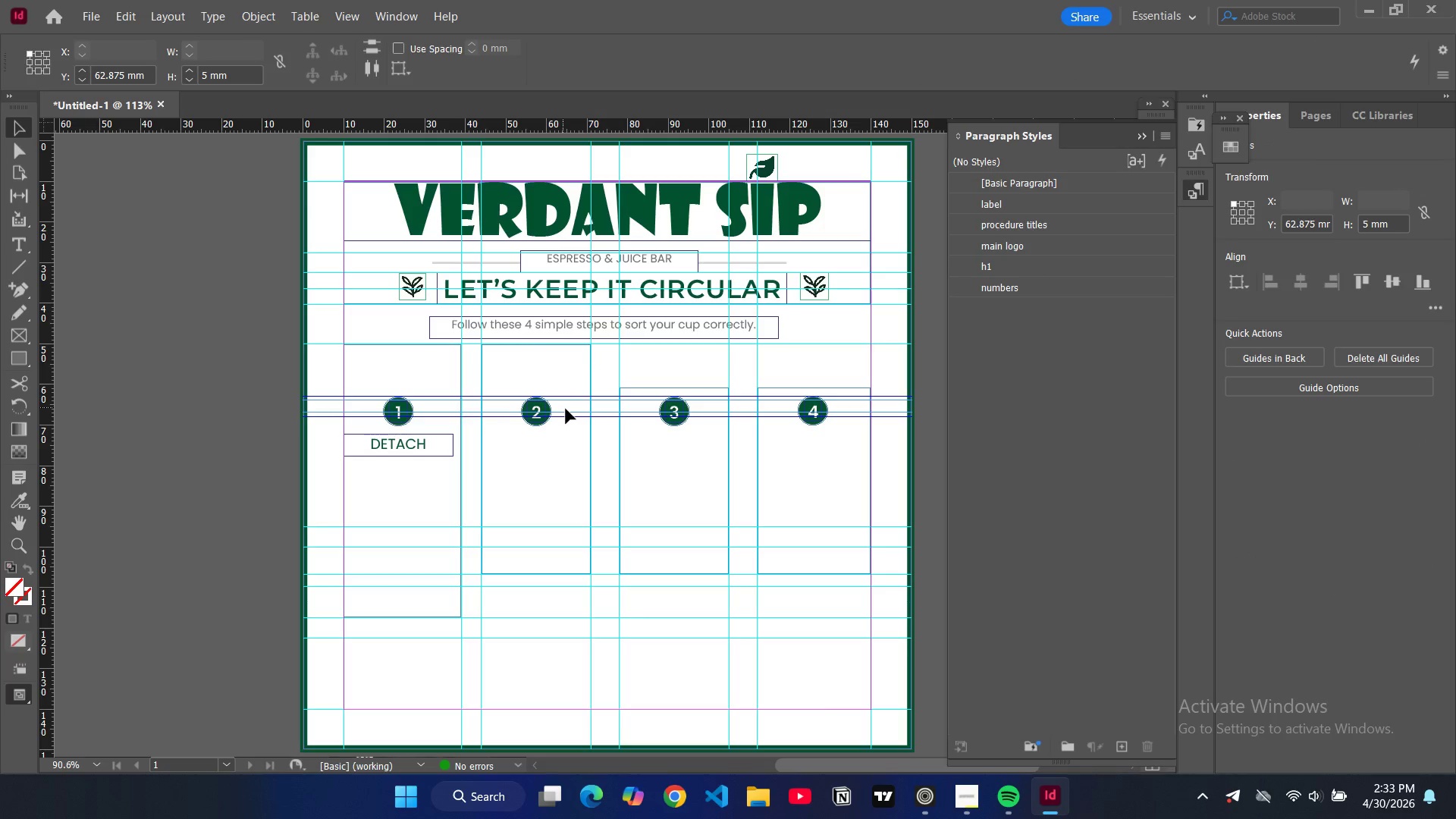 
key(Control+V)
 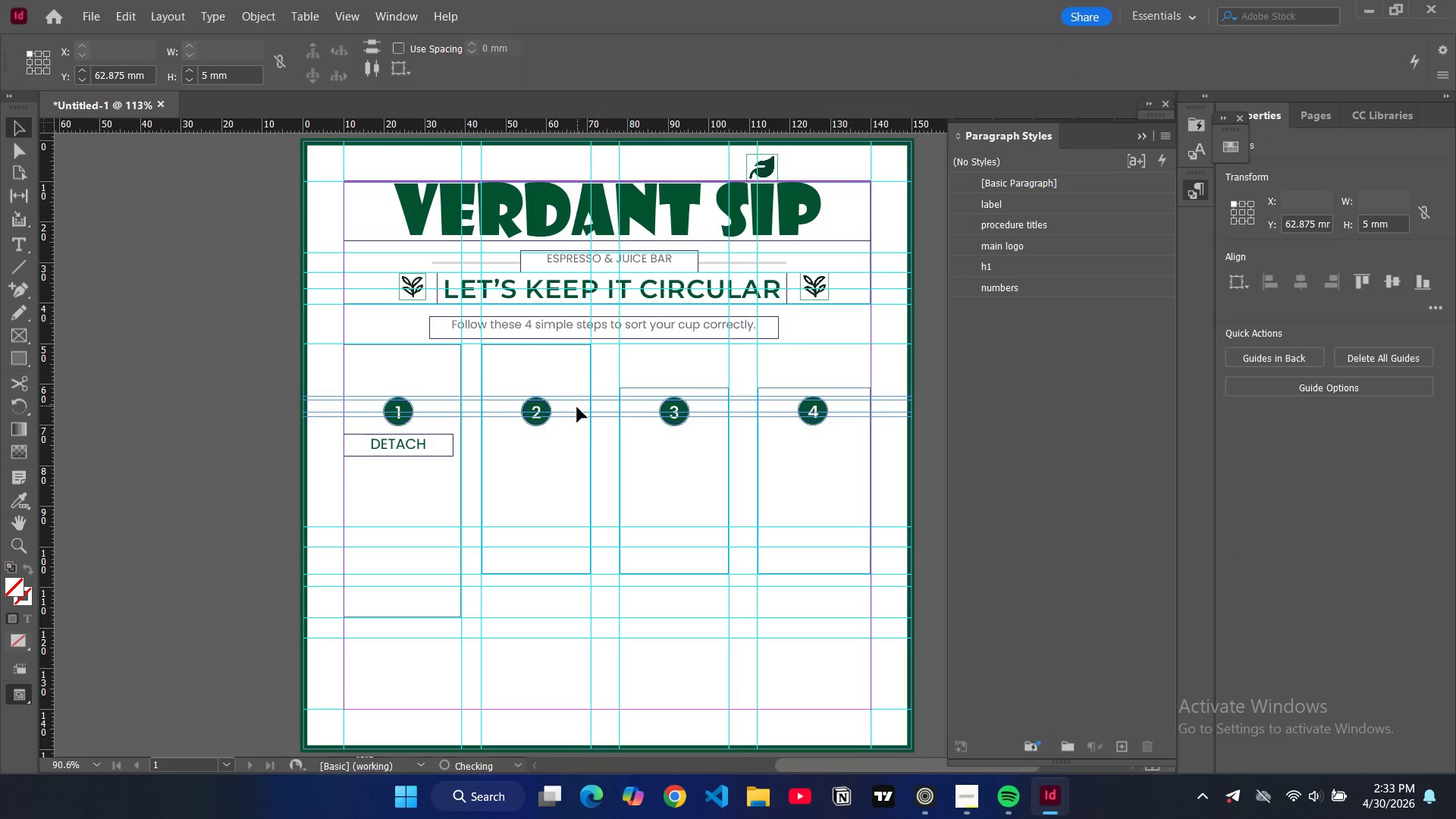 
left_click_drag(start_coordinate=[576, 412], to_coordinate=[570, 469])
 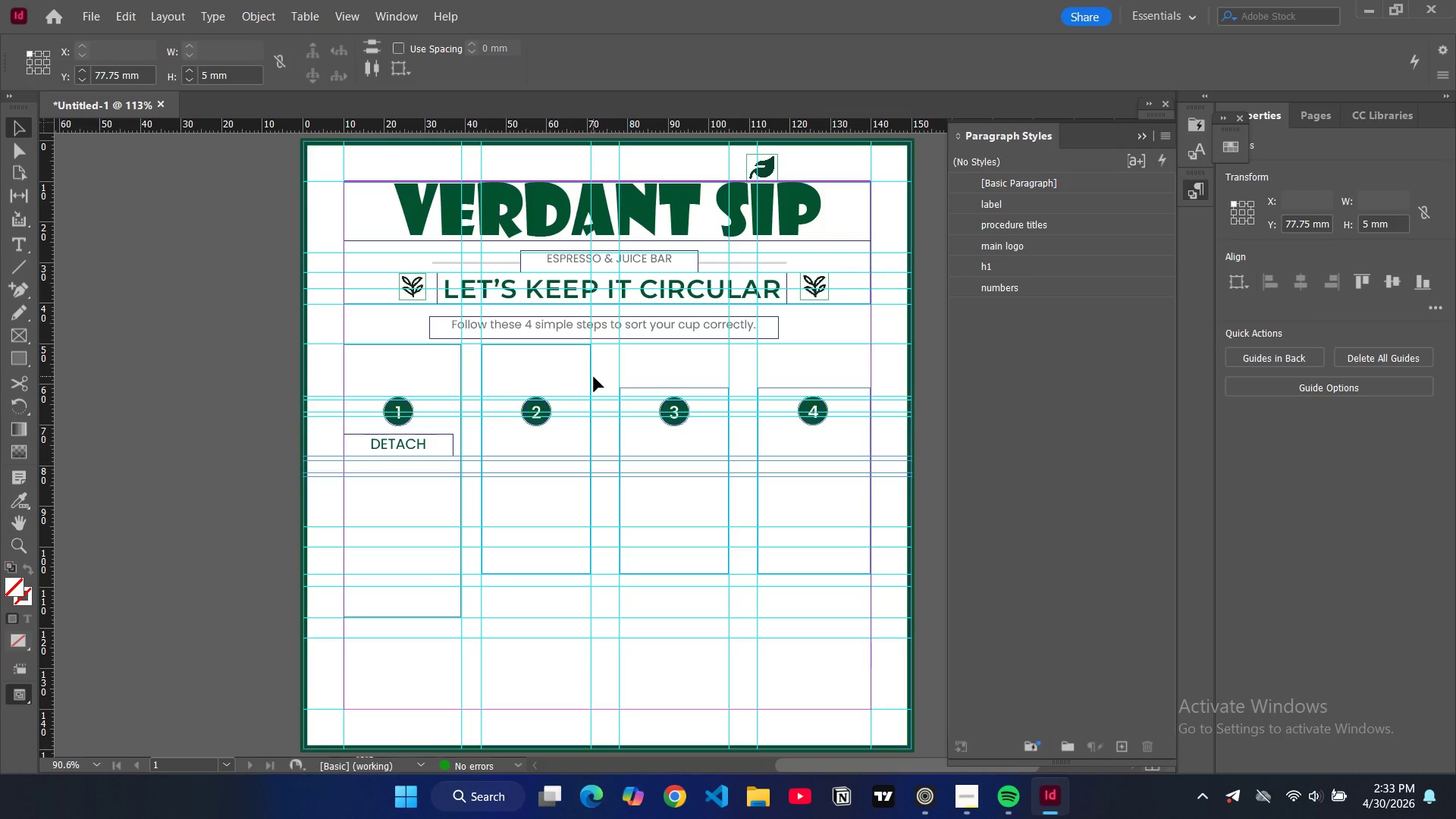 
left_click([673, 388])
 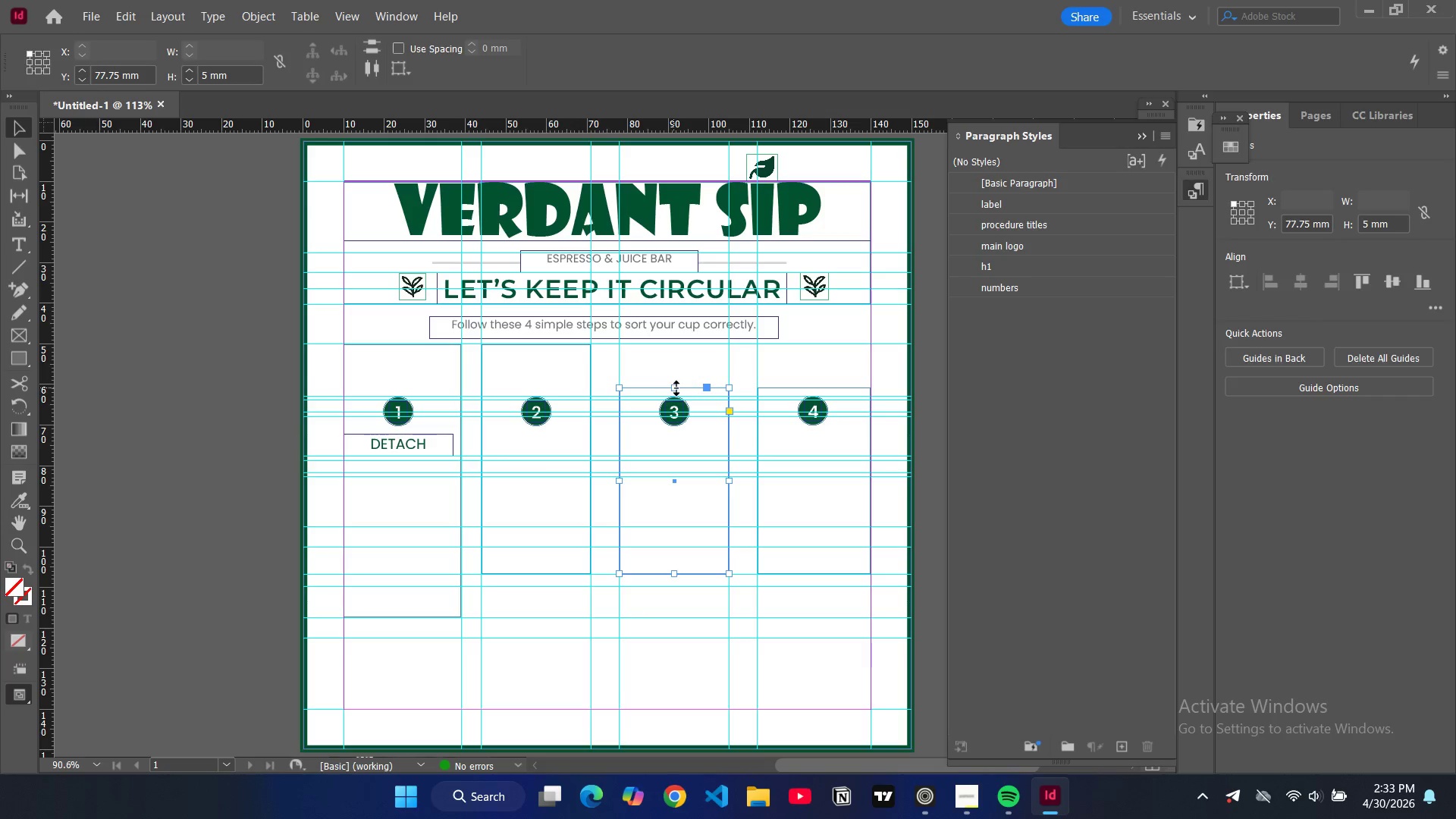 
left_click_drag(start_coordinate=[676, 388], to_coordinate=[681, 347])
 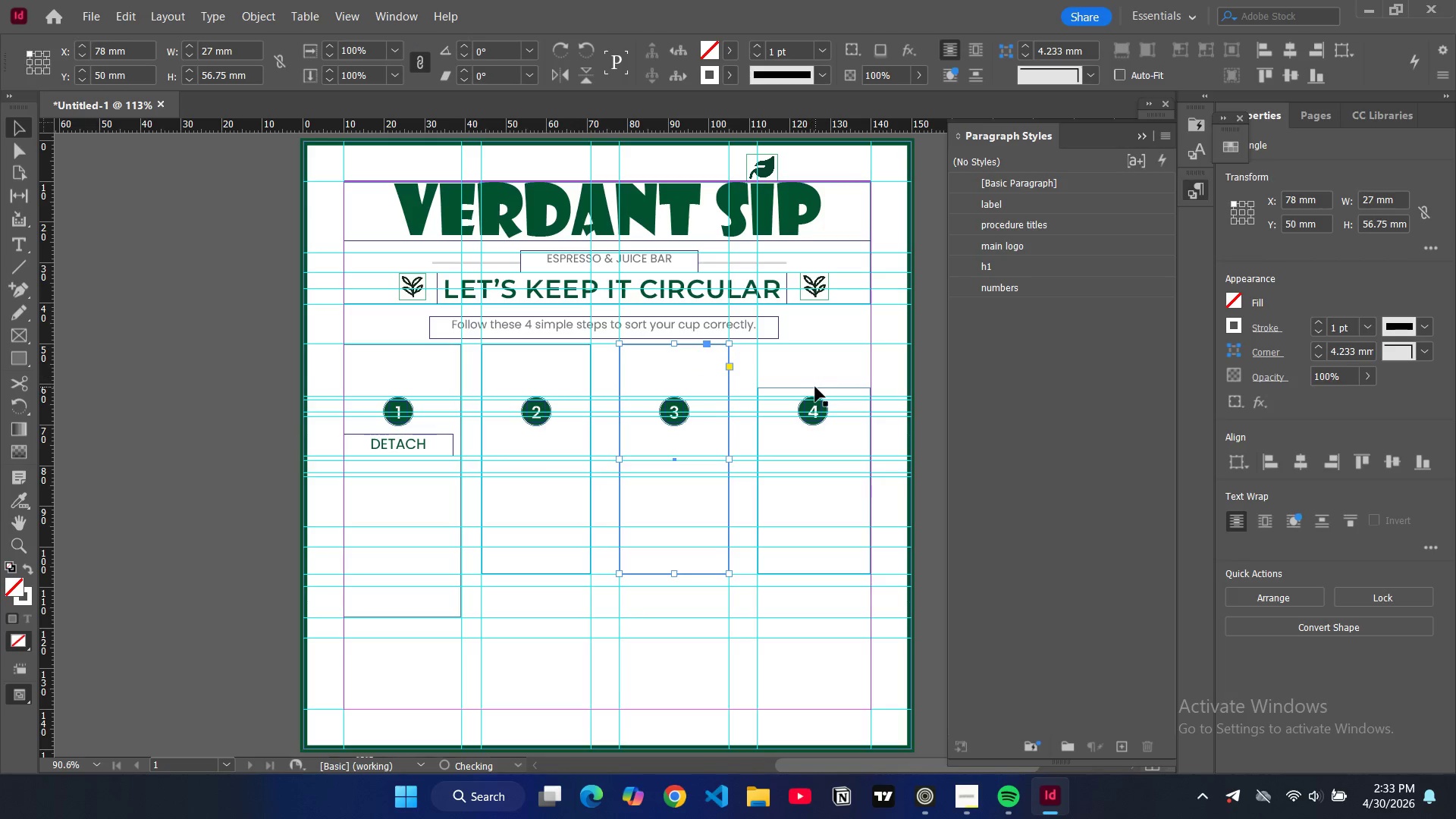 
left_click([815, 387])
 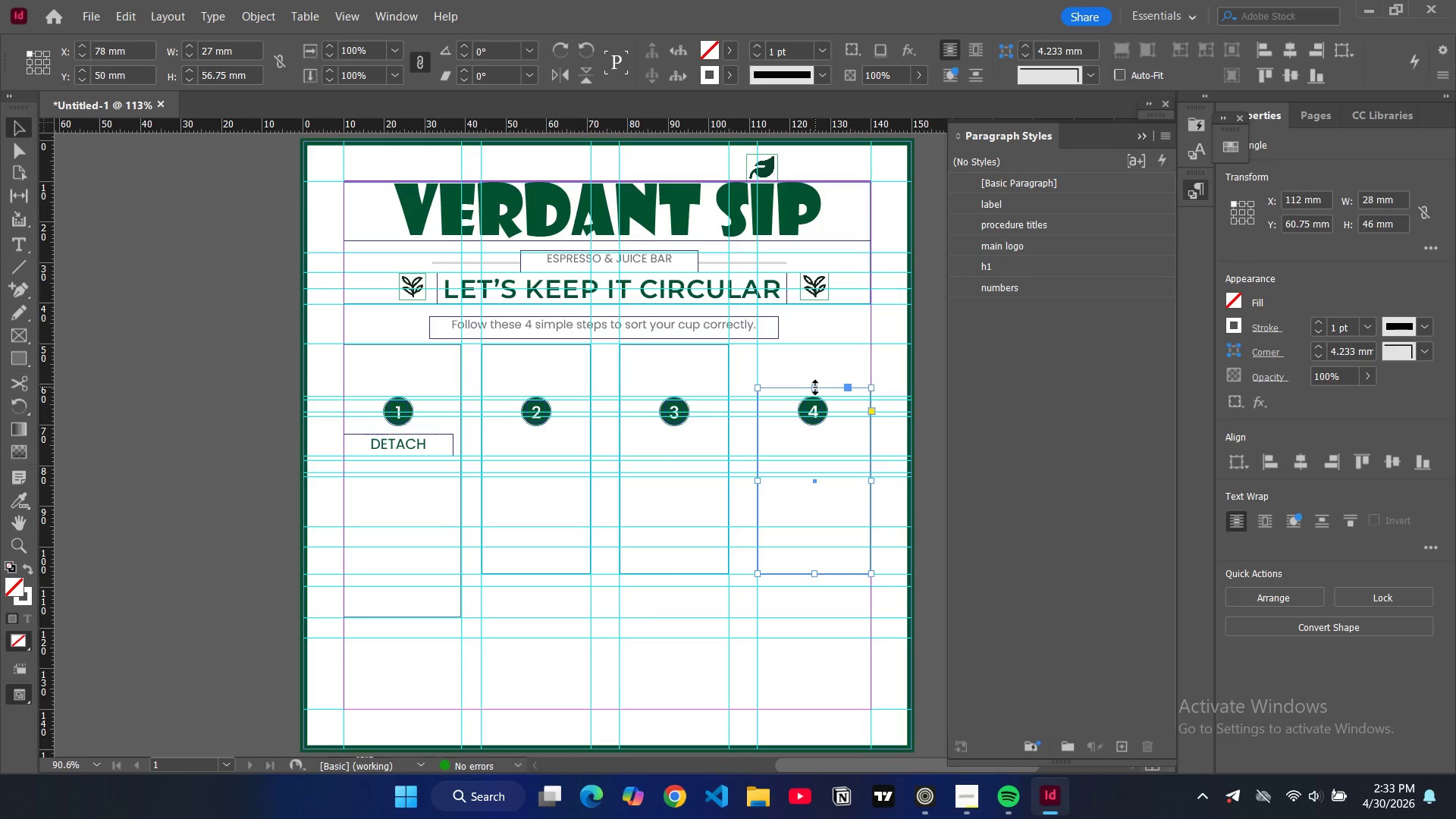 
left_click_drag(start_coordinate=[815, 388], to_coordinate=[812, 346])
 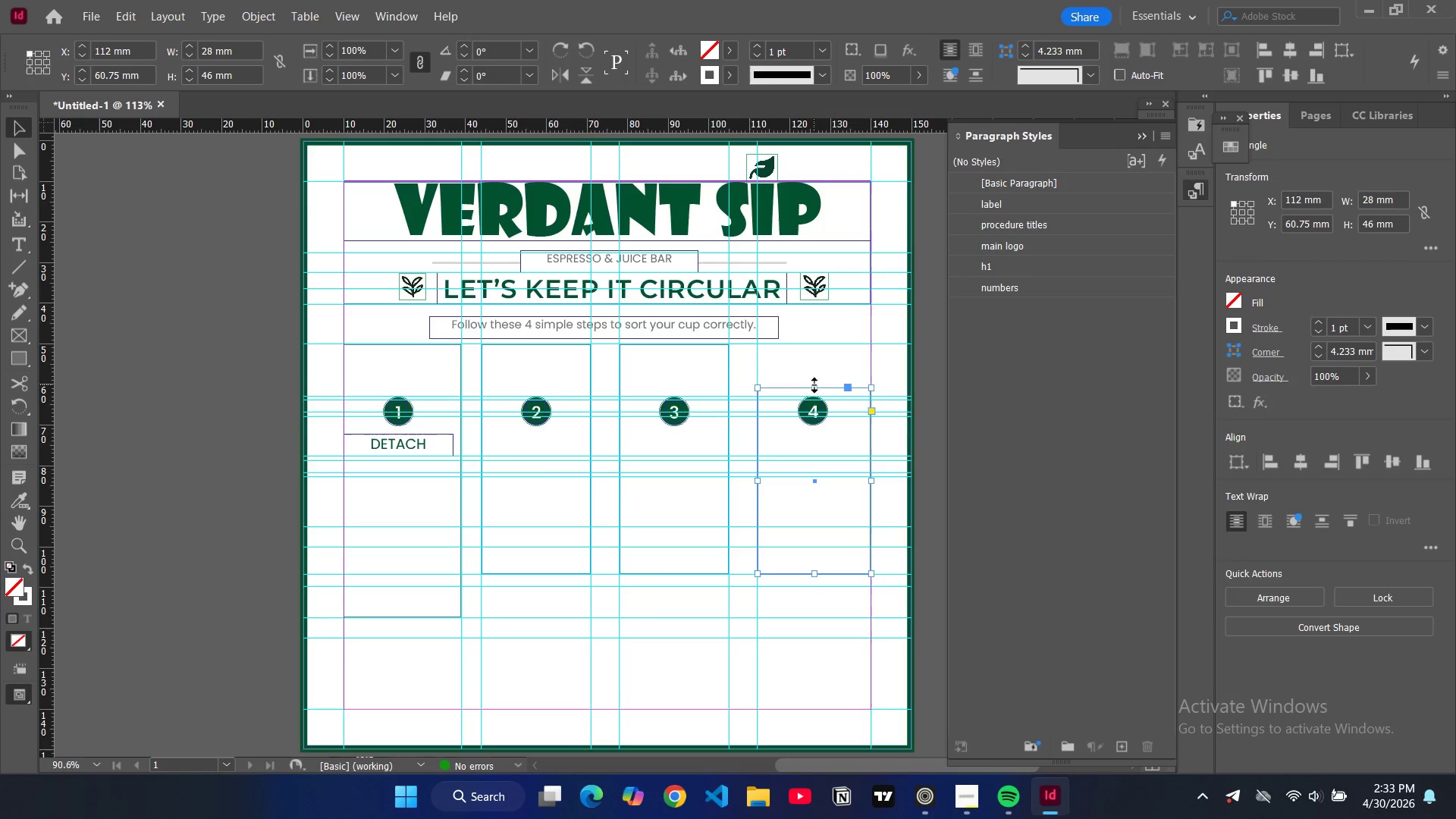 
left_click_drag(start_coordinate=[814, 385], to_coordinate=[812, 344])
 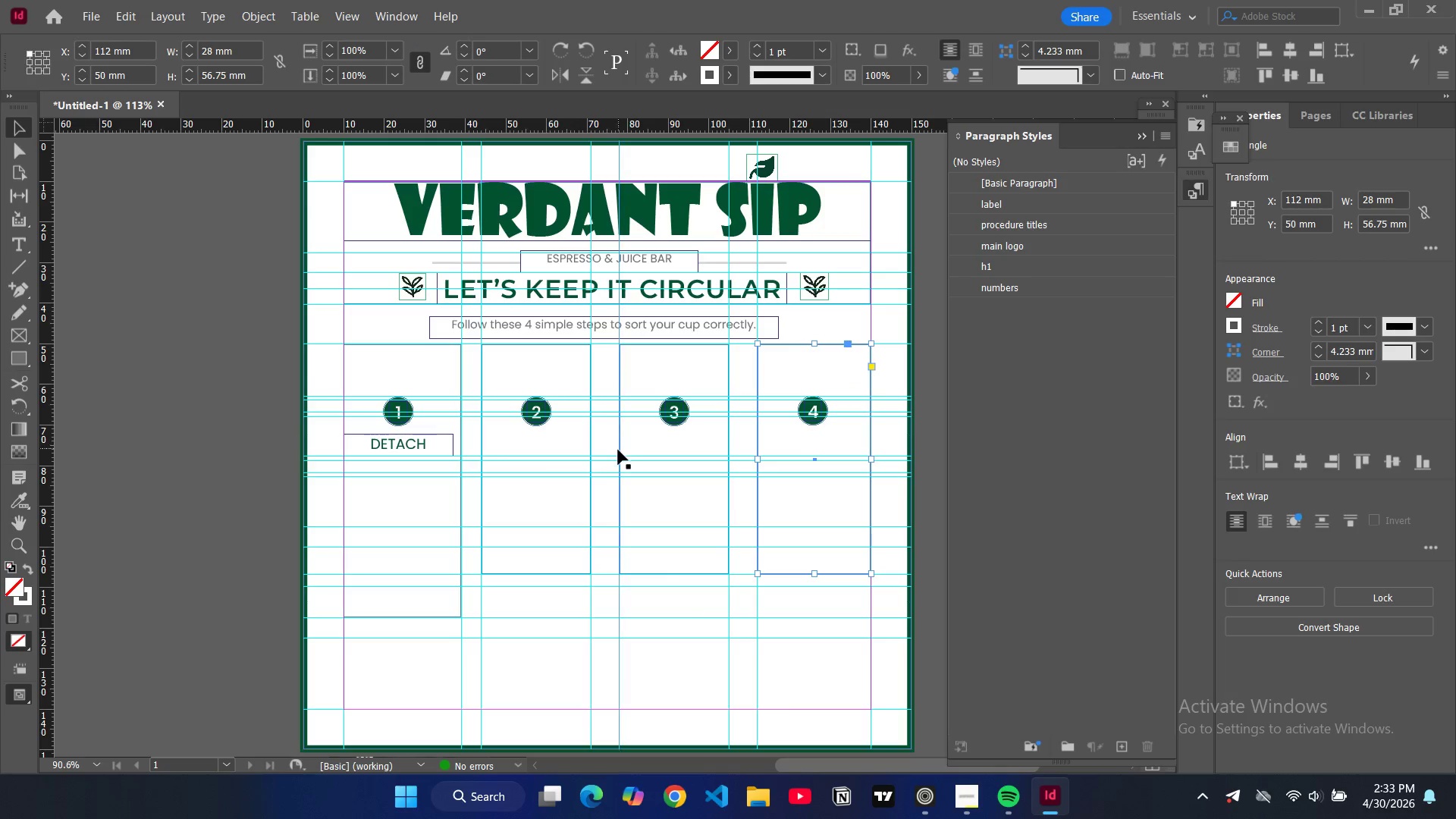 
left_click_drag(start_coordinate=[620, 450], to_coordinate=[613, 451])
 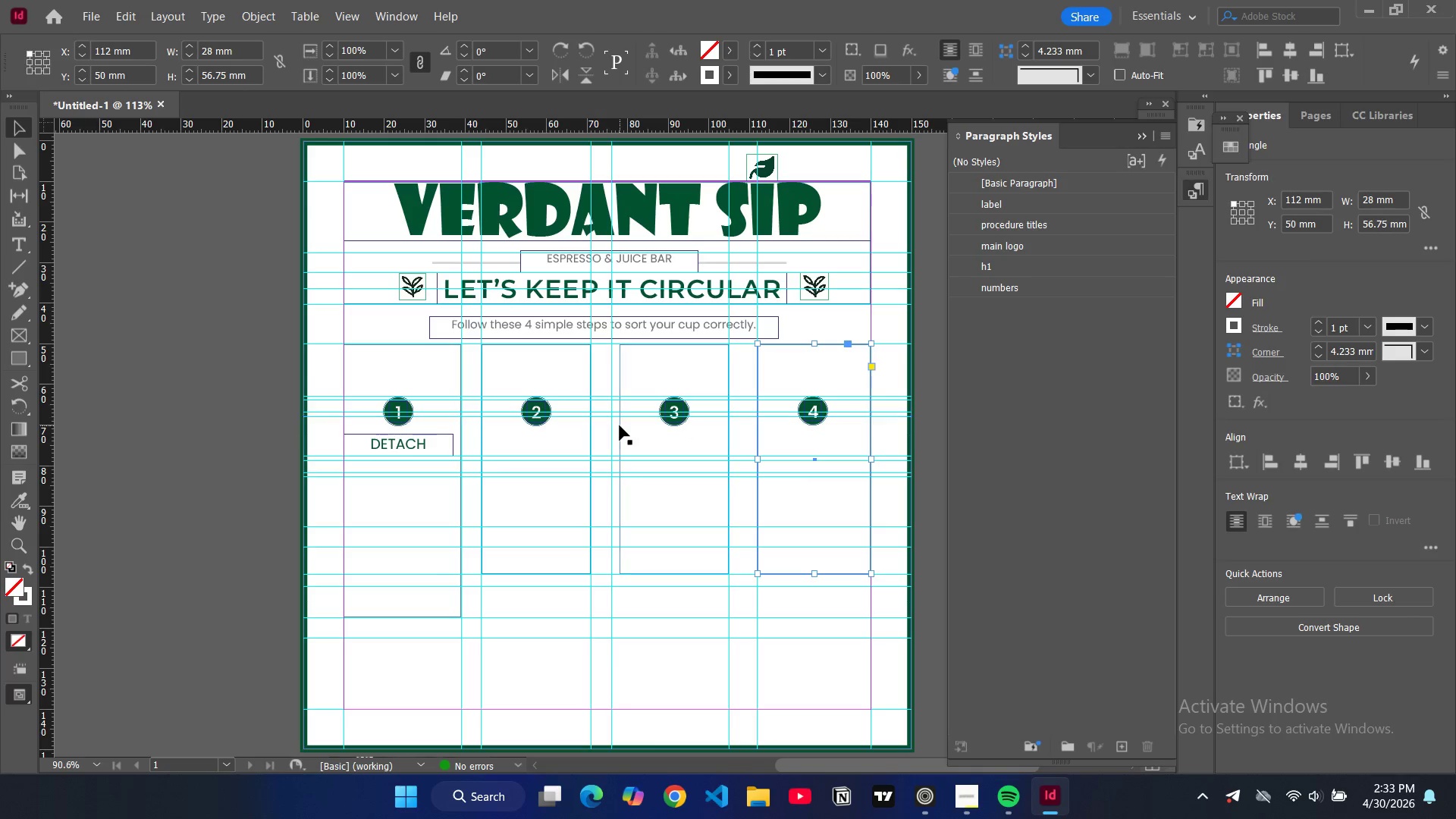 
left_click([620, 429])
 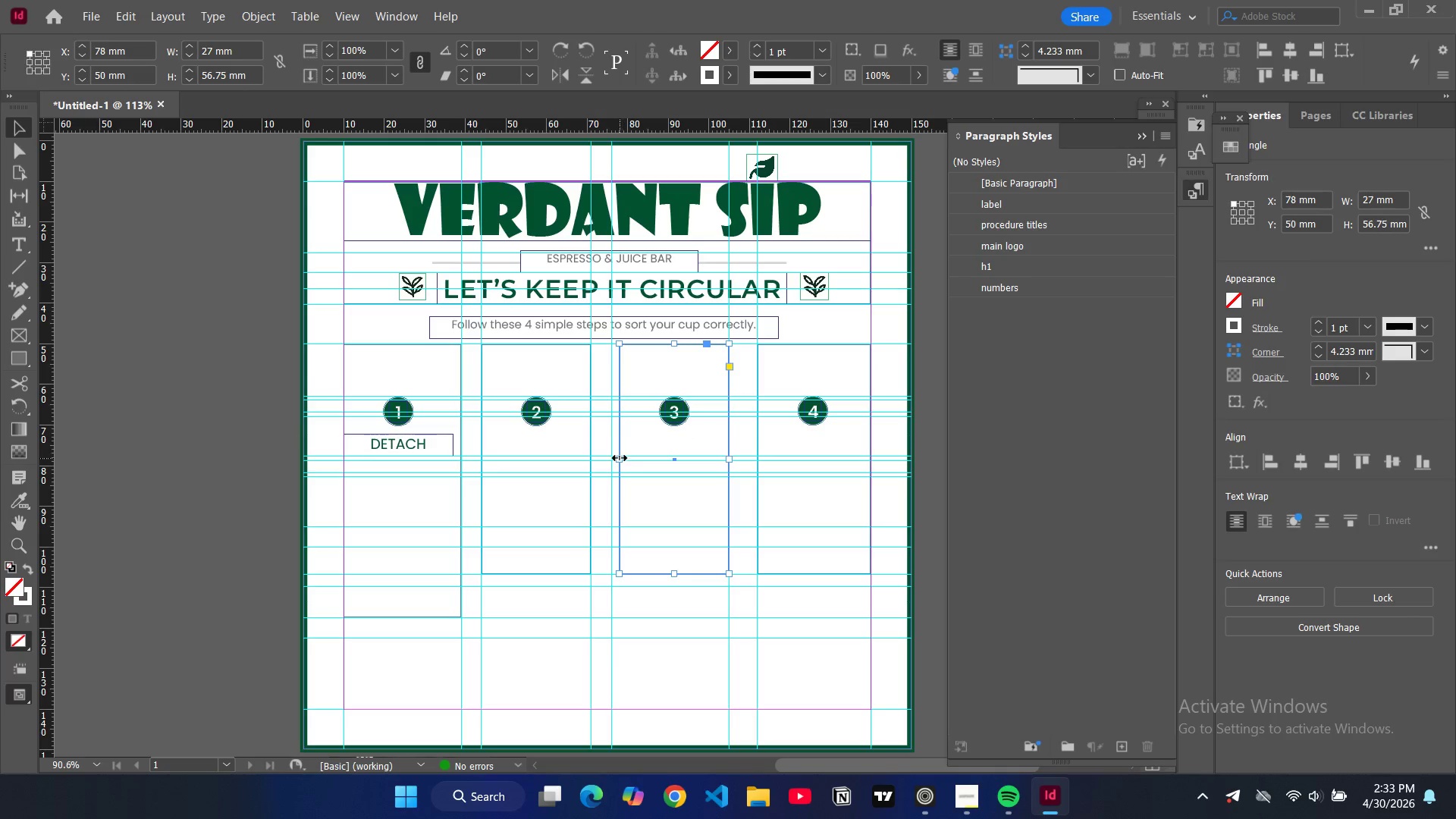 
left_click_drag(start_coordinate=[620, 458], to_coordinate=[613, 458])
 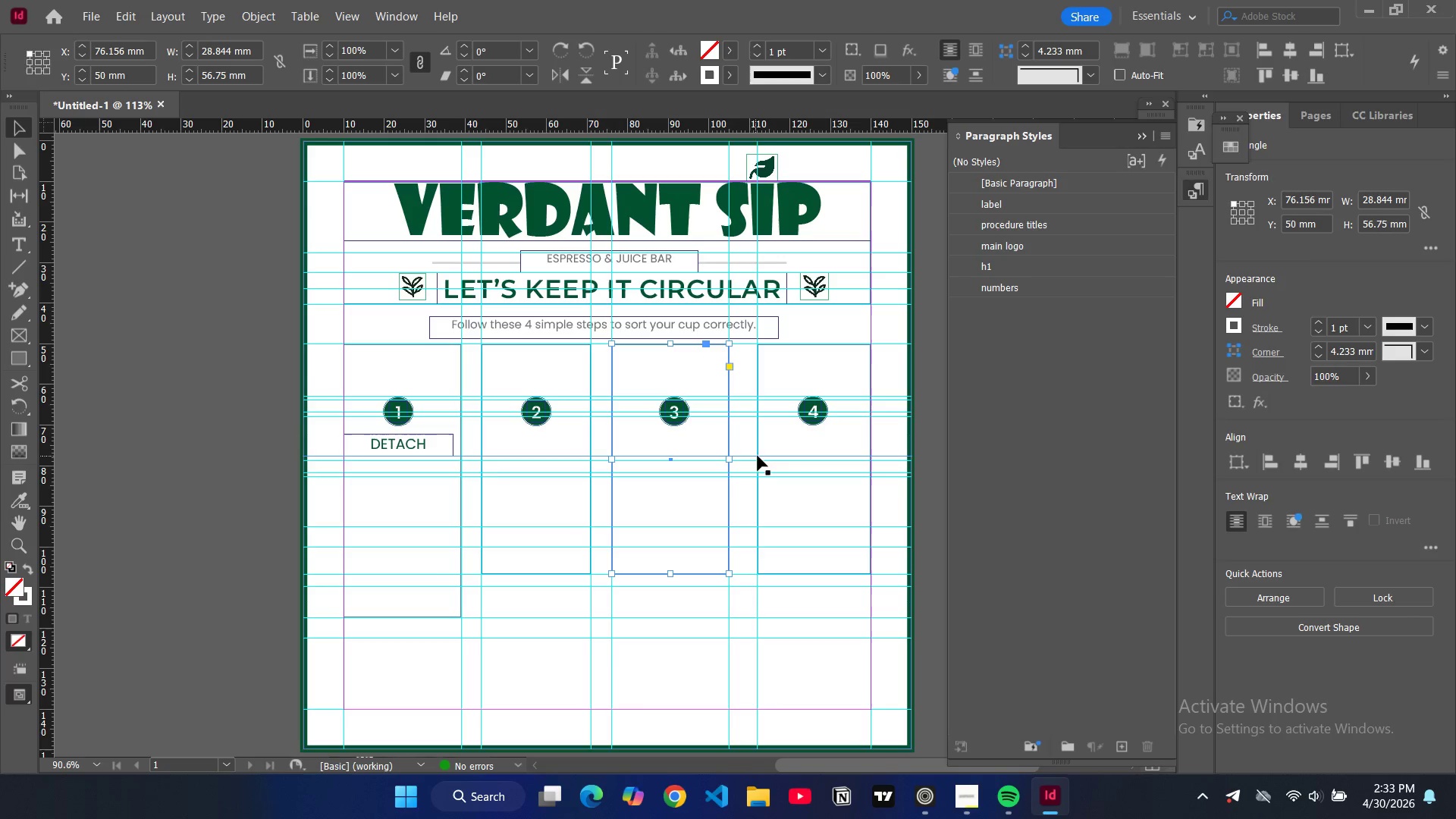 
left_click_drag(start_coordinate=[758, 450], to_coordinate=[751, 450])
 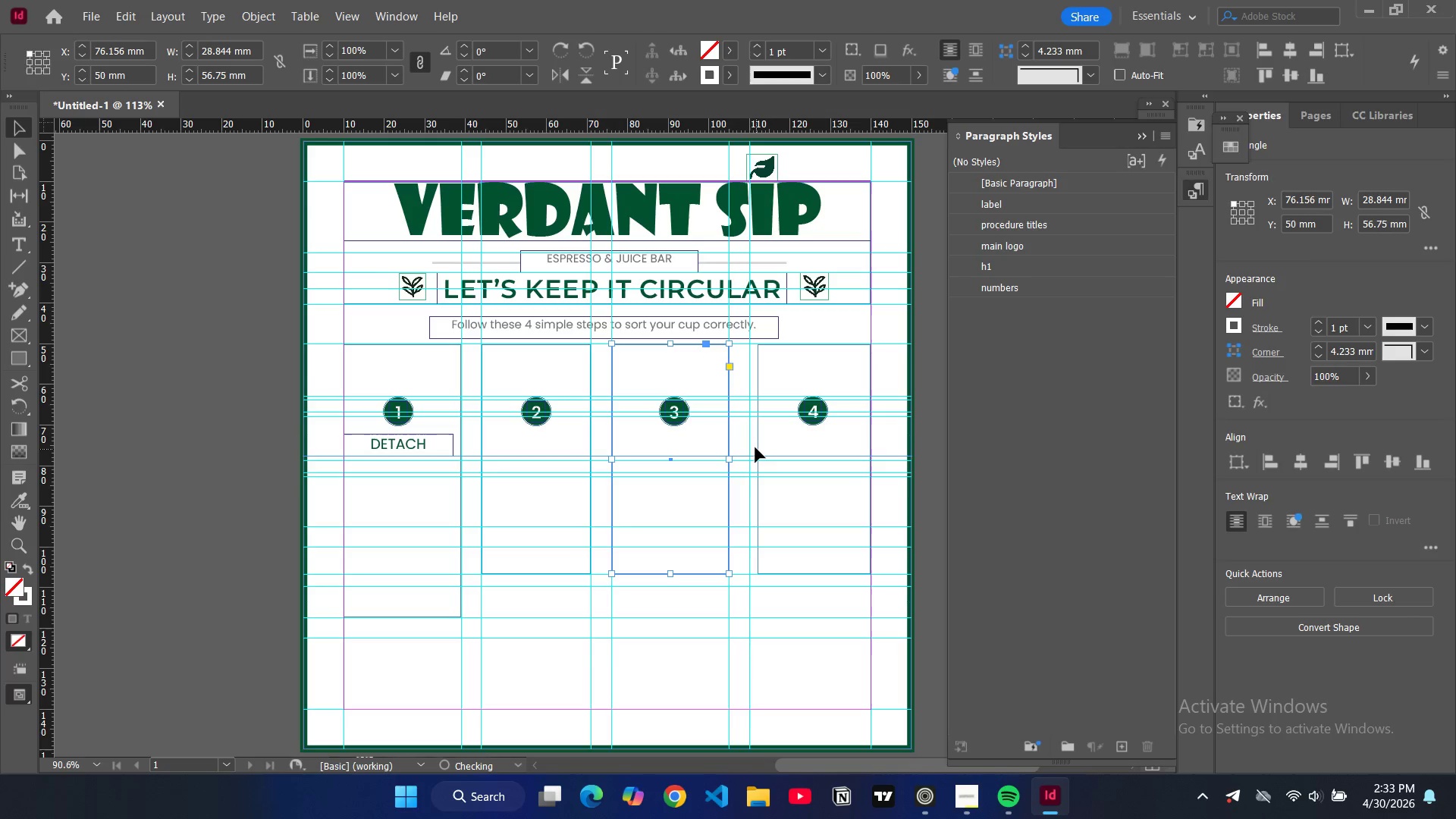 
left_click([756, 447])
 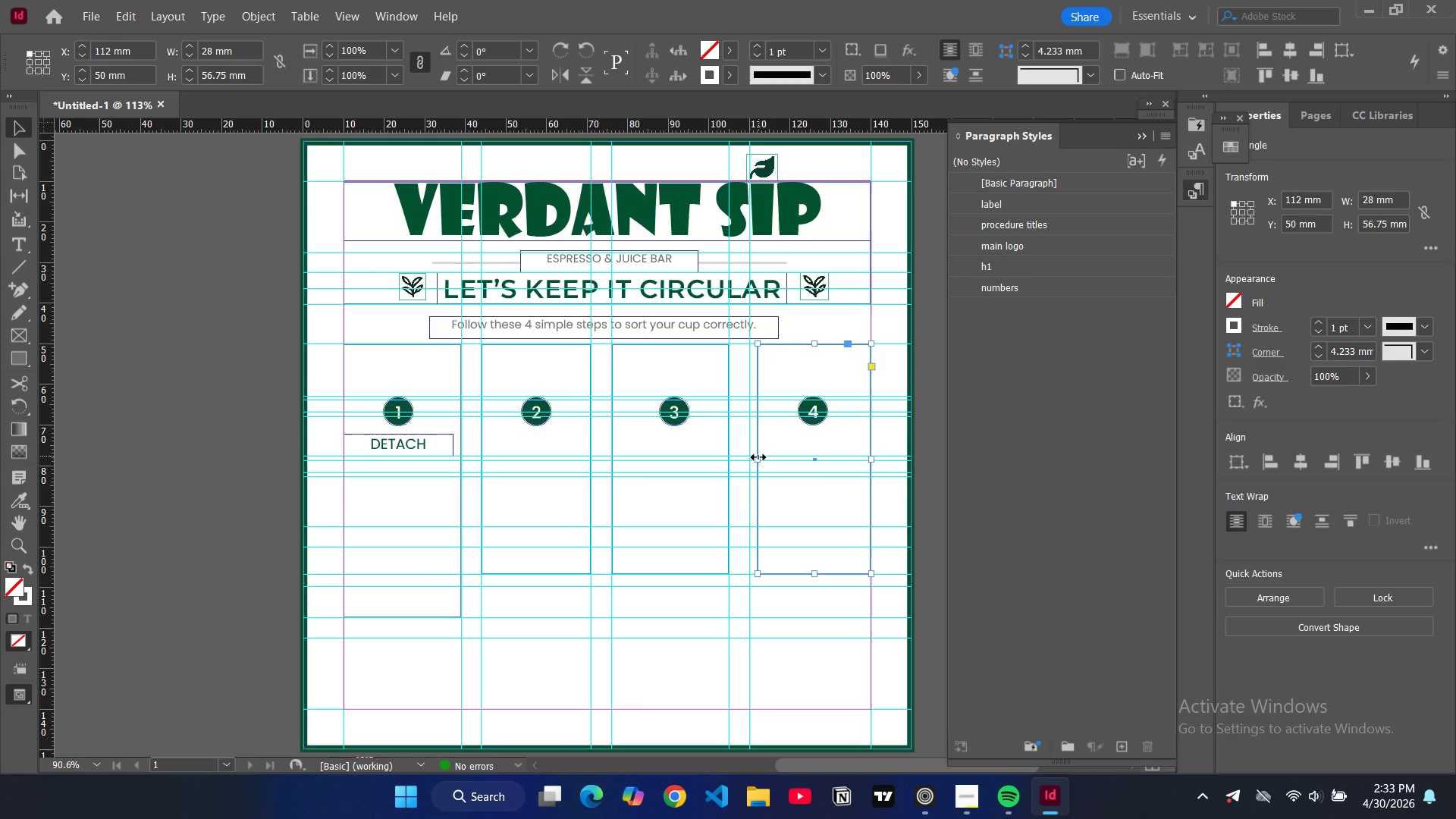 
left_click_drag(start_coordinate=[758, 457], to_coordinate=[753, 457])
 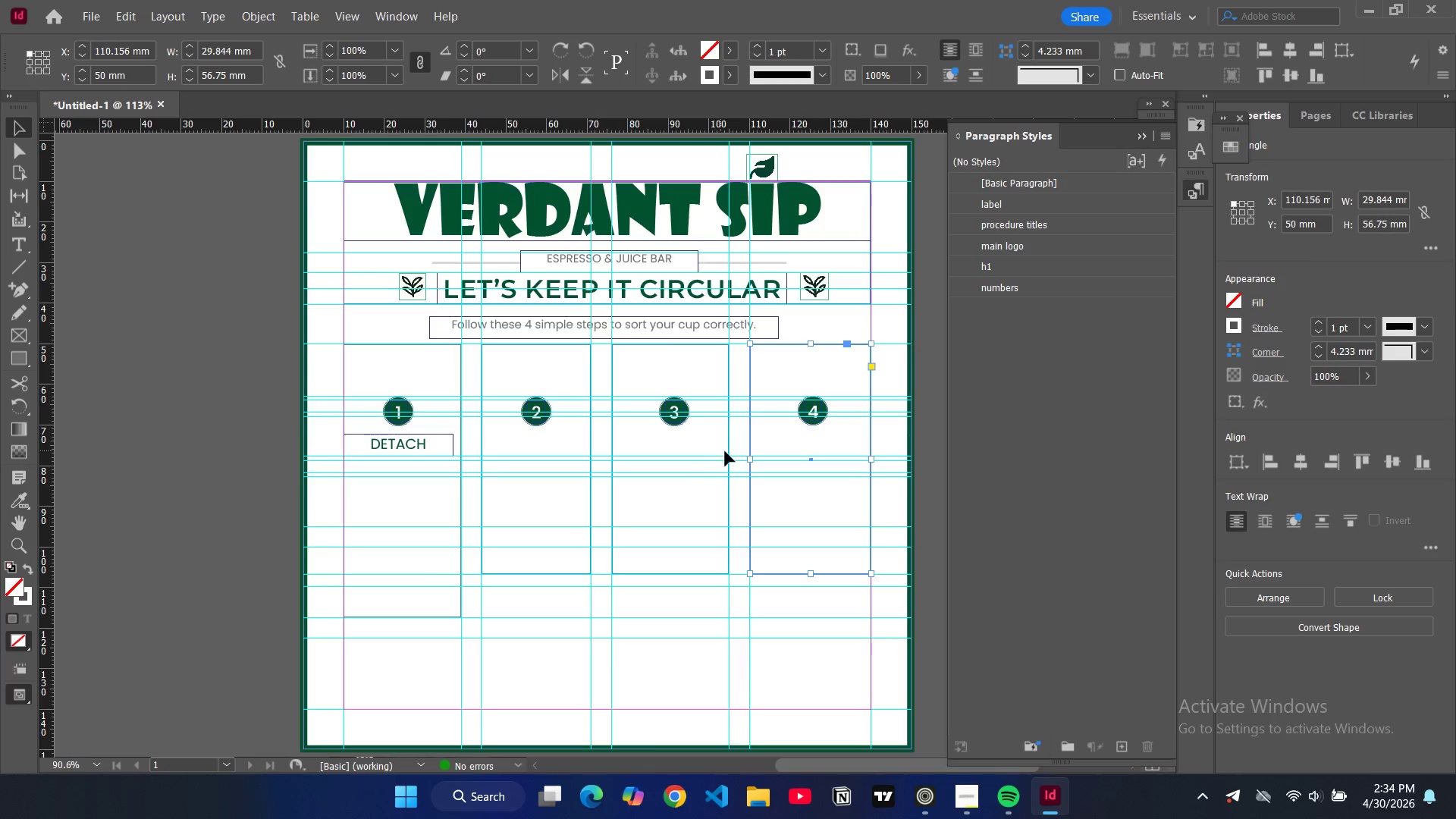 
left_click([729, 444])
 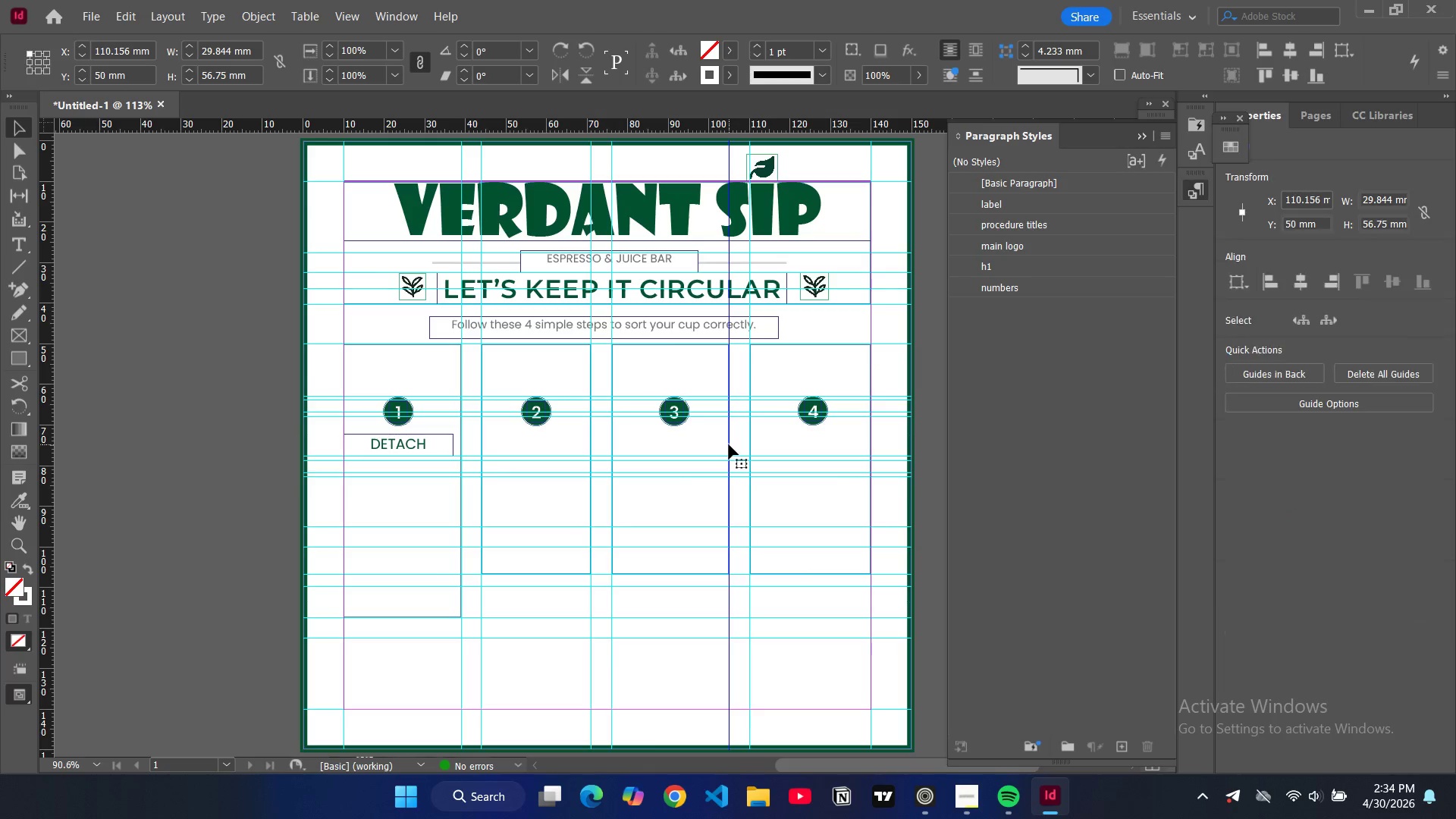 
left_click_drag(start_coordinate=[729, 444], to_coordinate=[733, 447])
 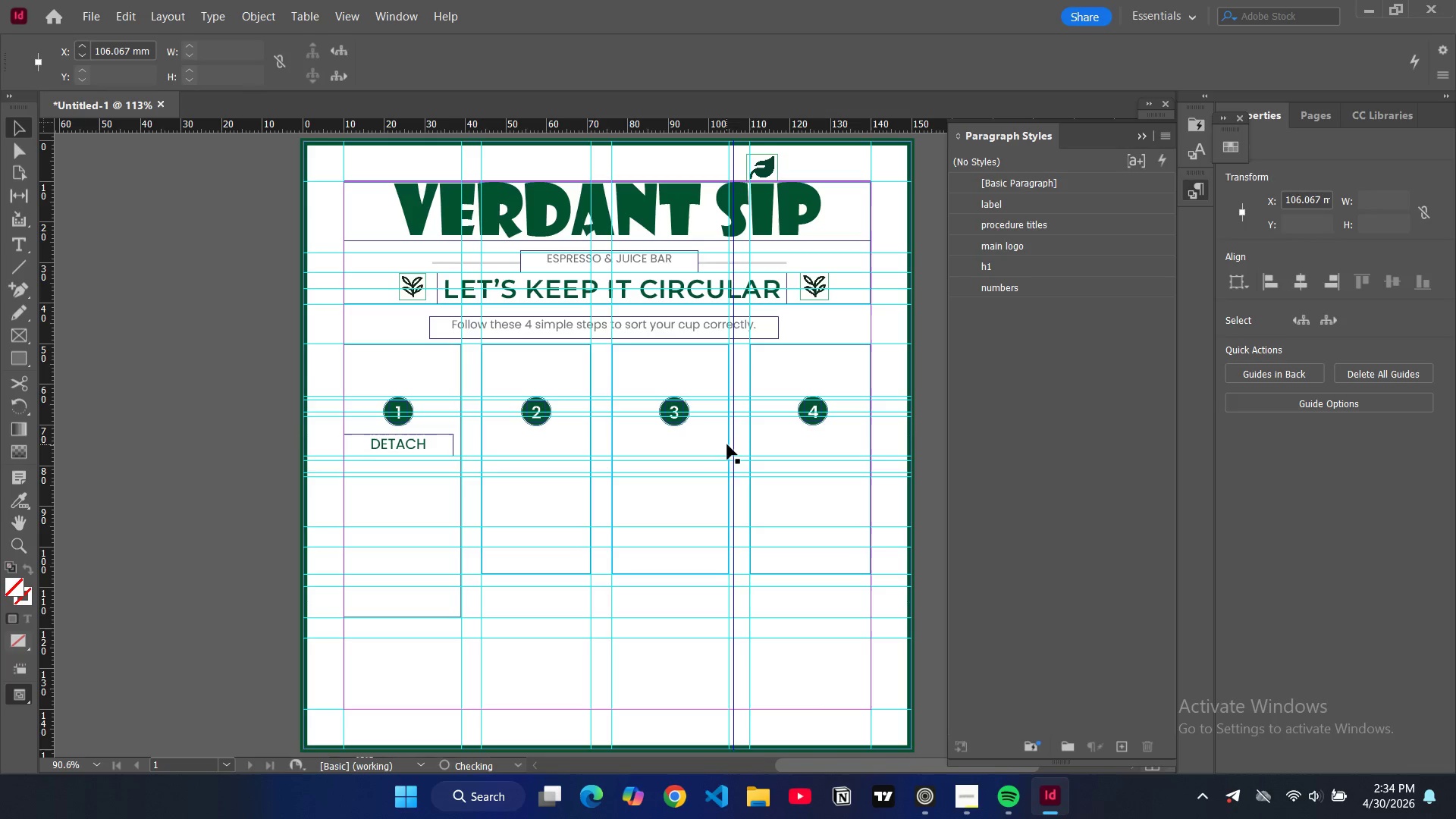 
left_click([727, 444])
 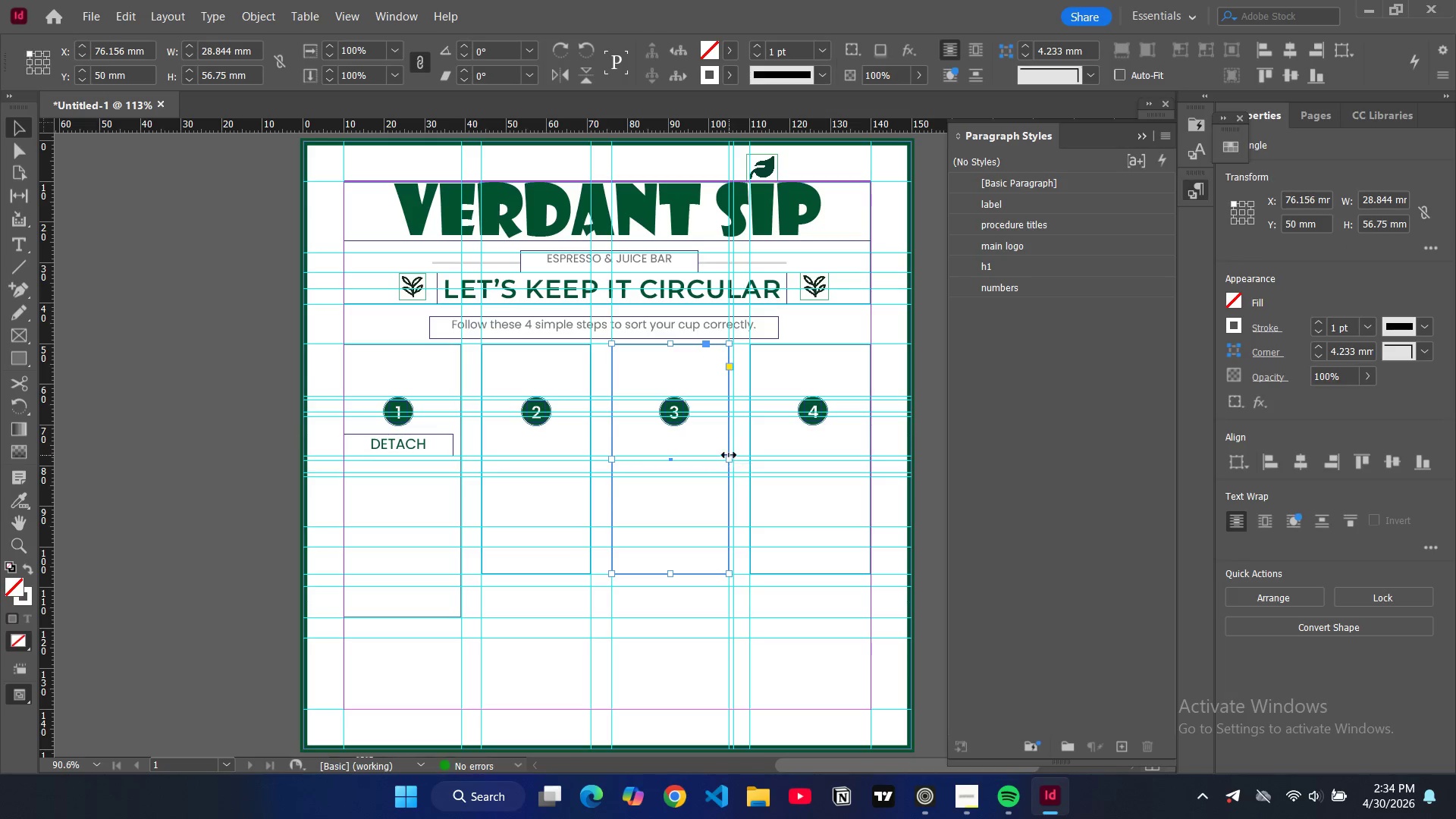 
left_click_drag(start_coordinate=[729, 457], to_coordinate=[734, 457])
 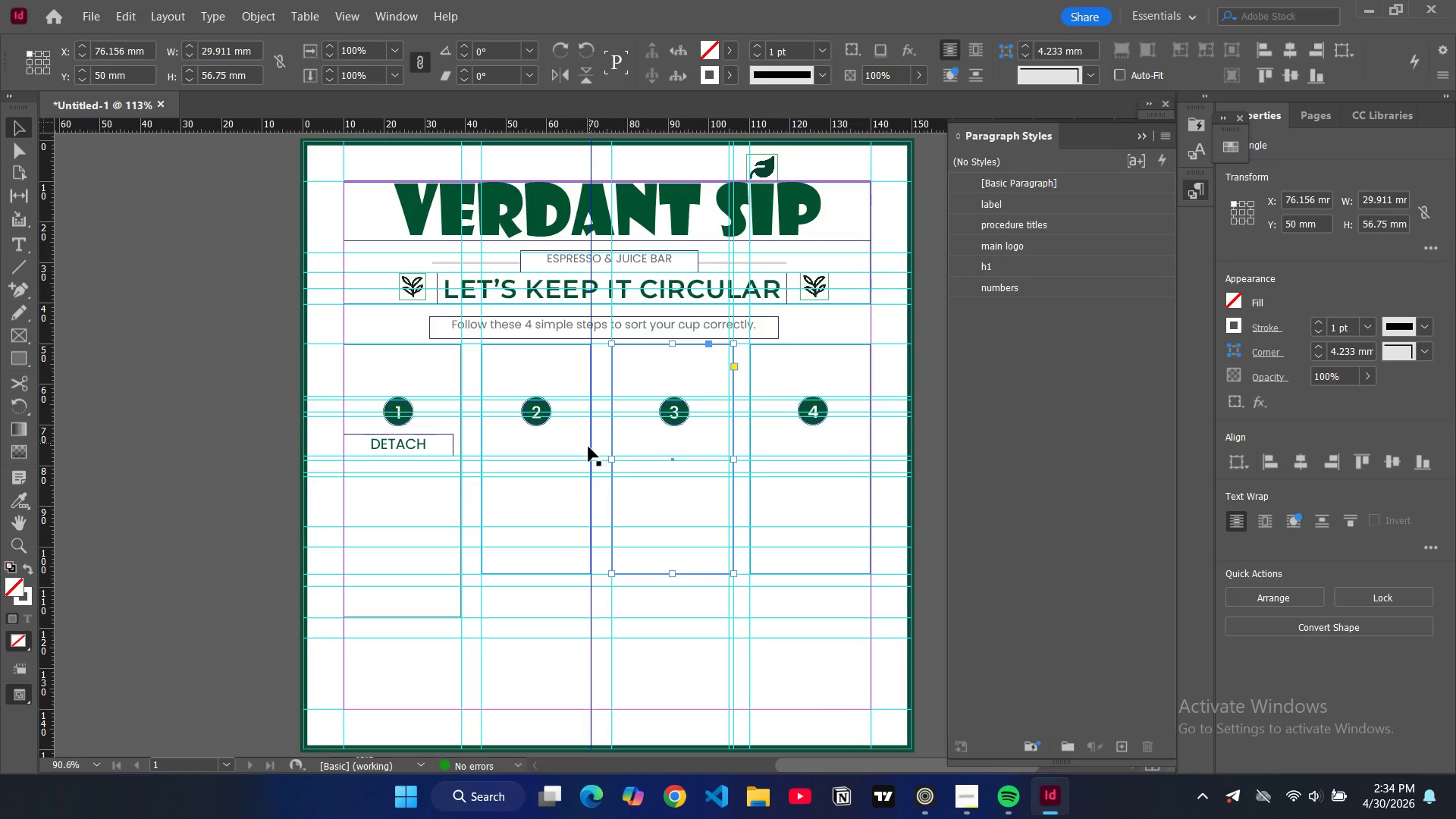 
left_click([591, 450])
 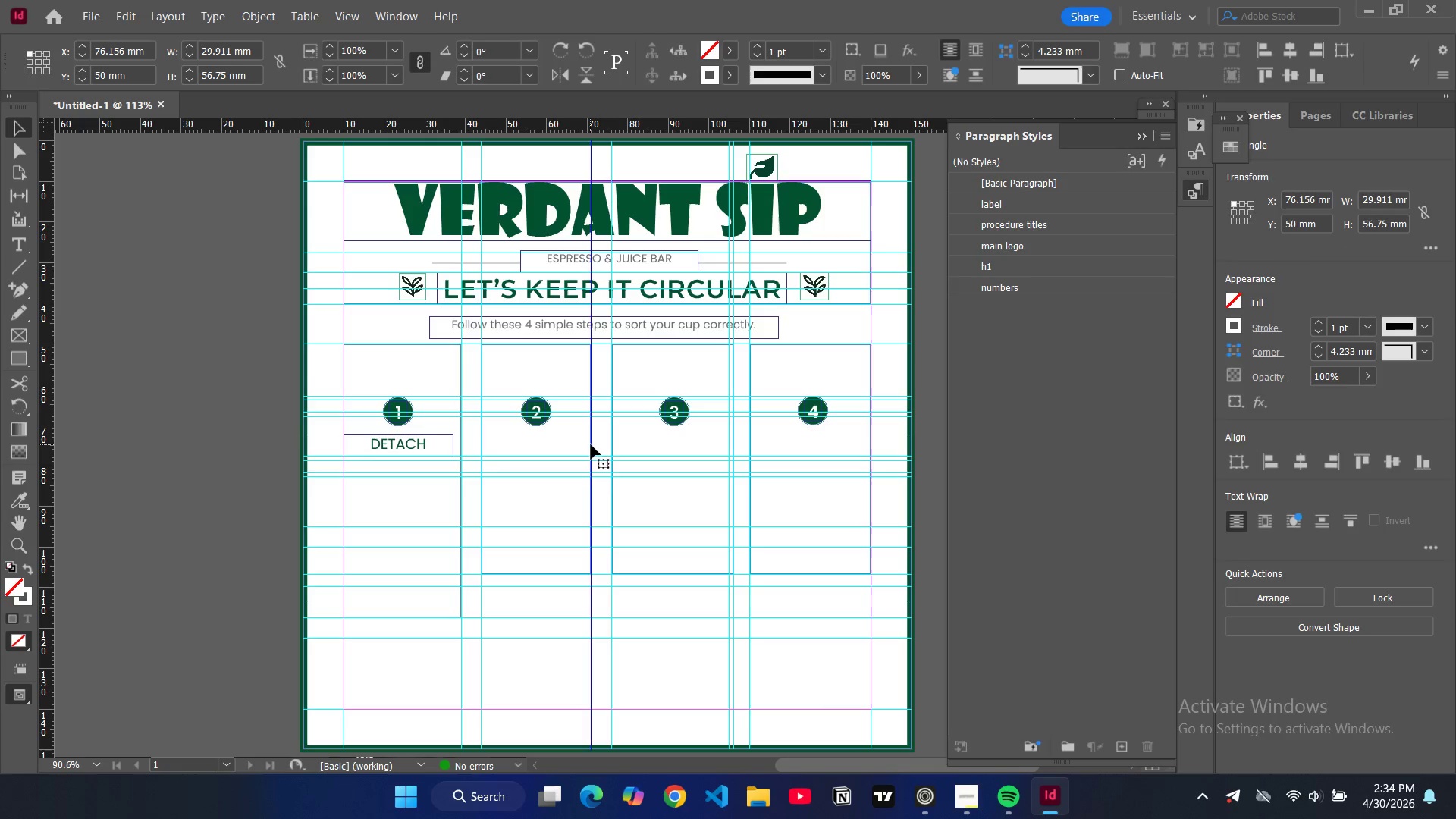 
left_click_drag(start_coordinate=[591, 444], to_coordinate=[596, 447])
 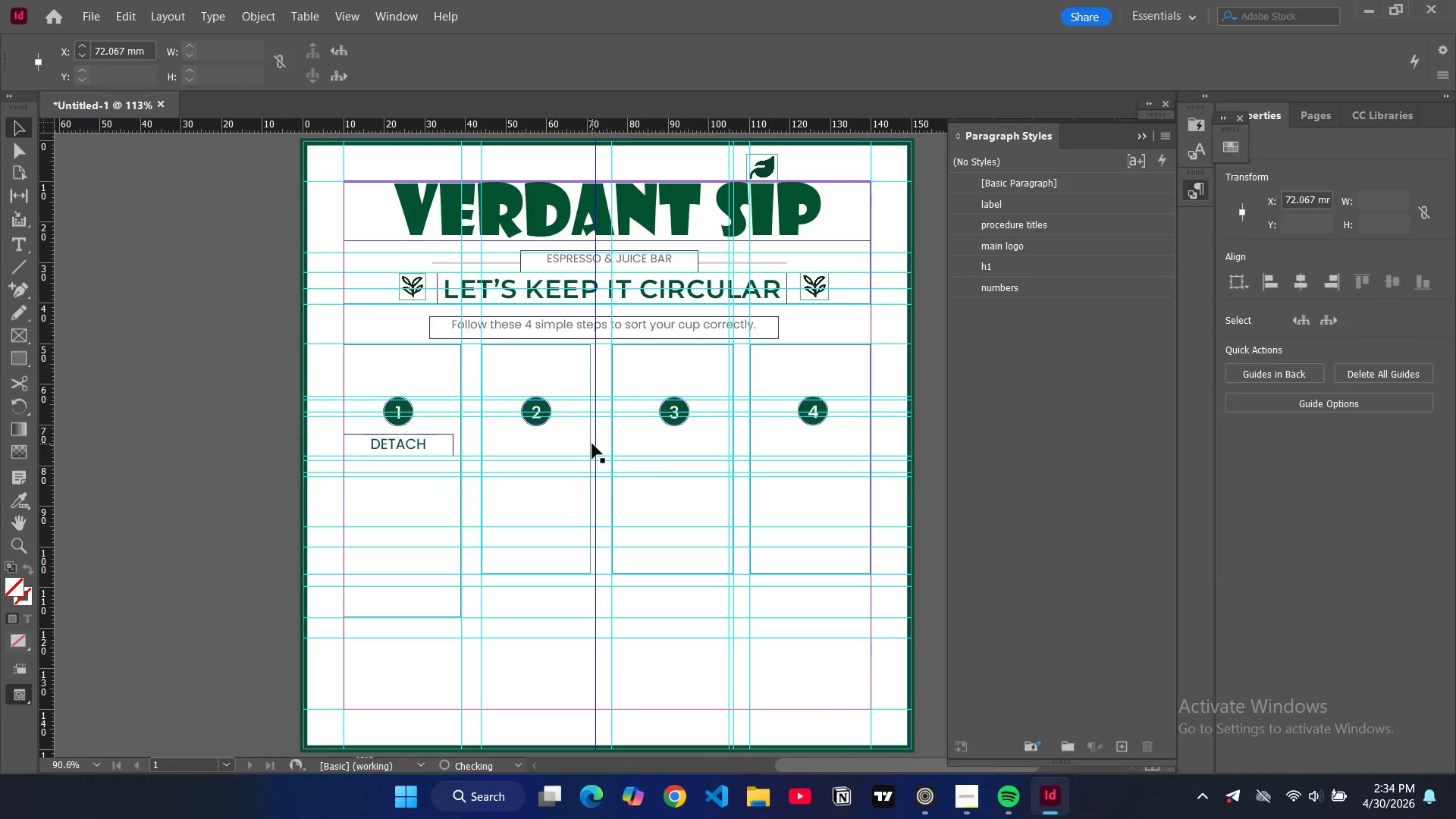 
left_click([592, 444])
 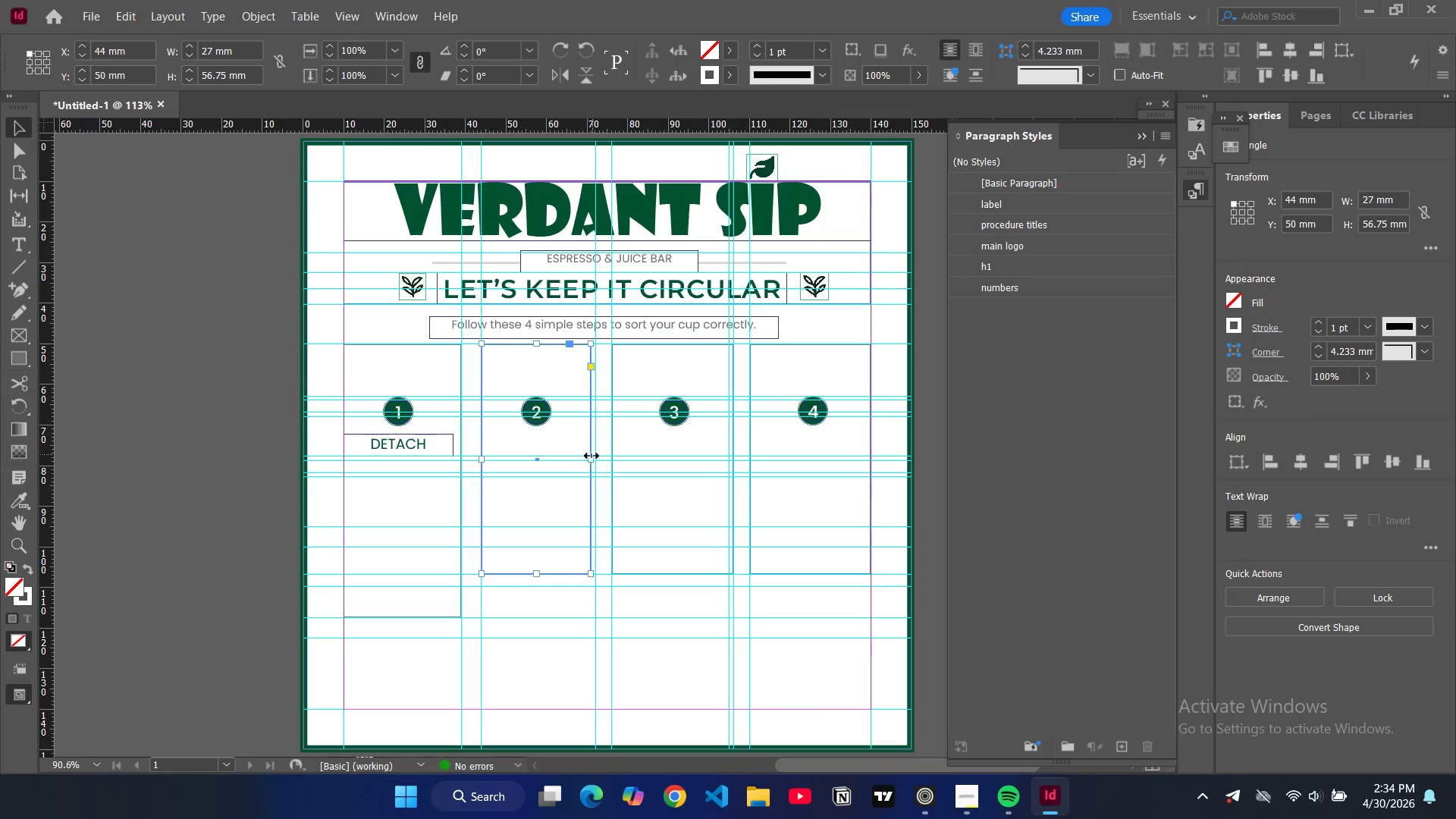 
left_click_drag(start_coordinate=[592, 456], to_coordinate=[597, 456])
 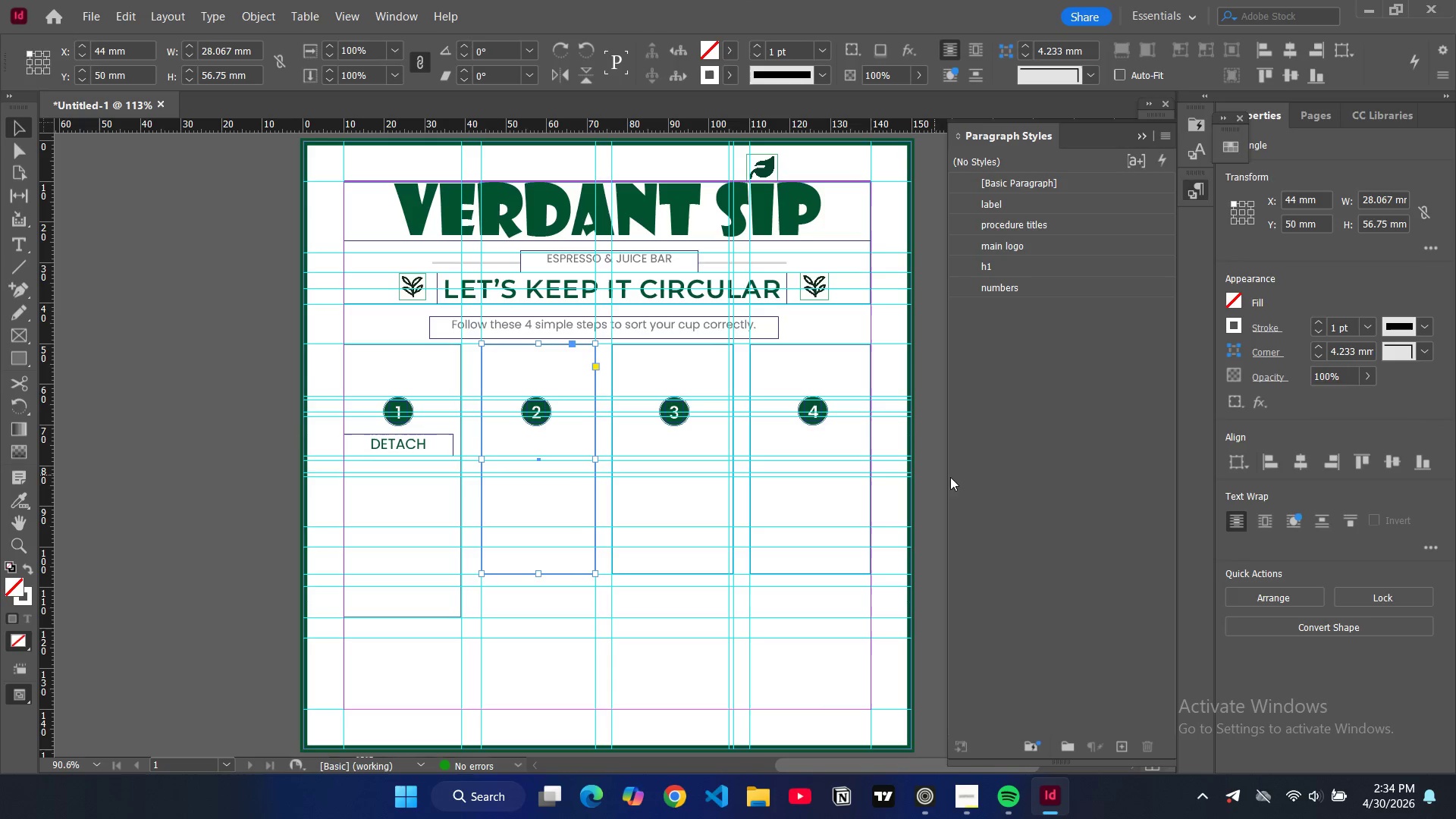 
left_click([977, 480])
 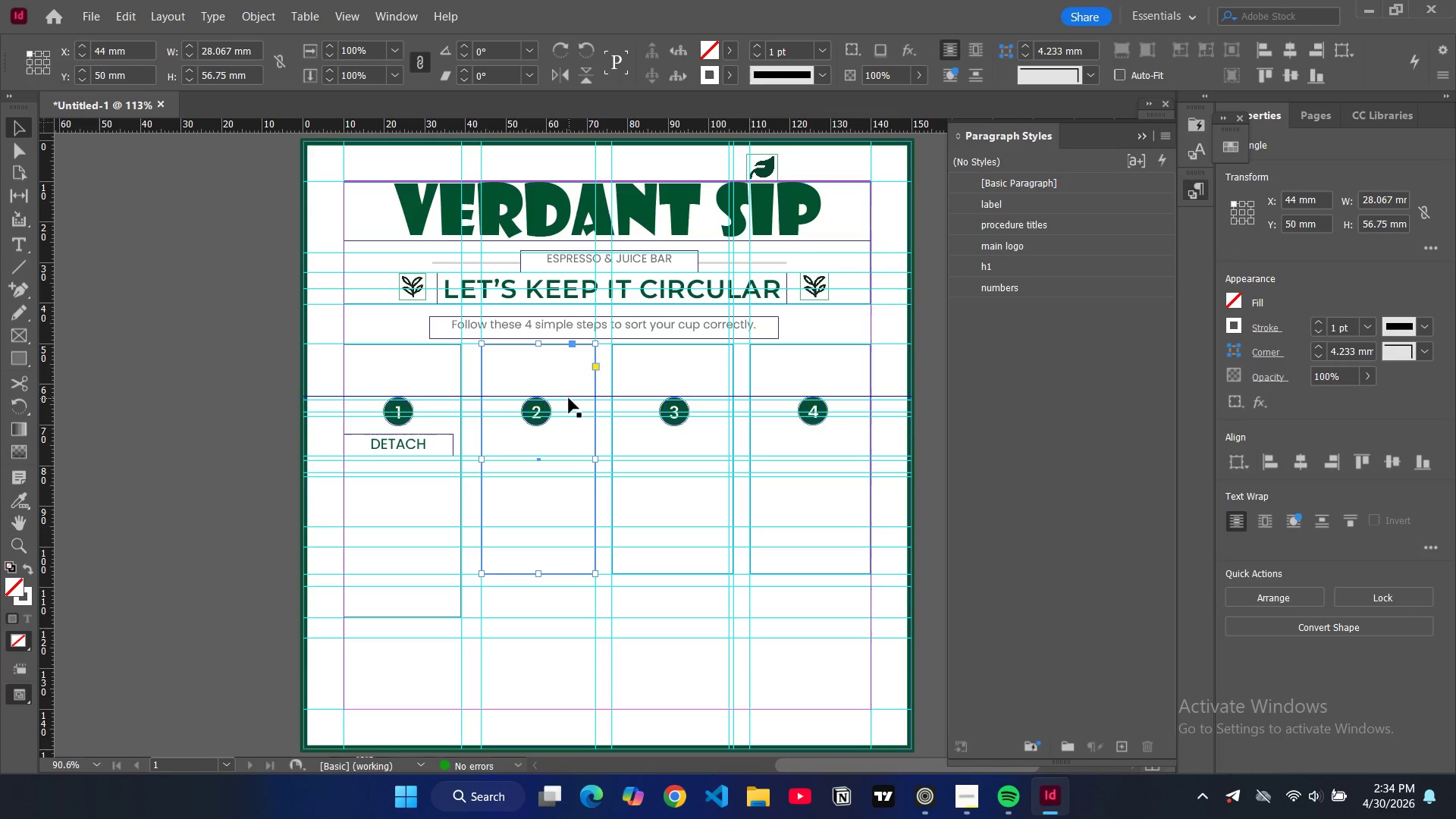 
left_click([446, 373])
 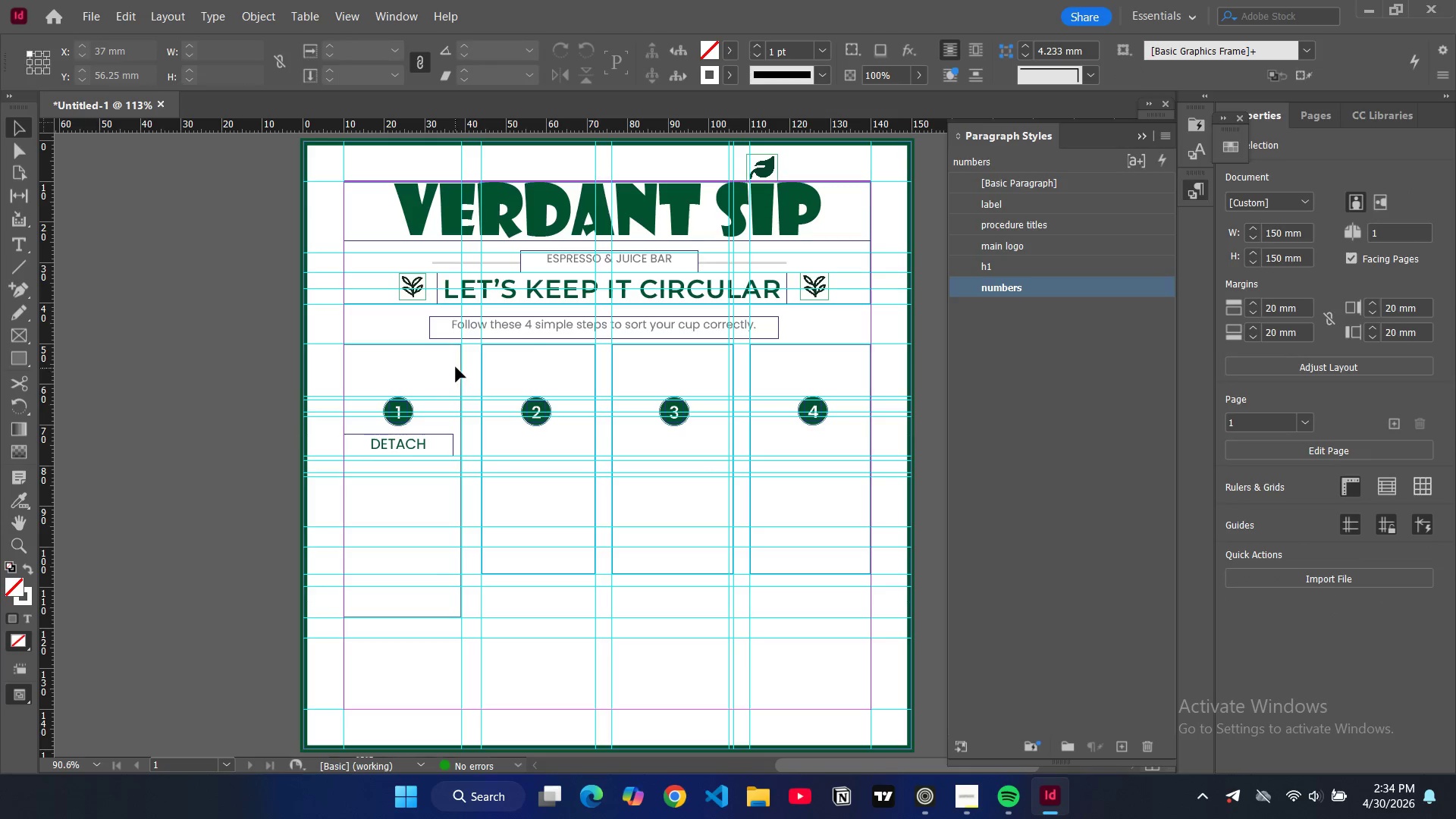 
left_click([460, 363])
 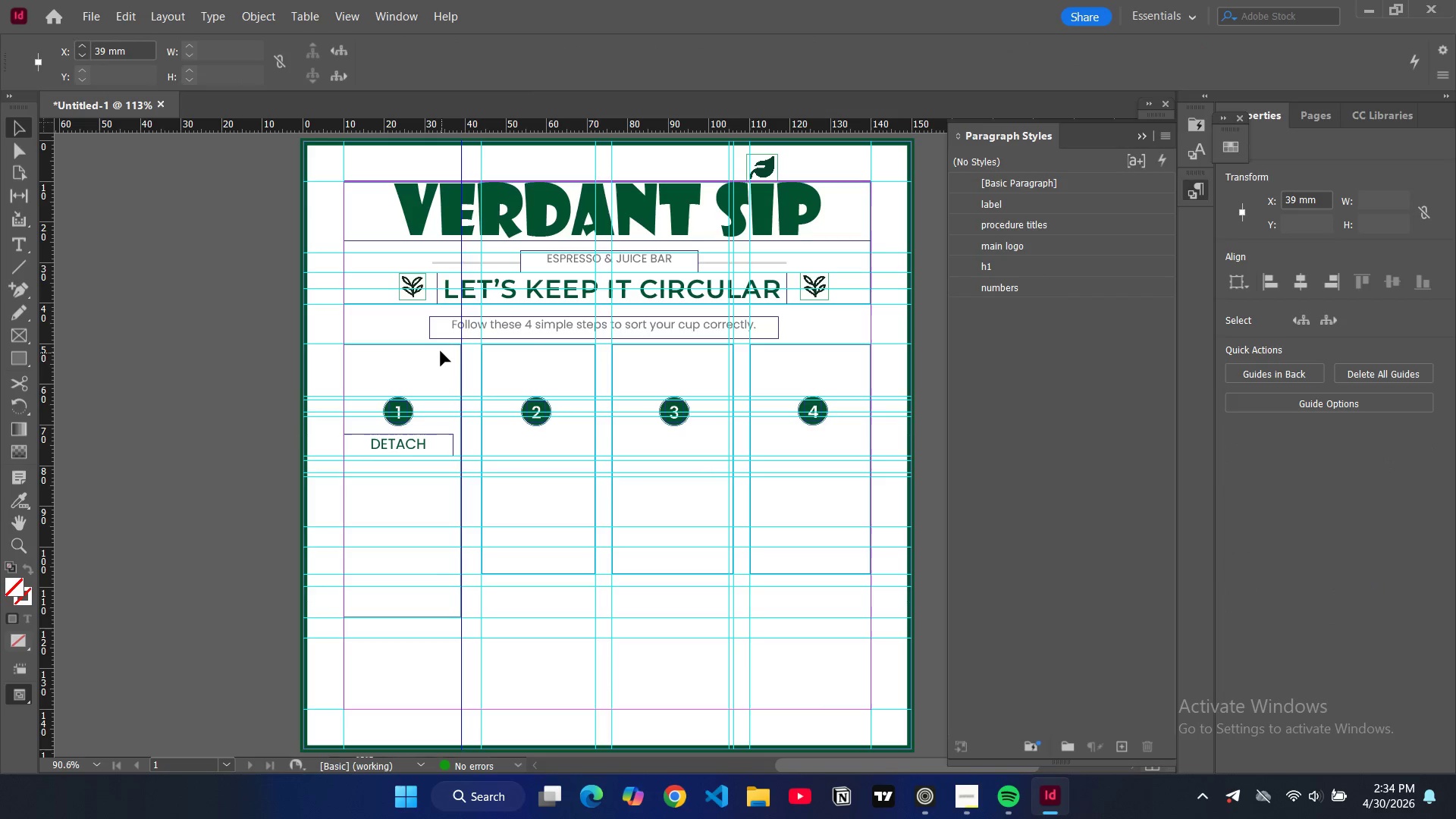 
left_click([440, 350])
 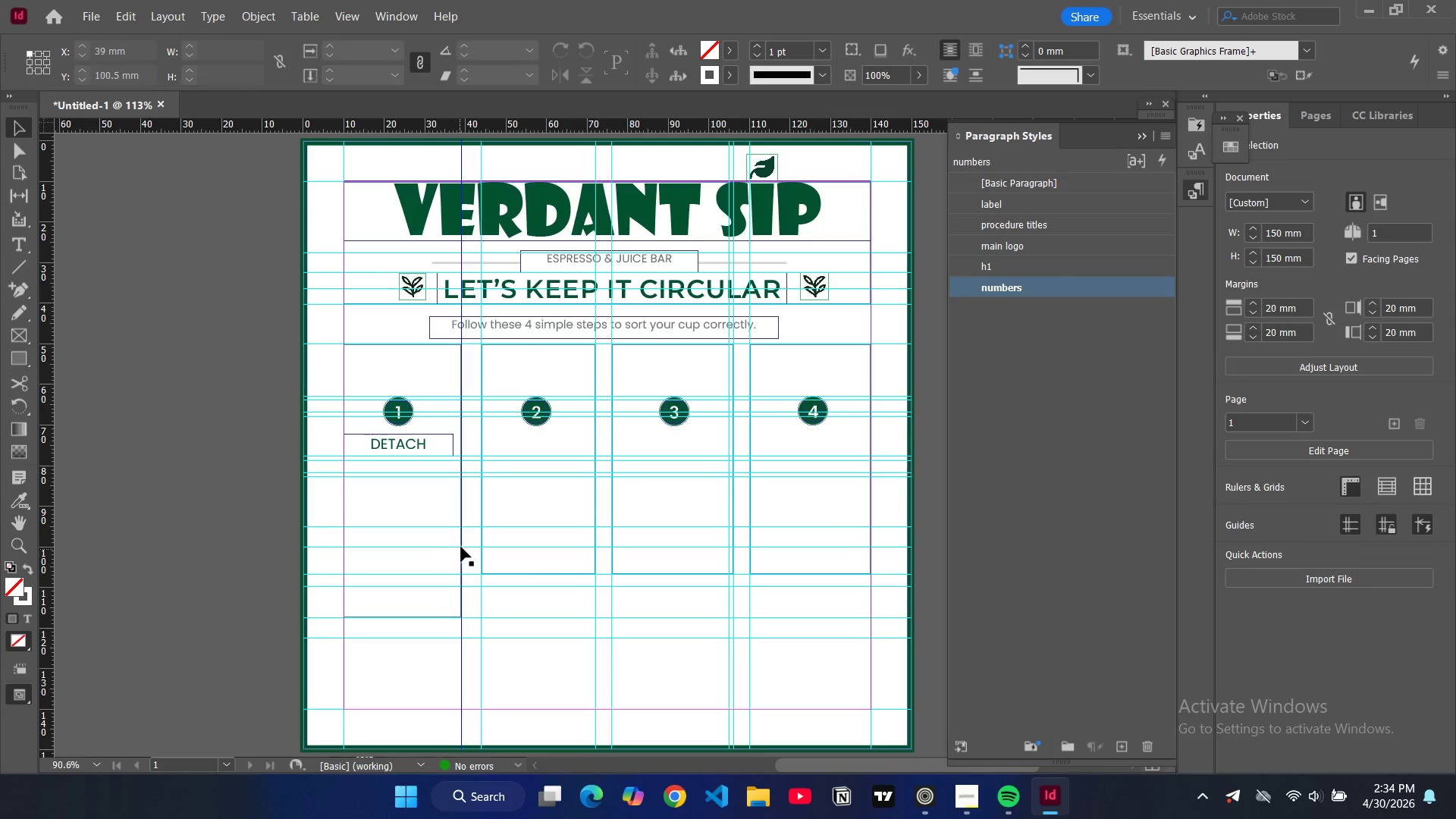 
double_click([460, 546])
 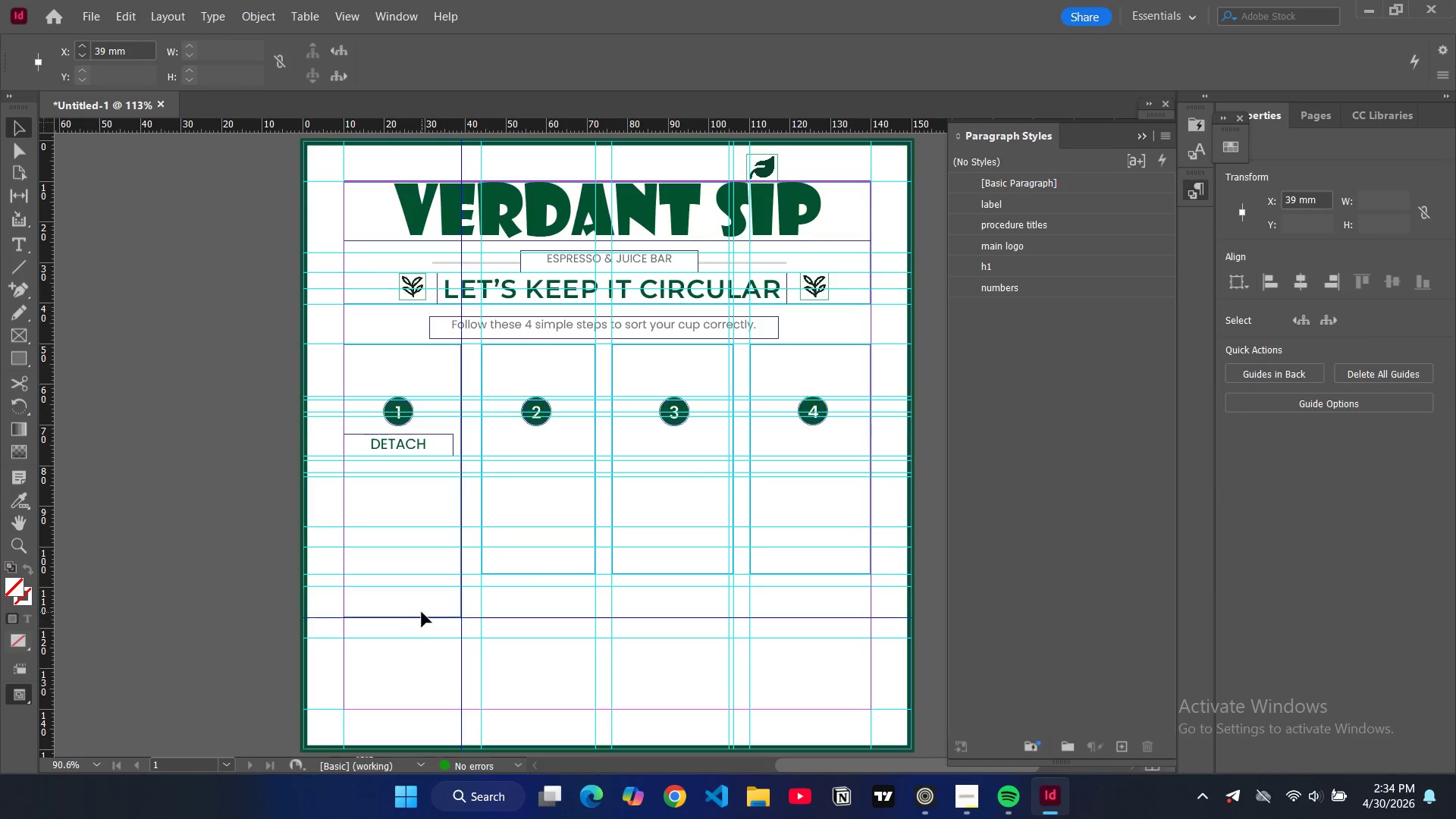 
double_click([422, 612])
 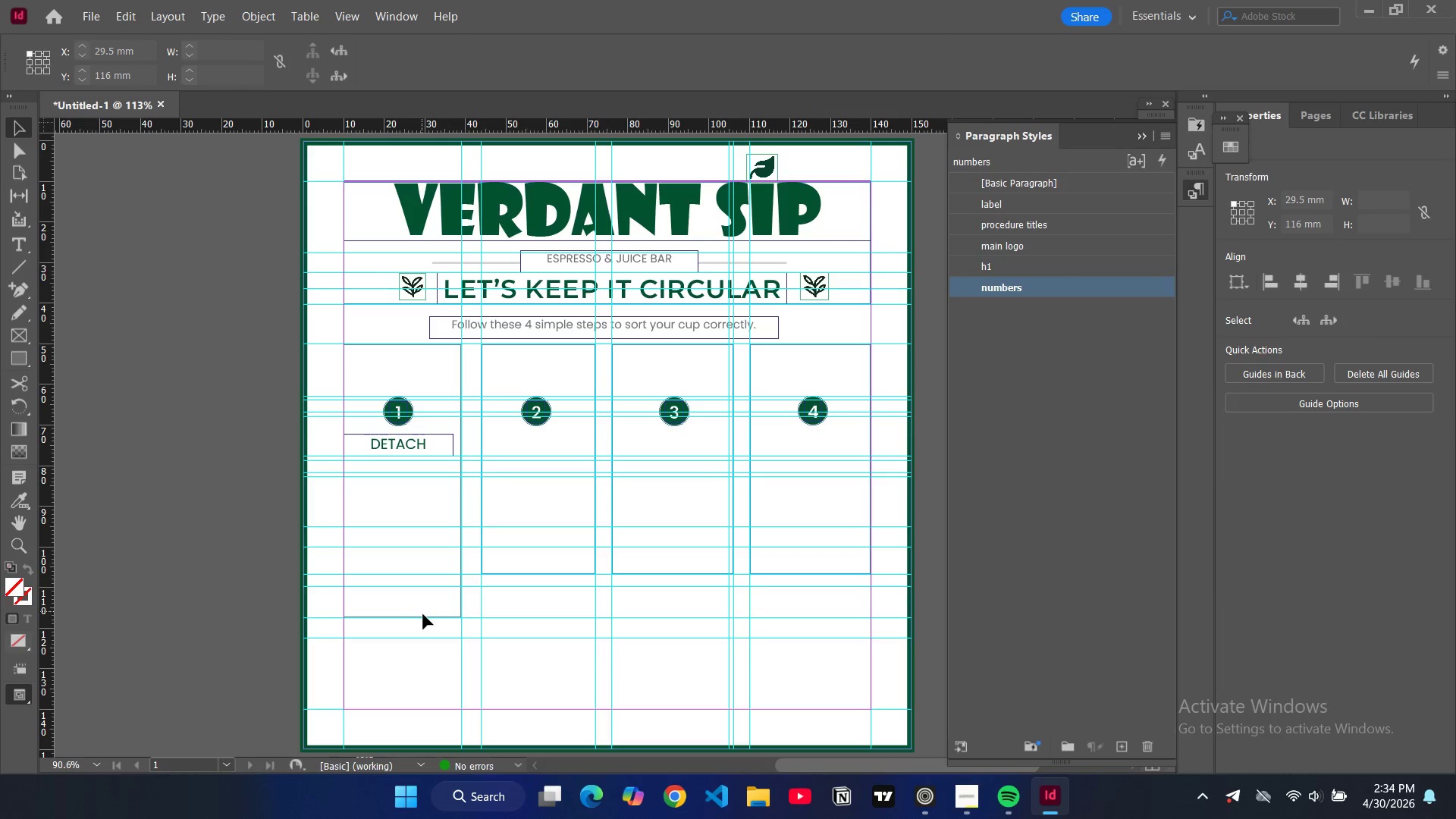 
triple_click([423, 614])
 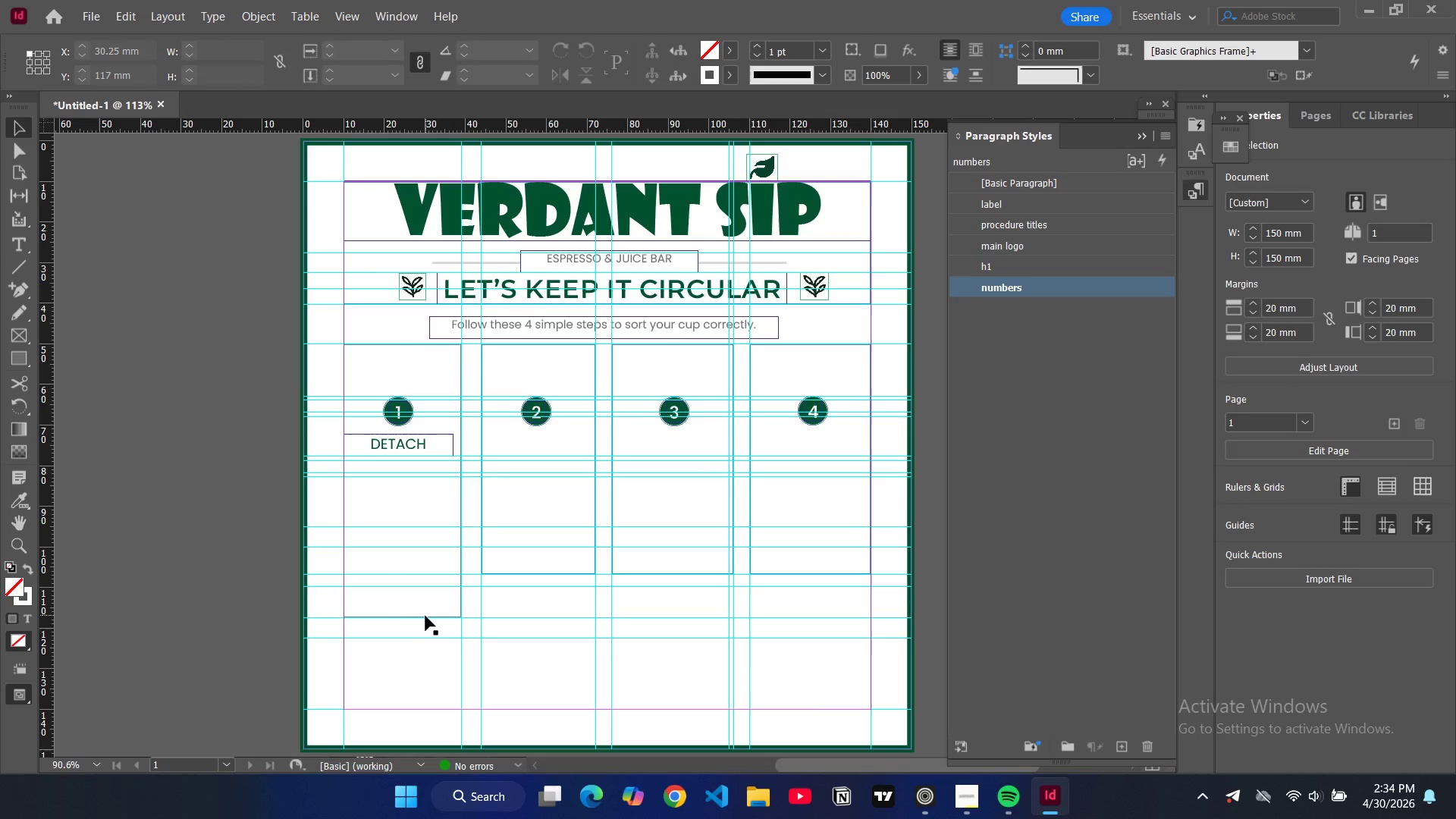 
triple_click([425, 616])
 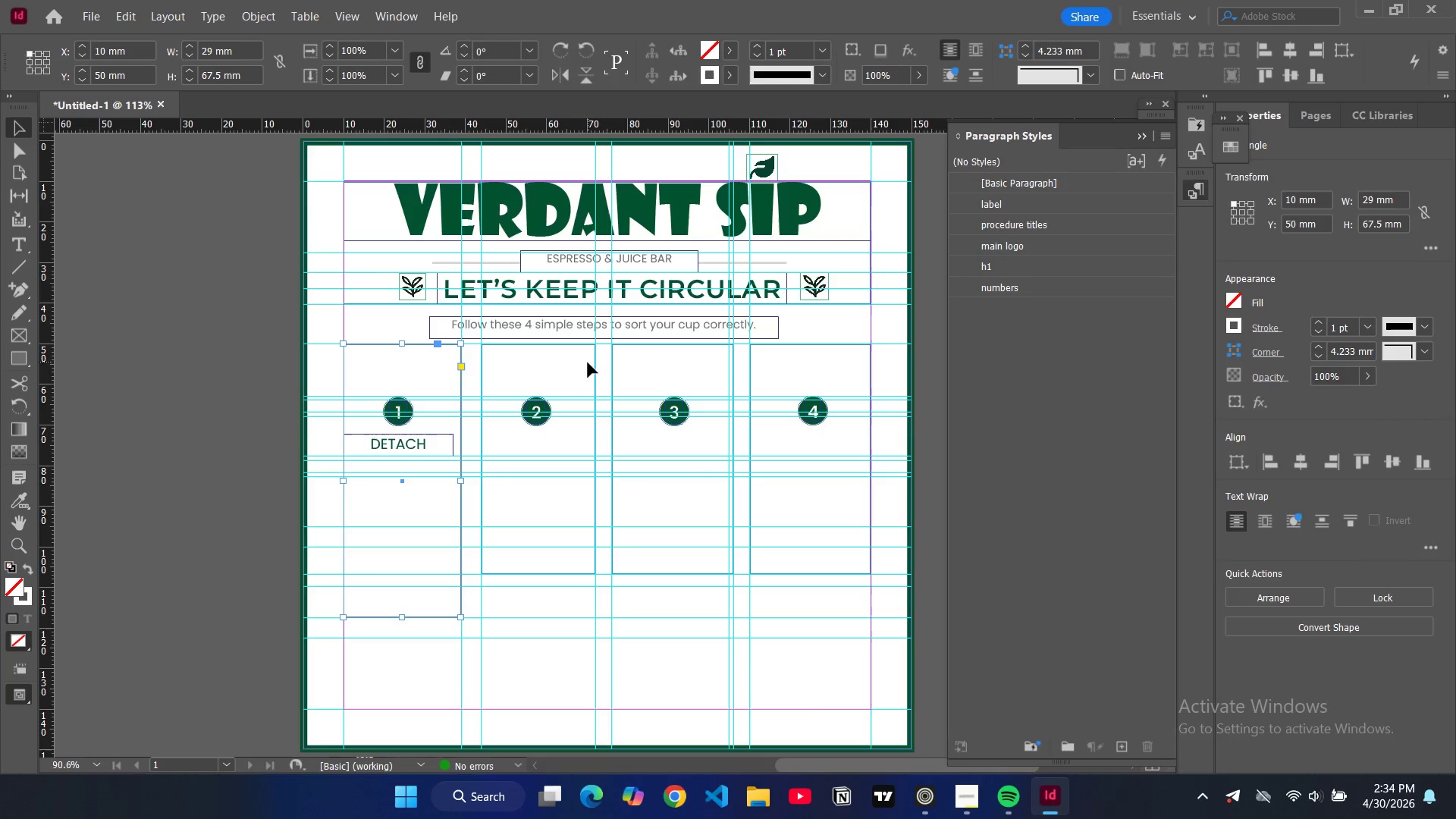 
double_click([586, 365])
 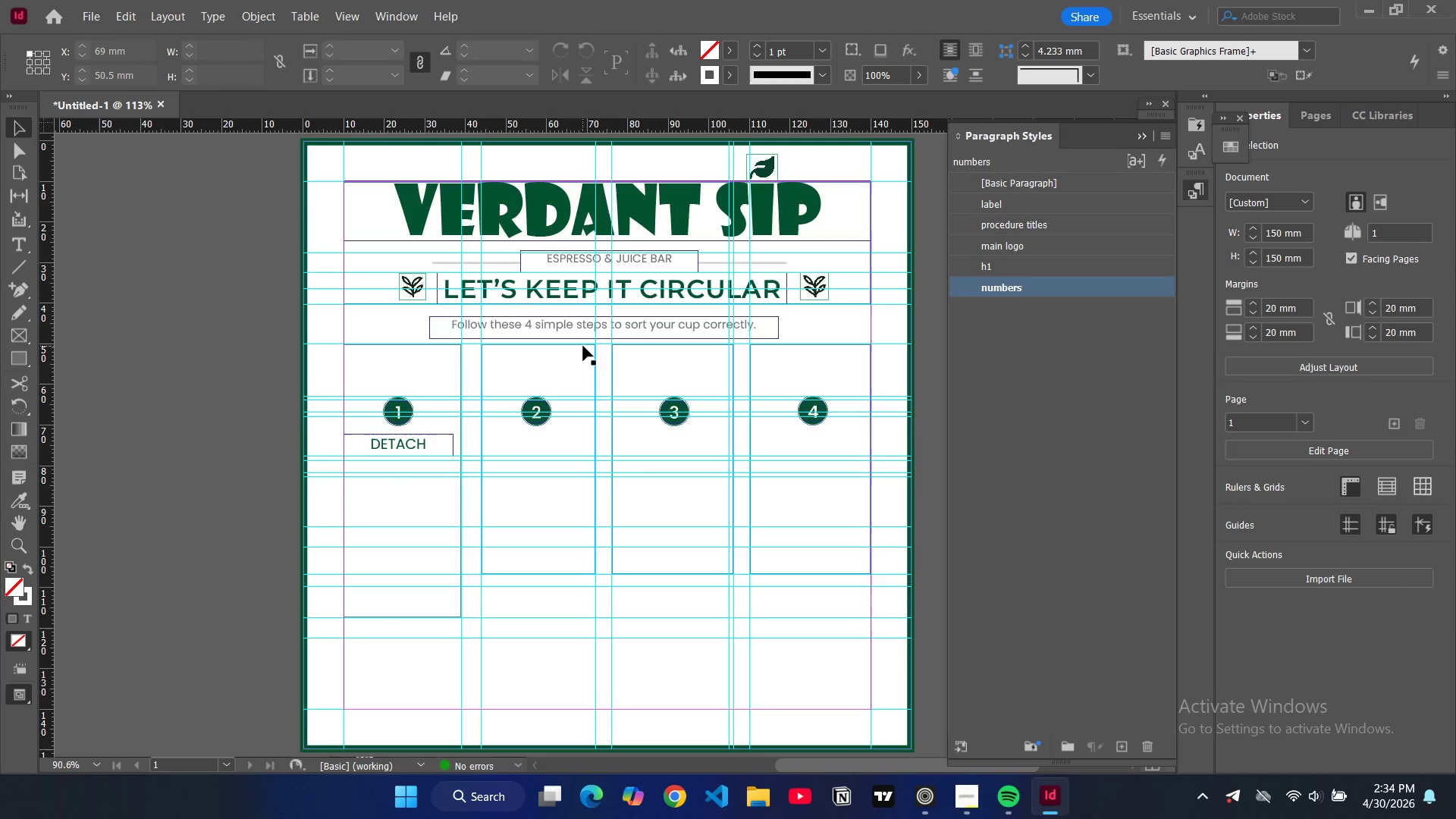 
double_click([583, 346])
 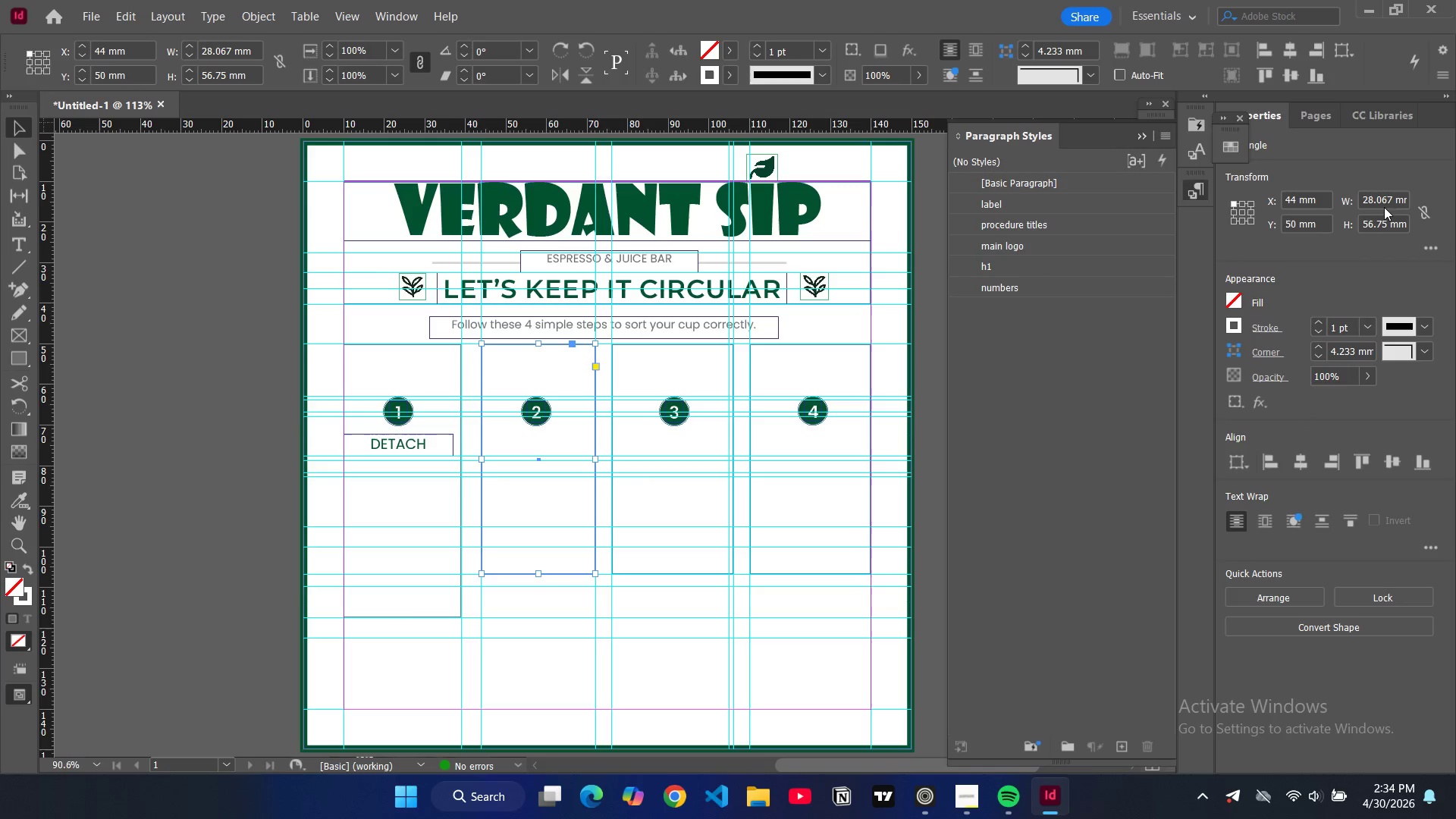 
double_click([1384, 202])
 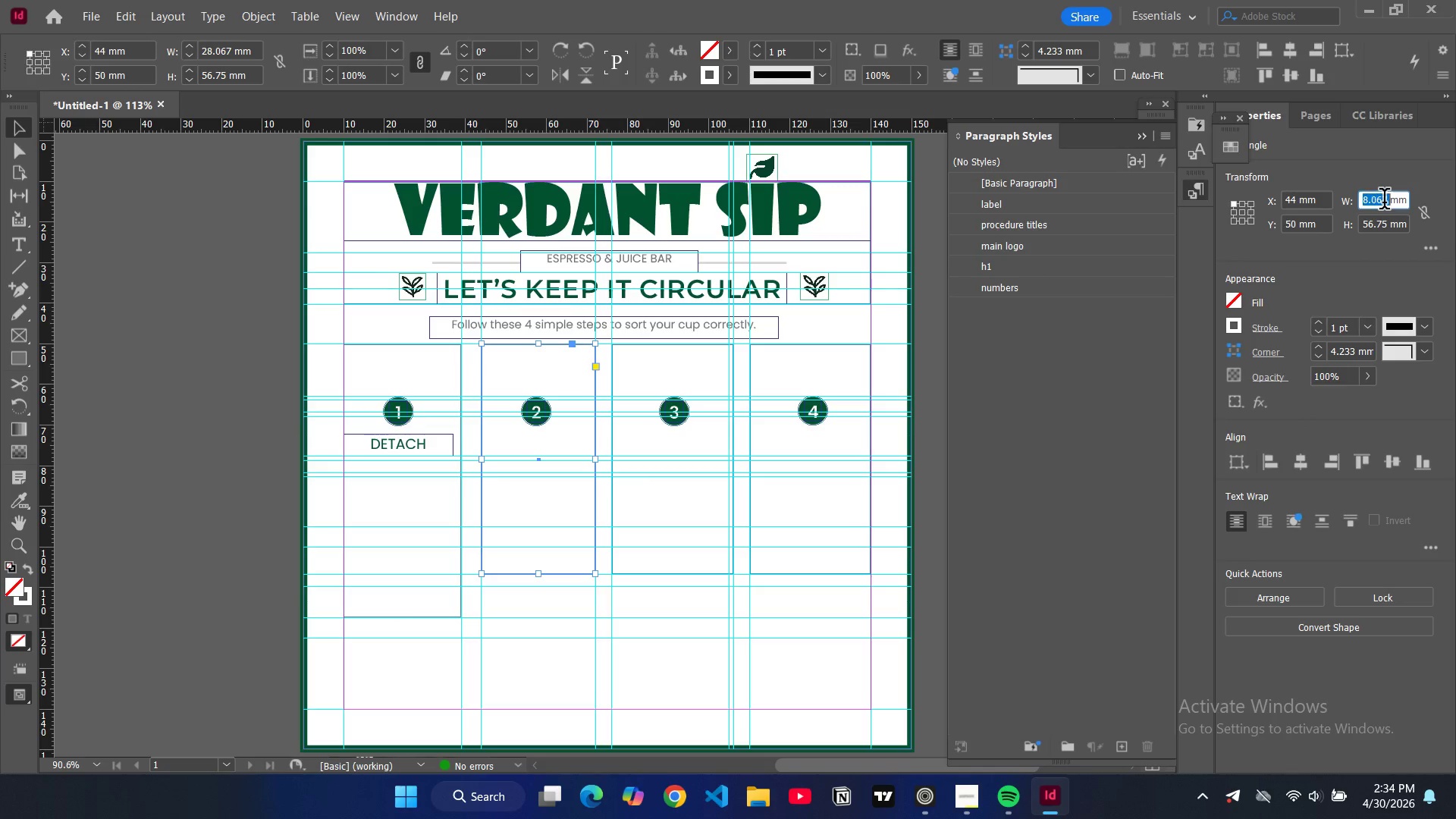 
triple_click([1384, 202])
 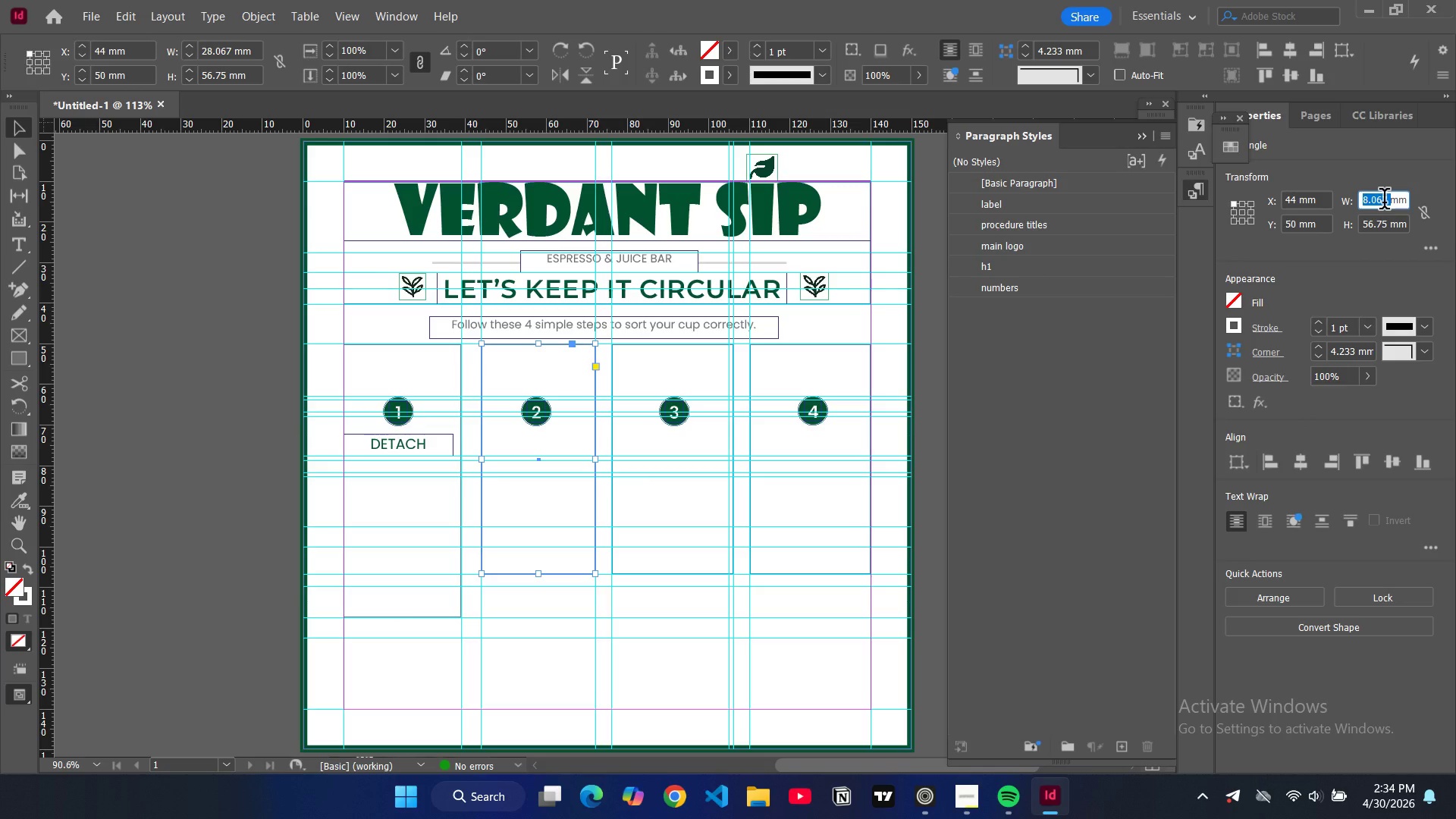 
type(29)
 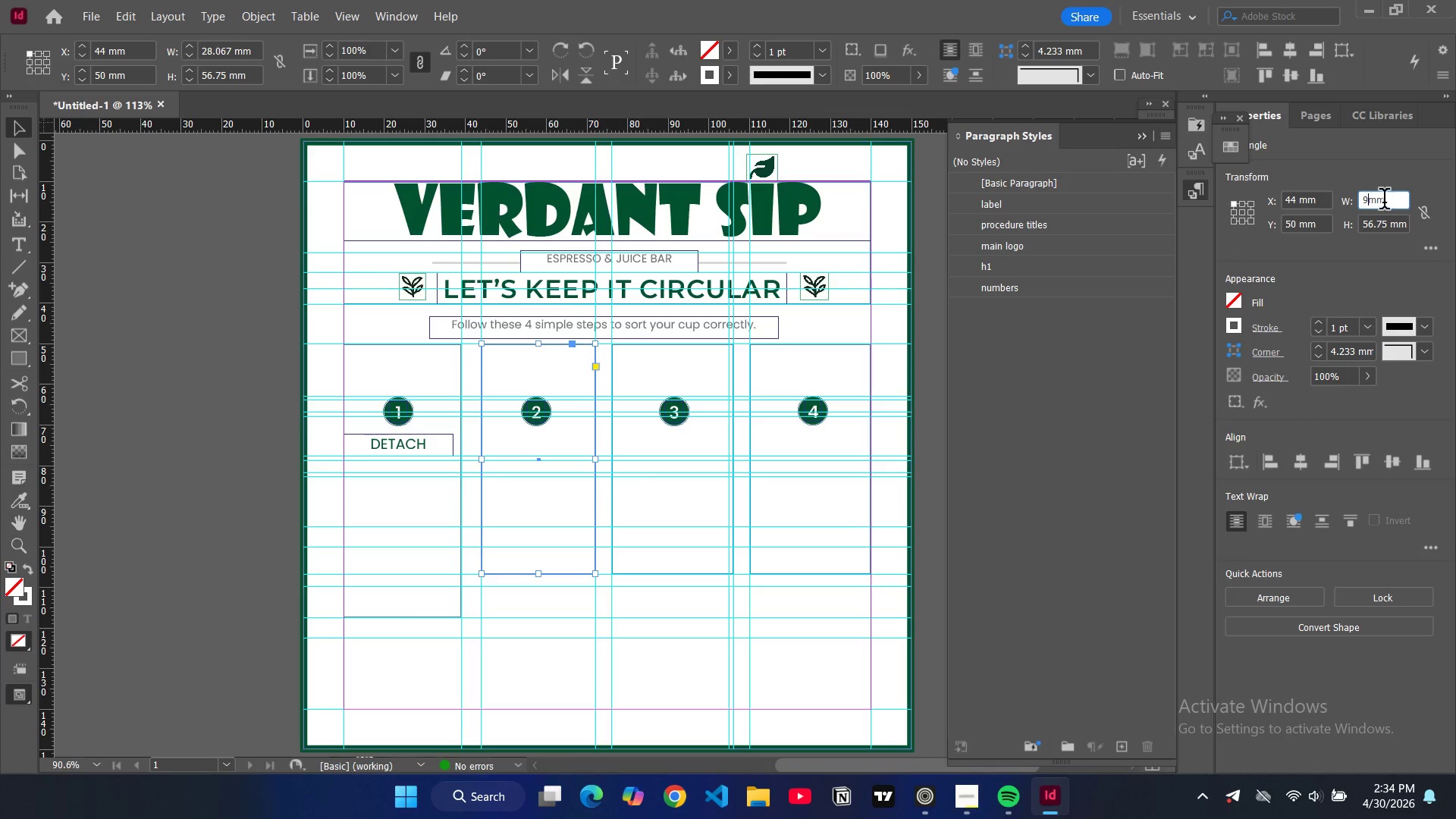 
key(Enter)
 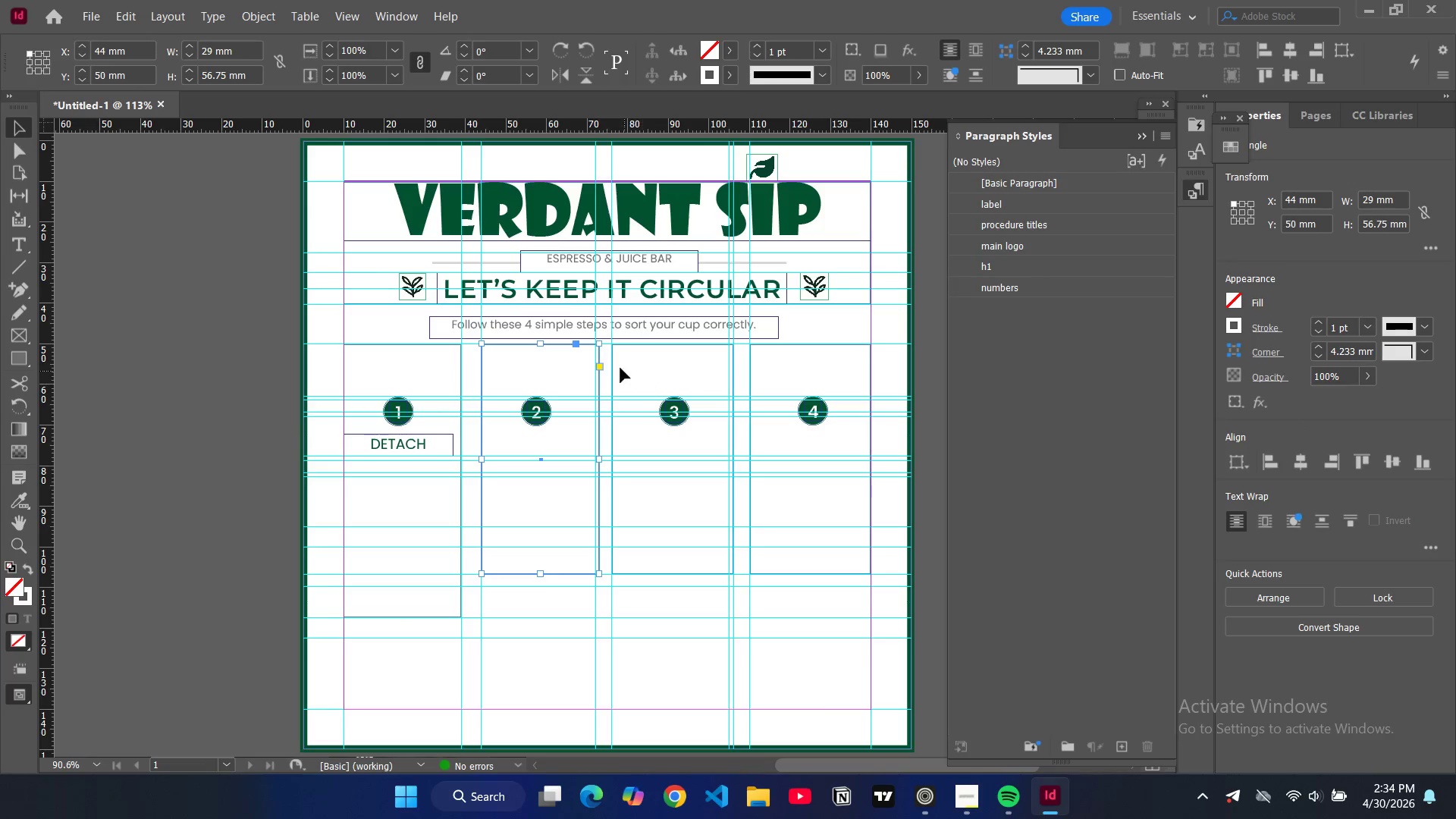 
left_click([596, 353])
 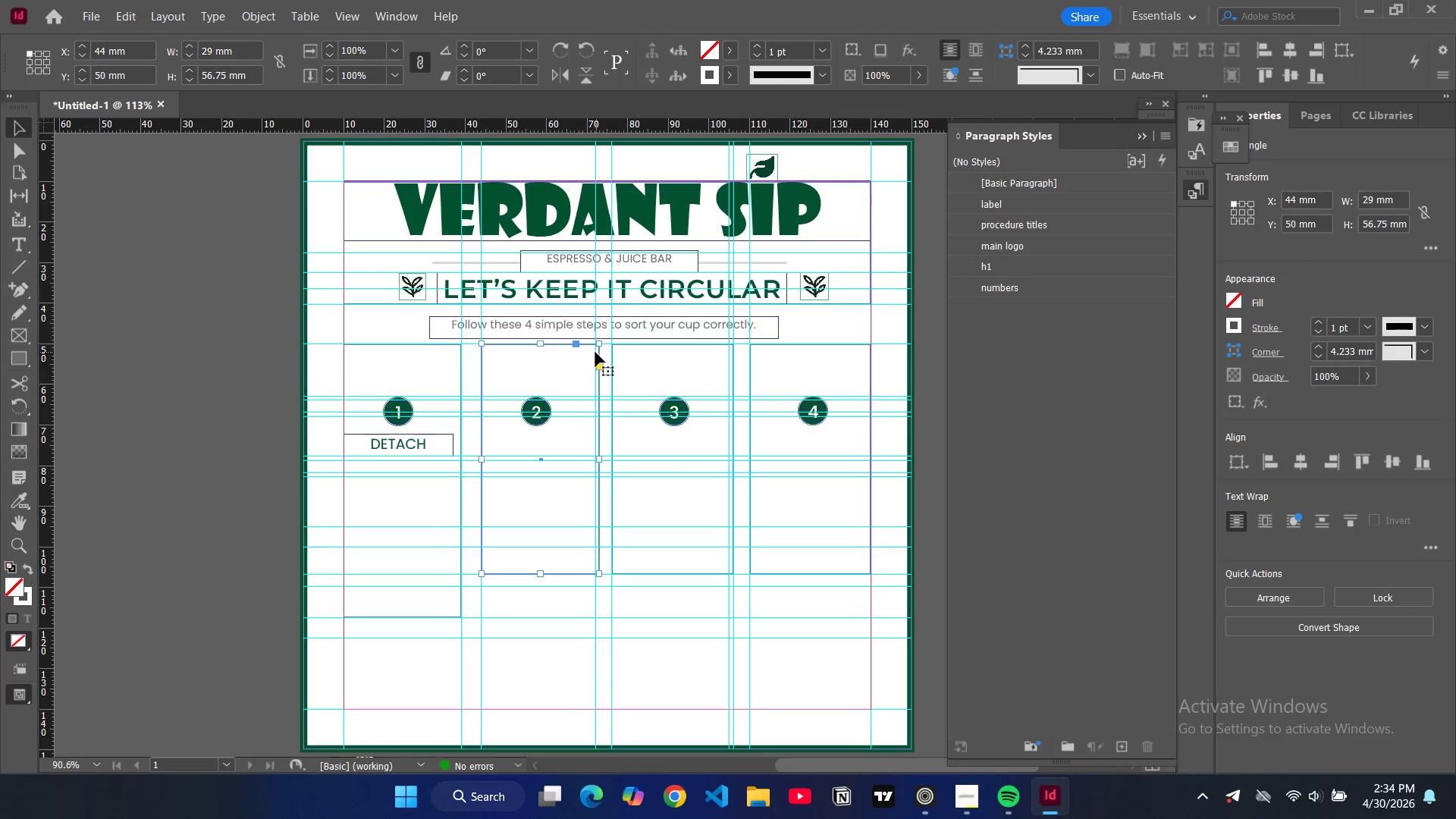 
double_click([595, 352])
 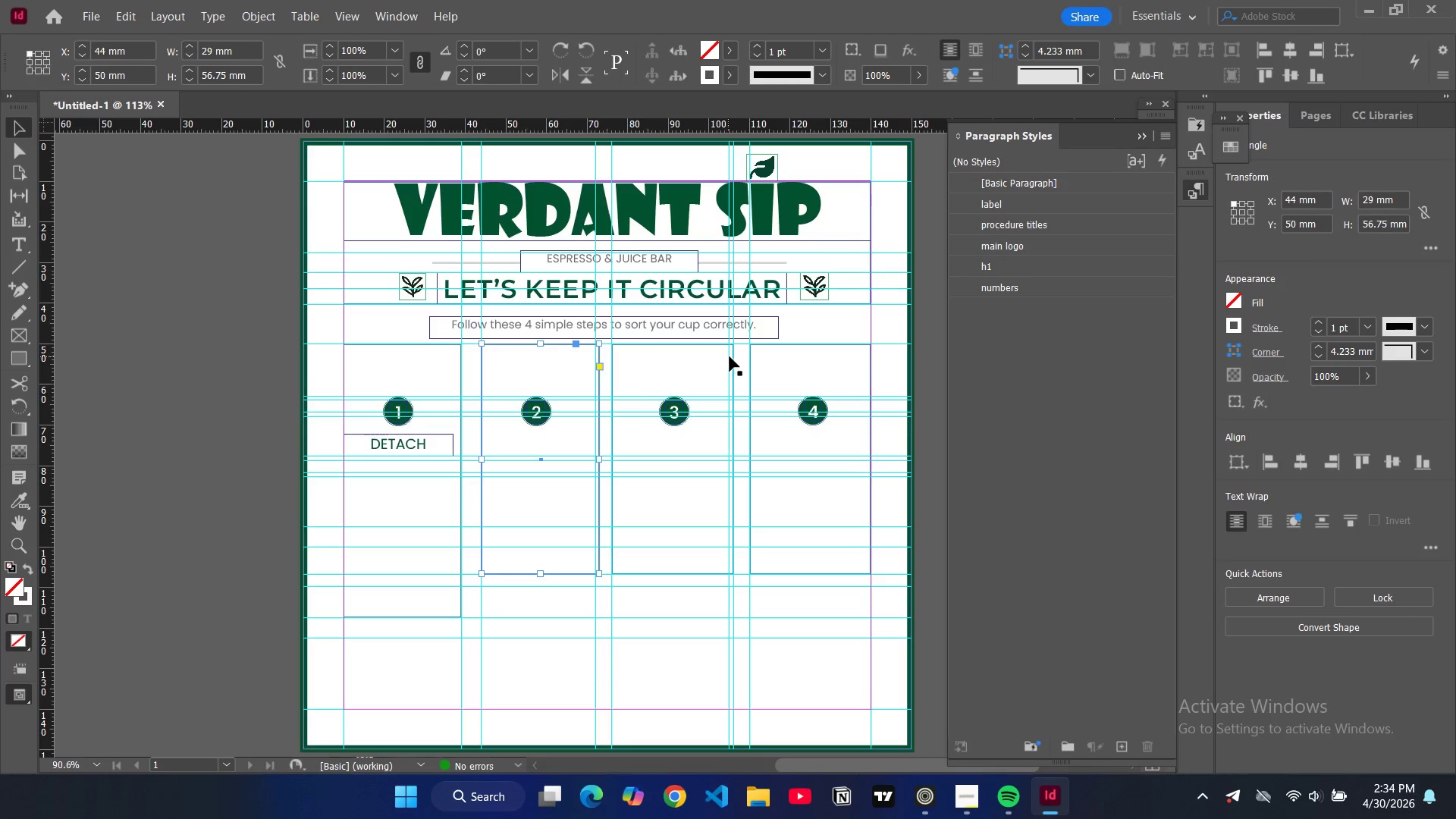 
double_click([733, 358])
 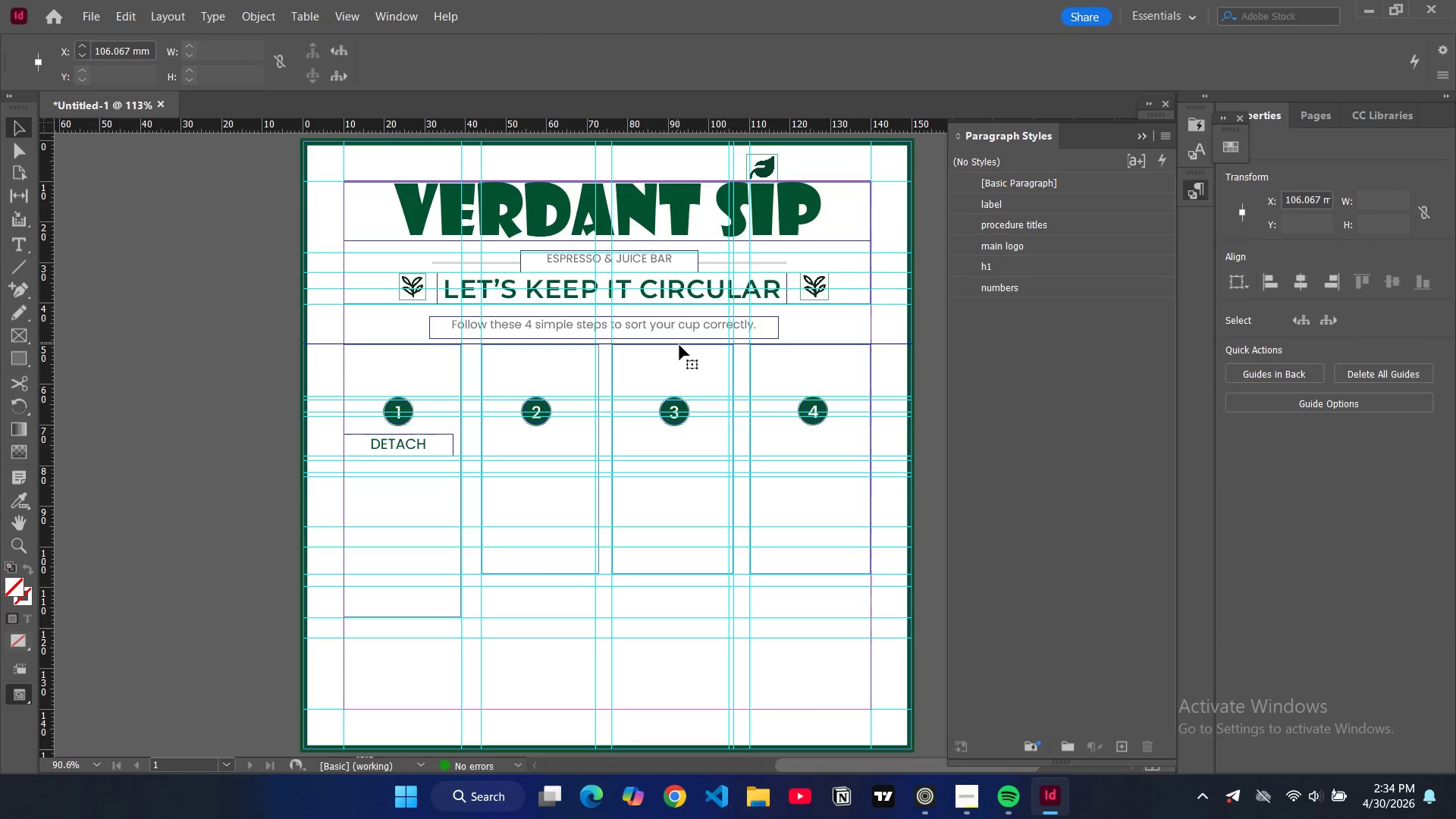 
double_click([680, 346])
 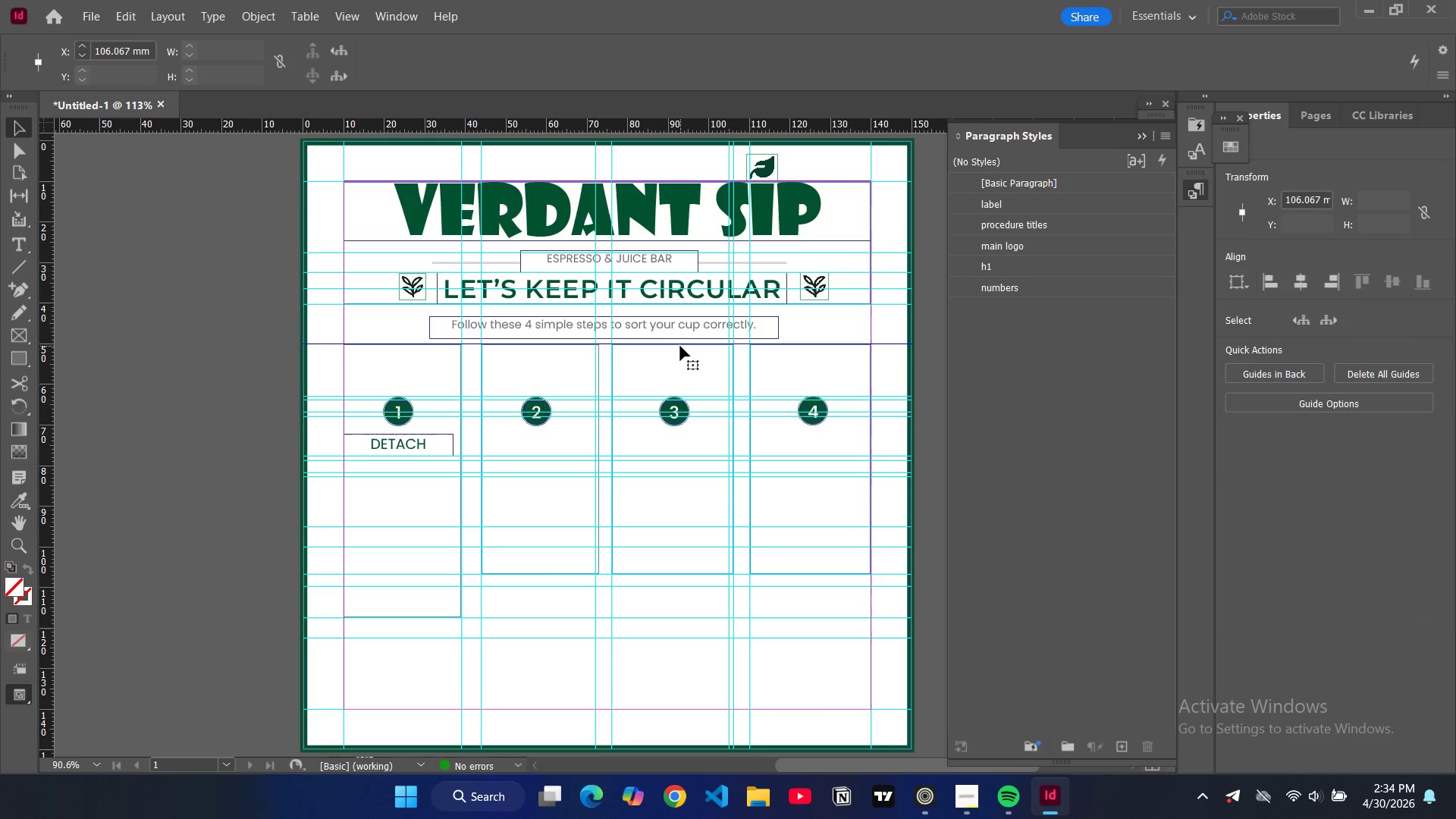 
triple_click([680, 346])
 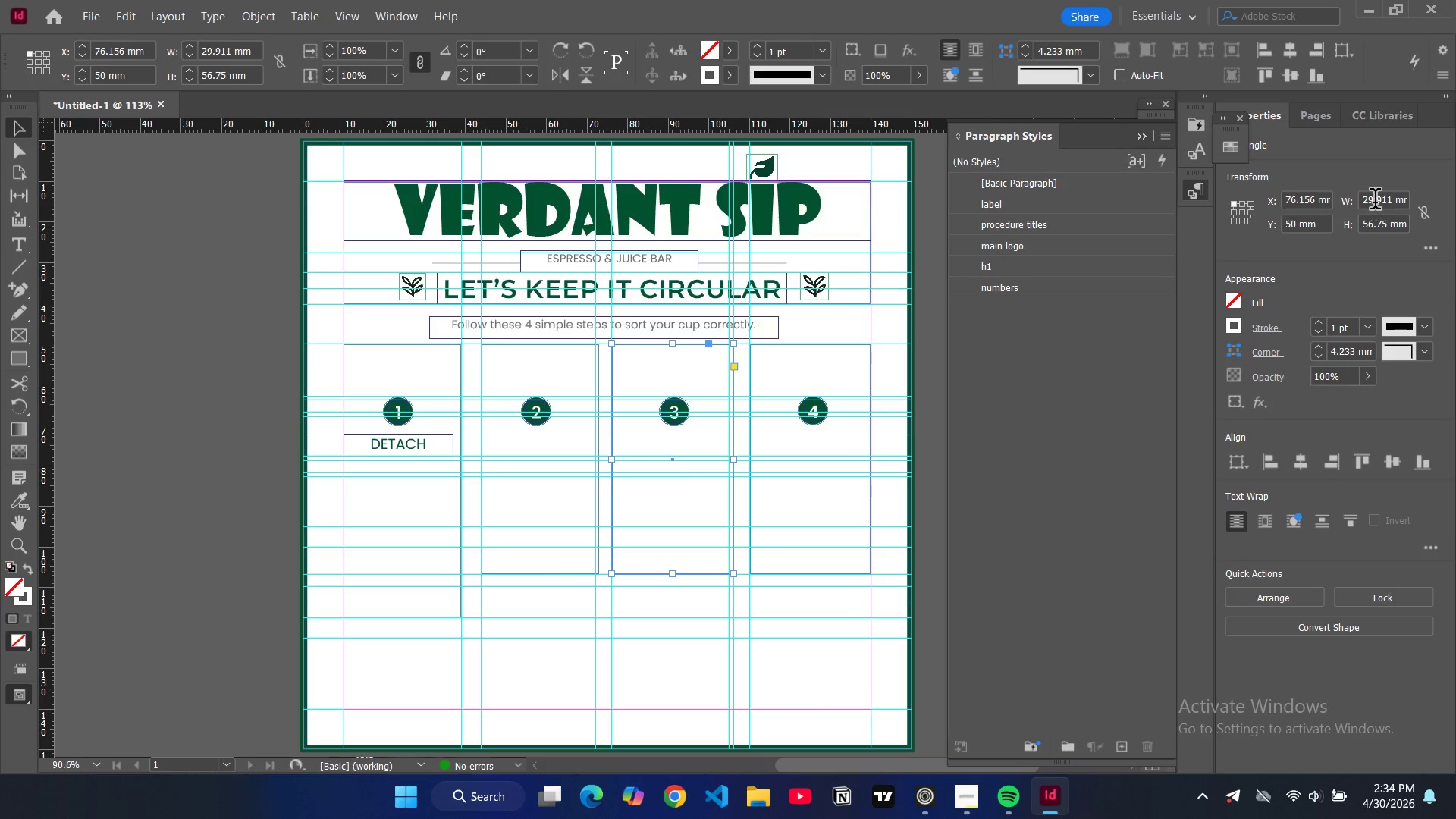 
double_click([1379, 203])
 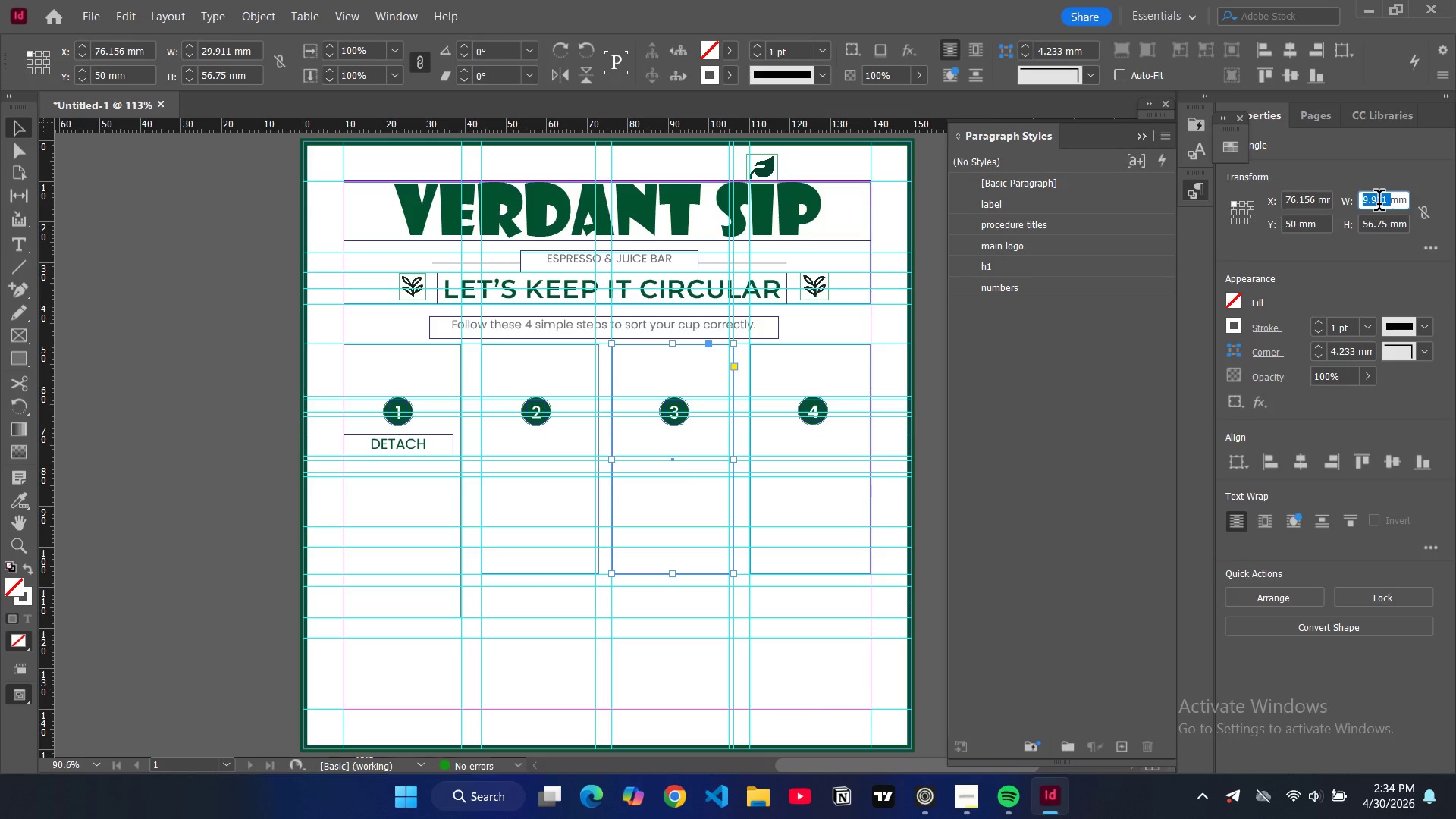 
type(29)
 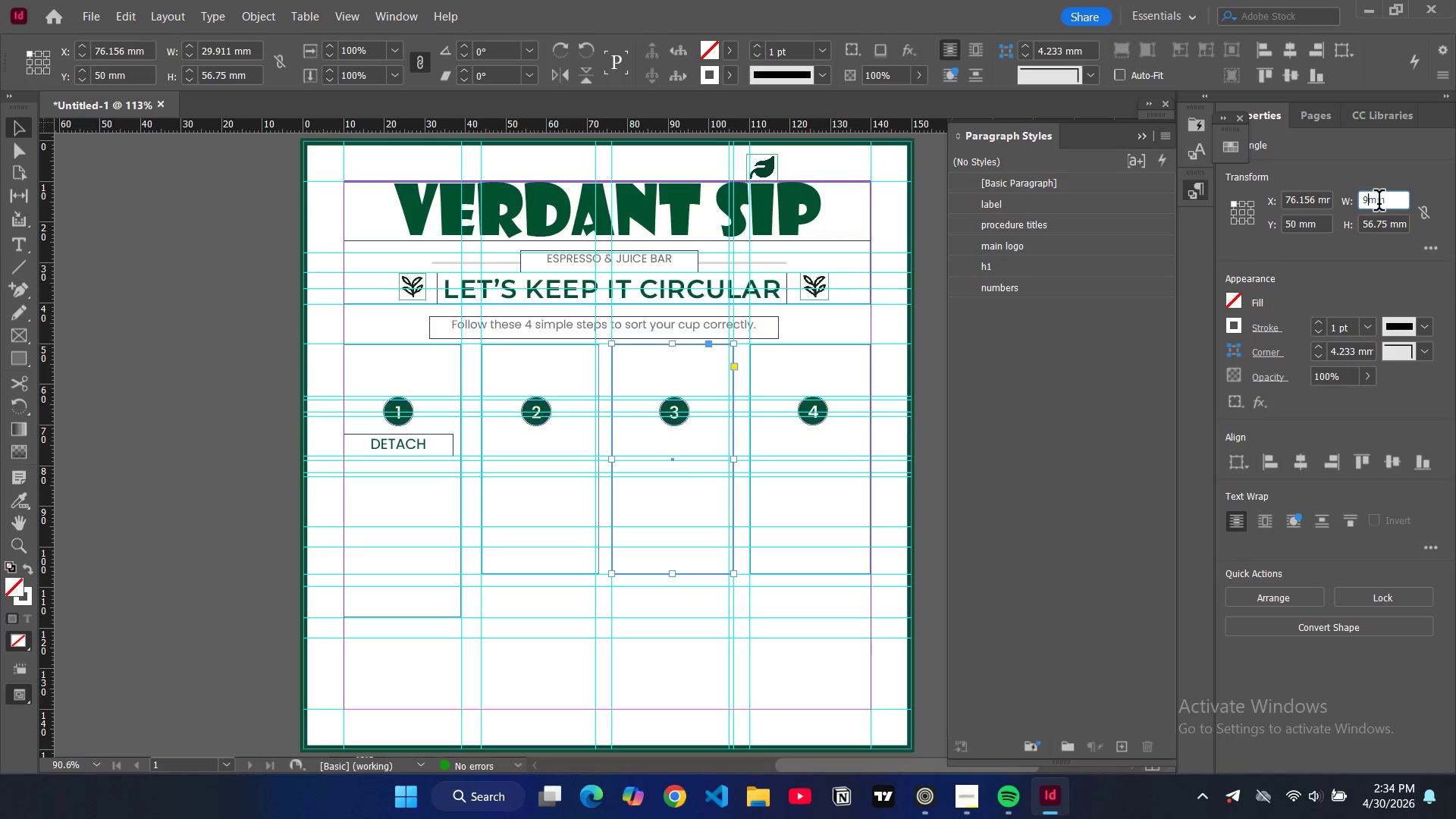 
key(Enter)
 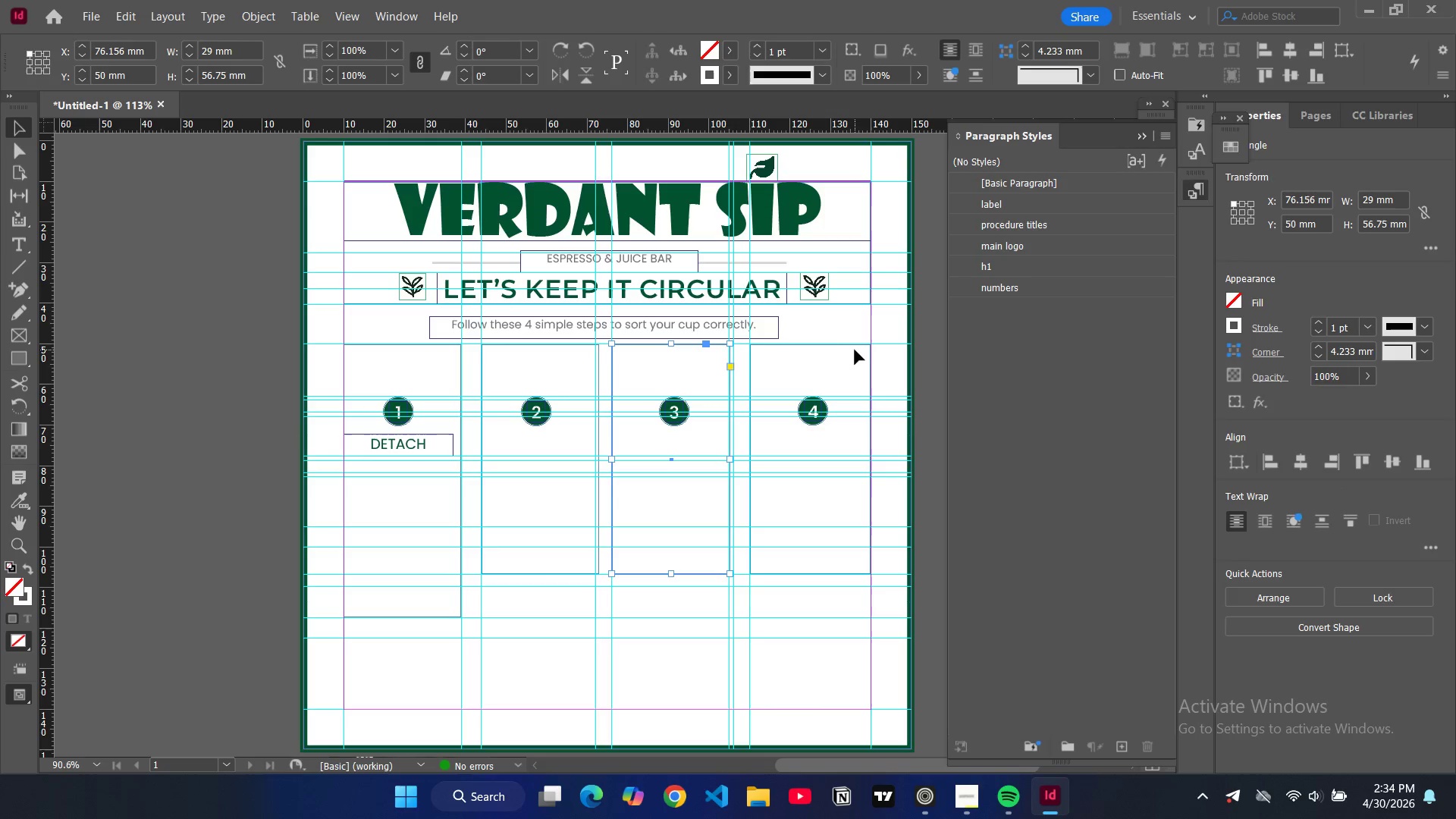 
left_click([852, 345])
 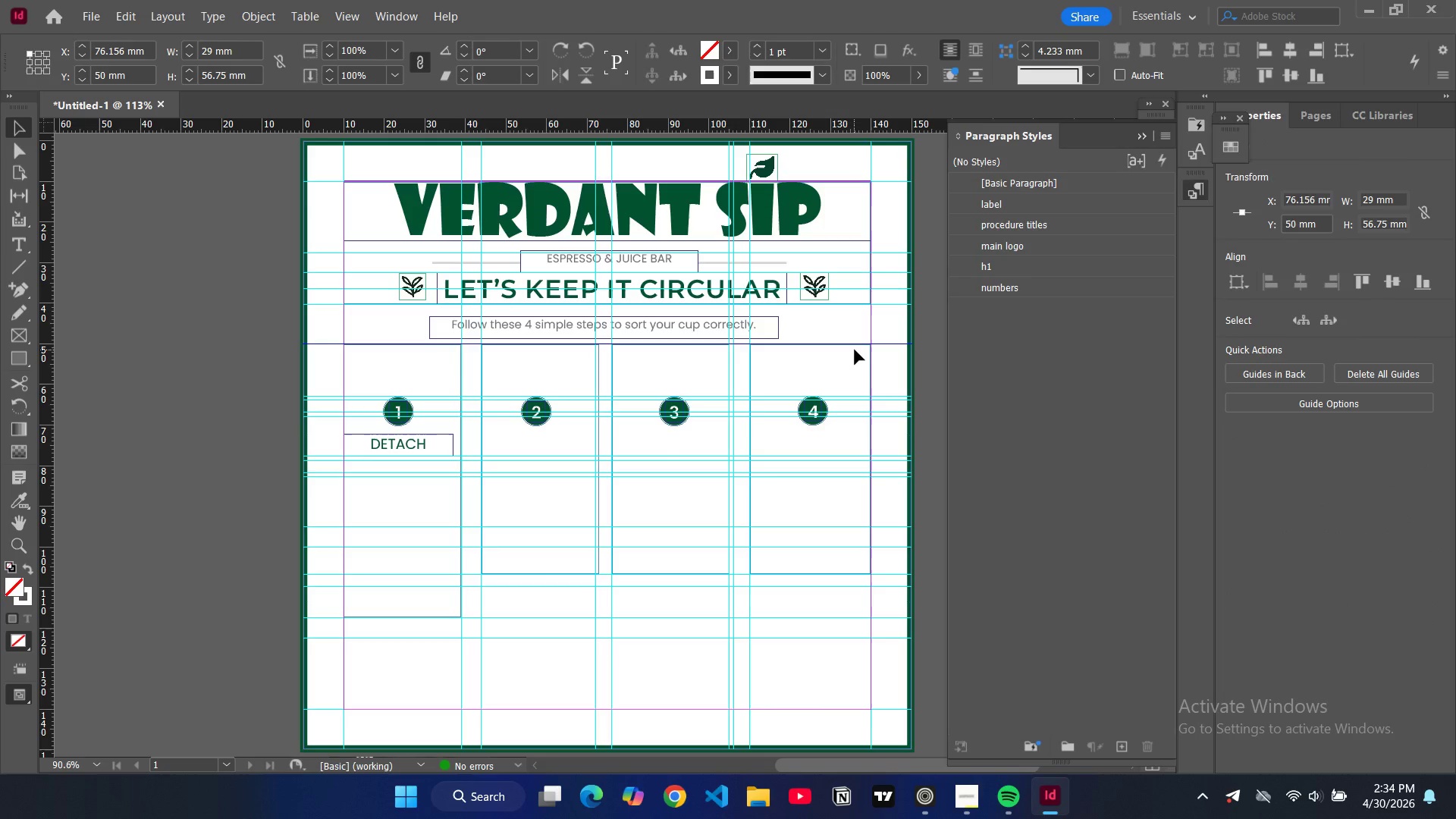 
triple_click([855, 350])
 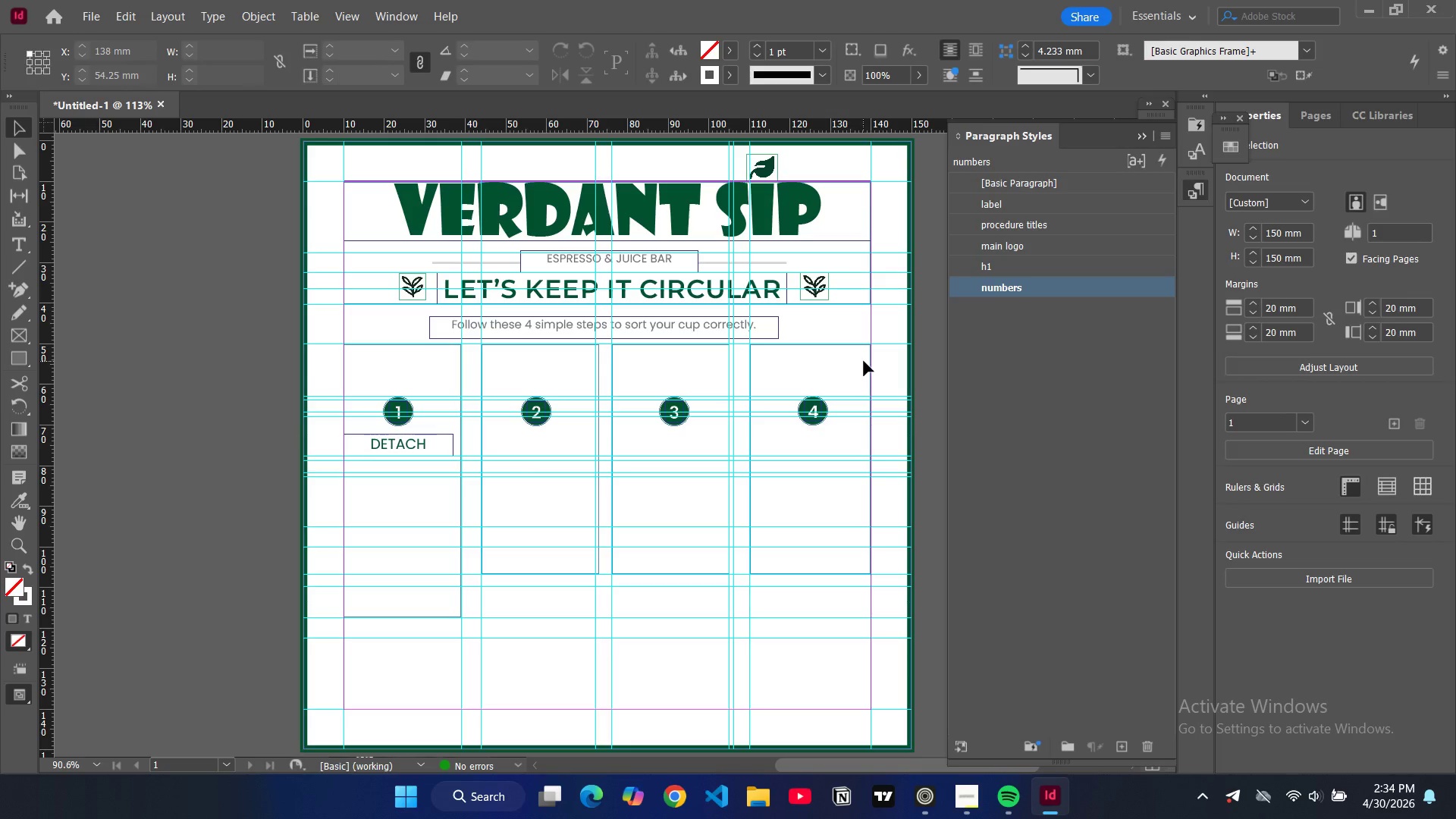 
double_click([864, 361])
 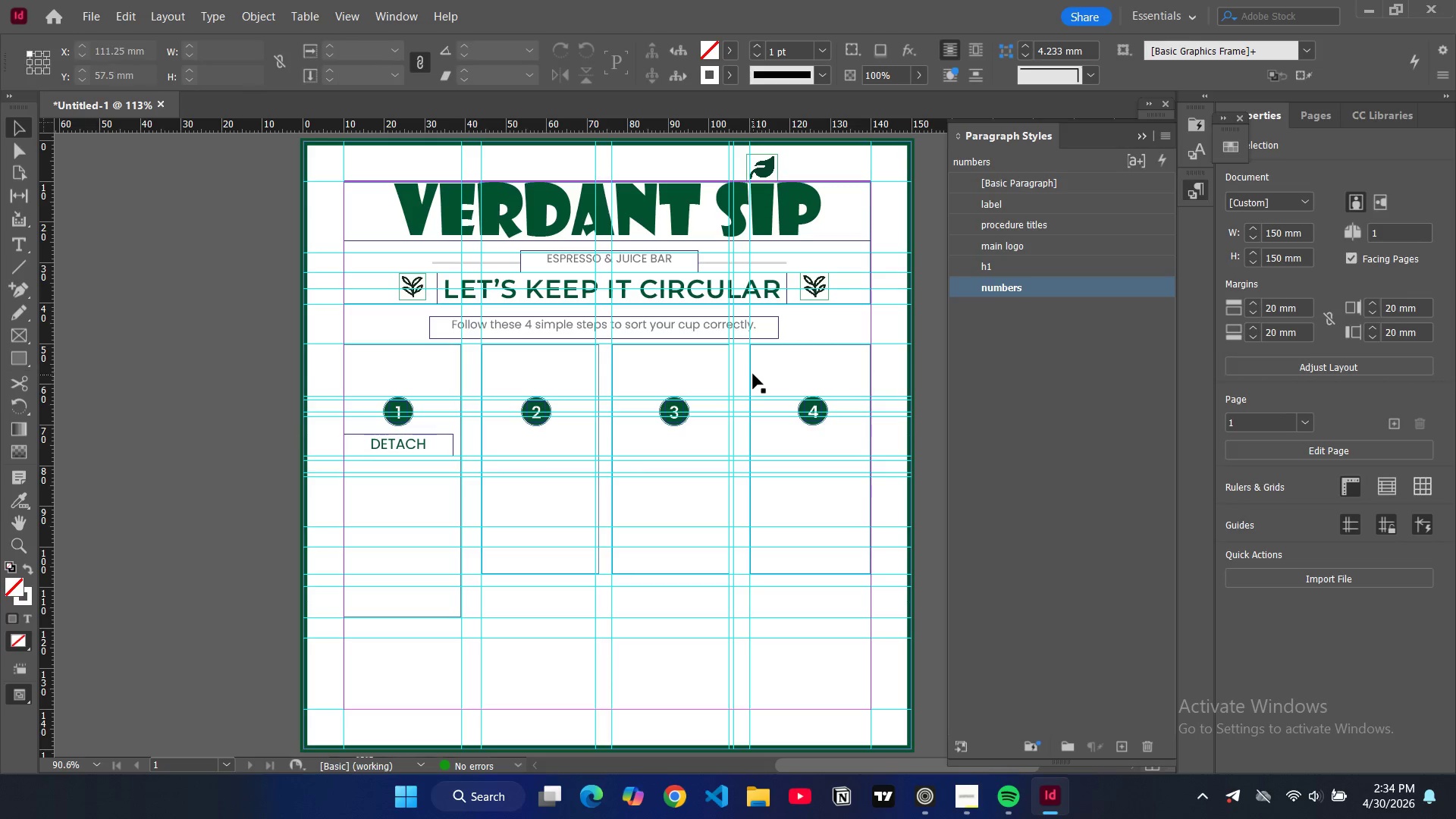 
left_click([752, 374])
 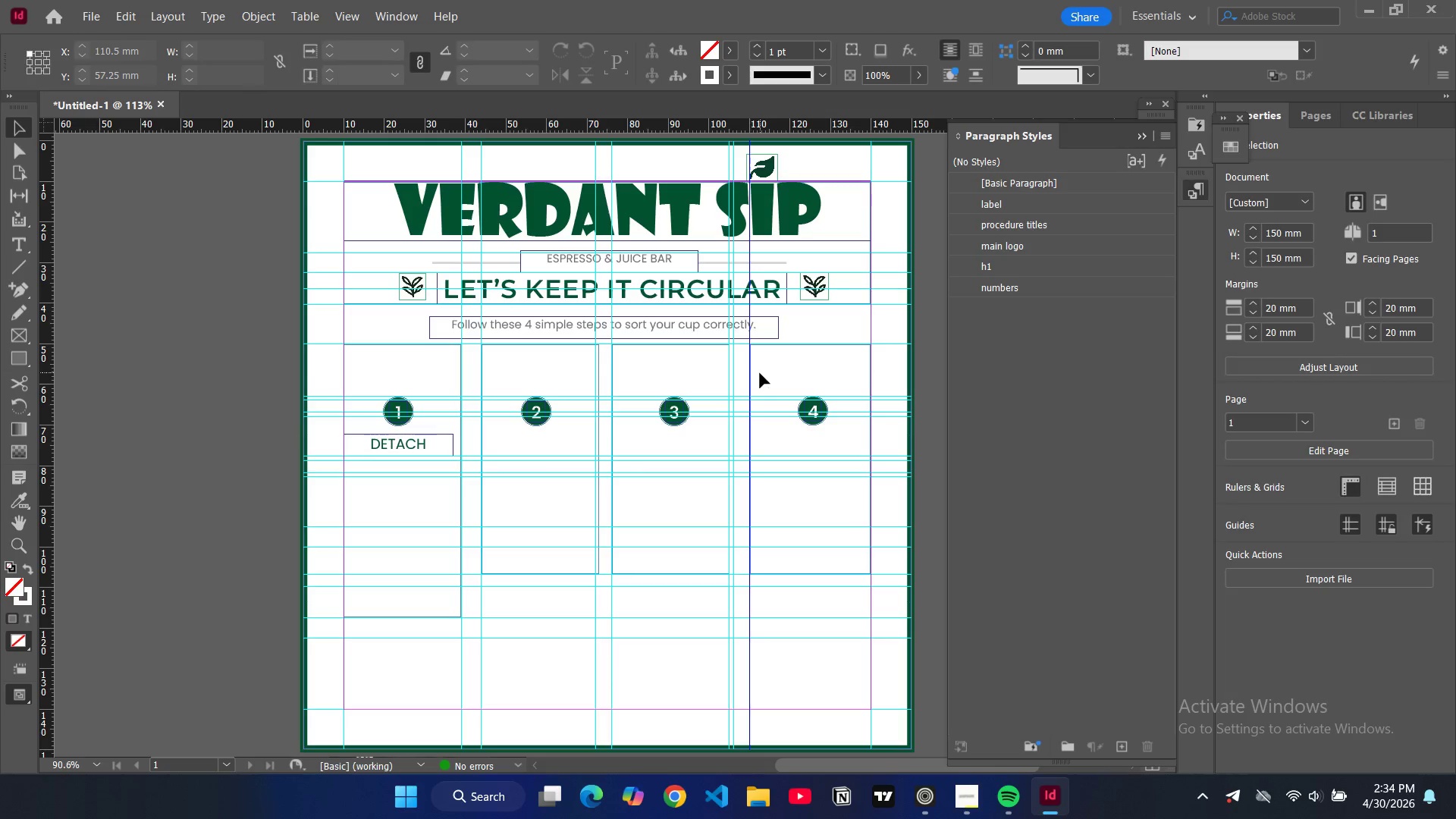 
triple_click([761, 373])
 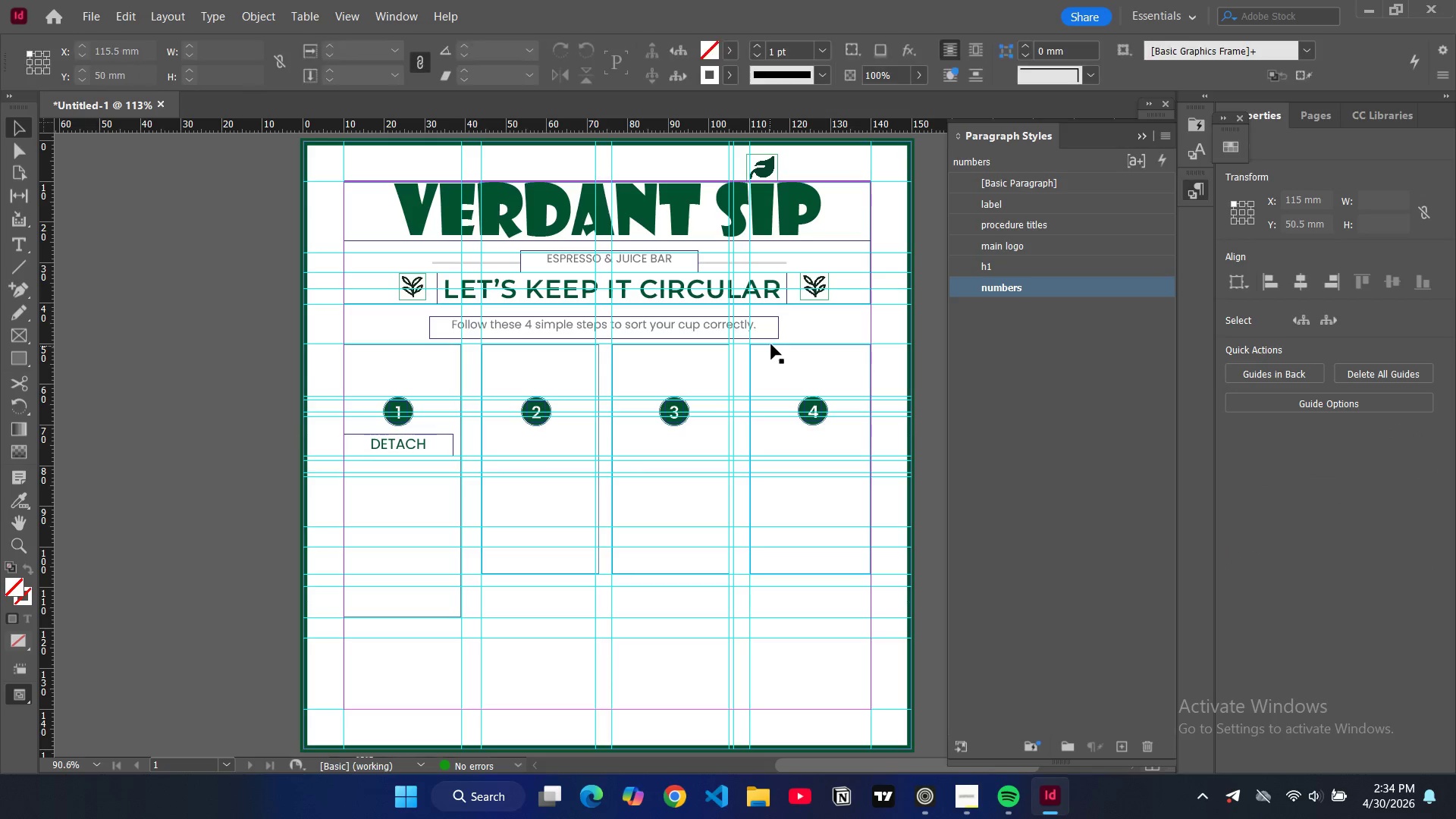 
double_click([771, 344])
 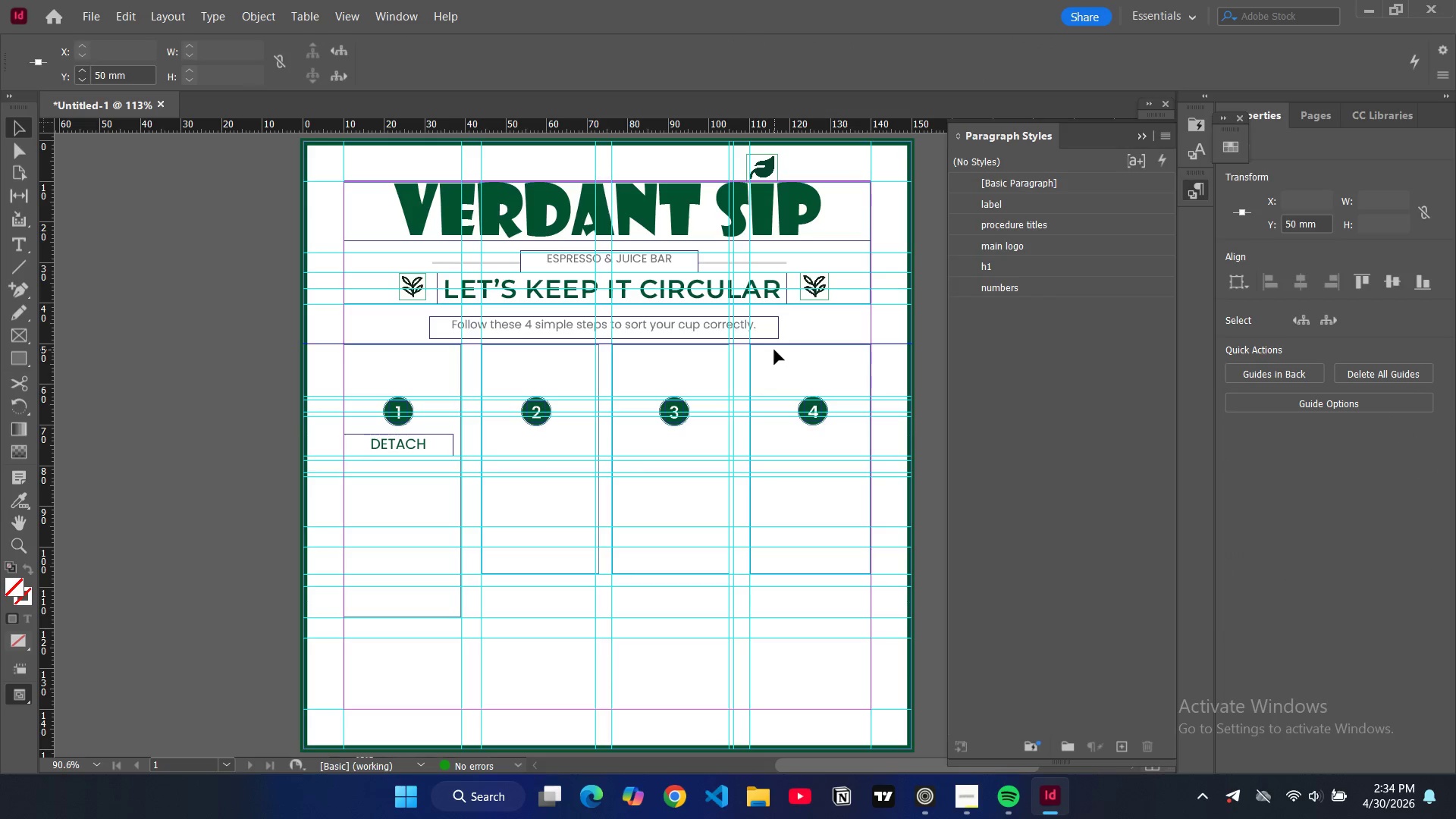 
double_click([774, 350])
 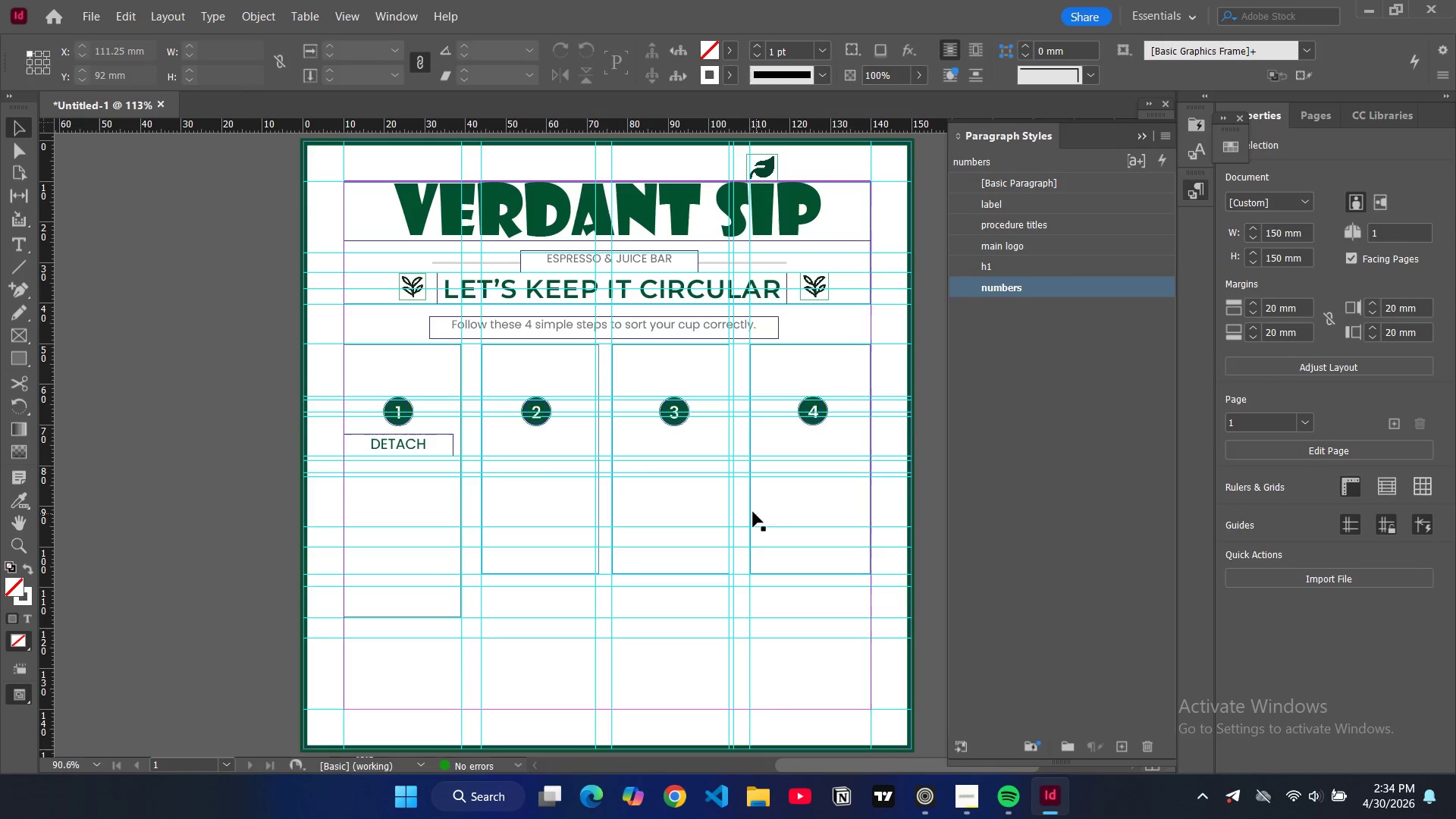 
double_click([751, 510])
 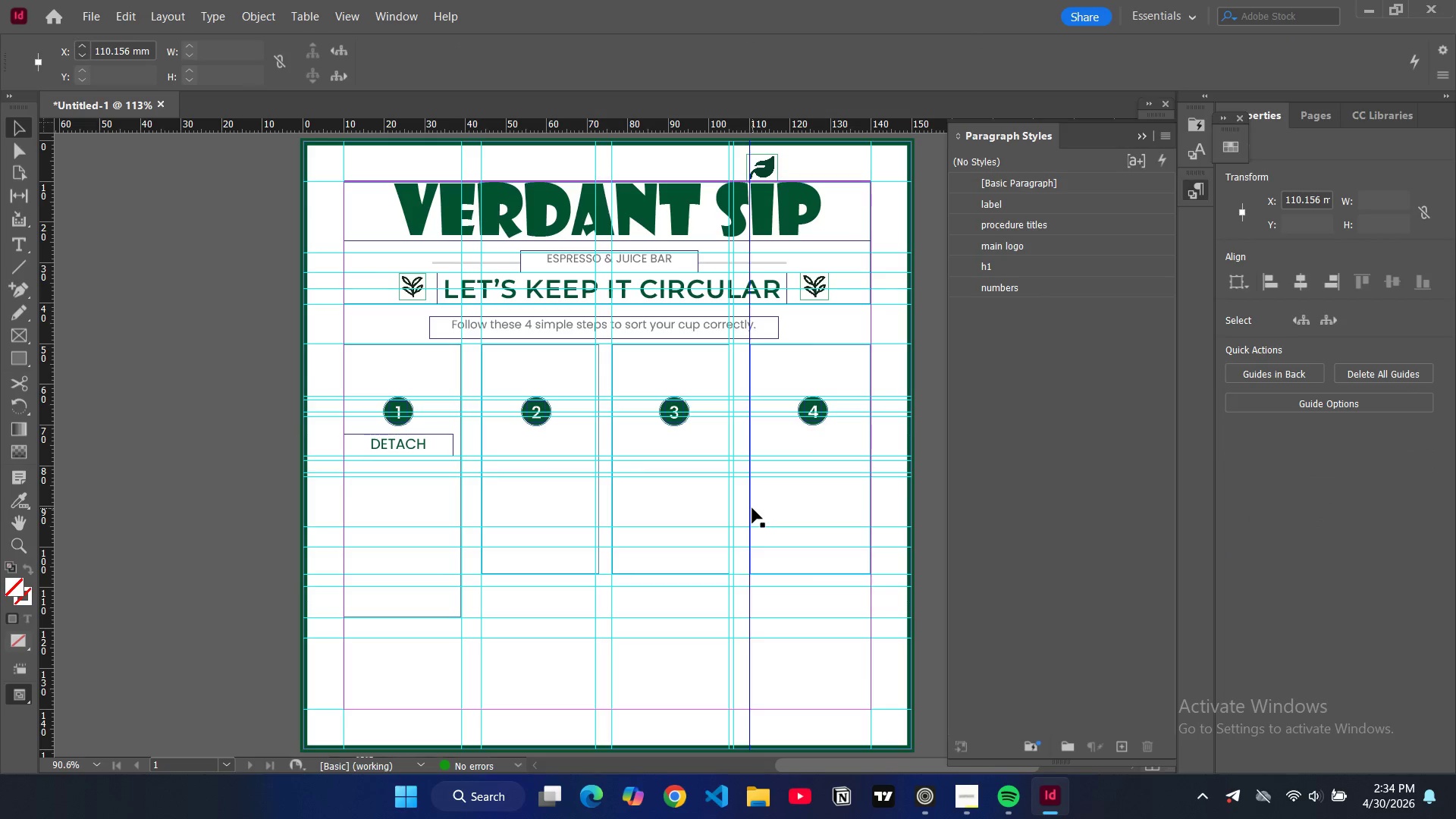 
double_click([752, 508])
 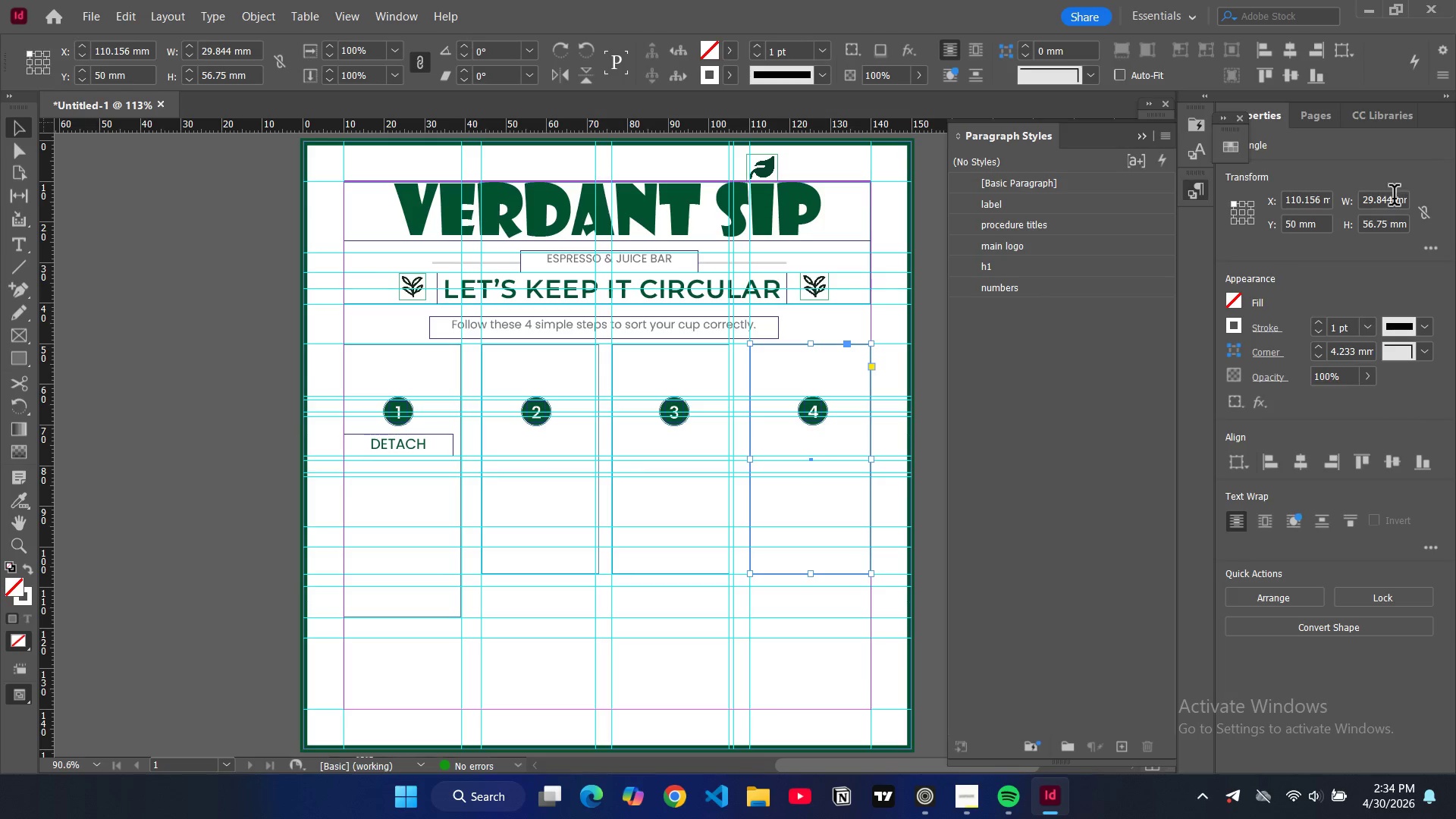 
left_click([1388, 205])
 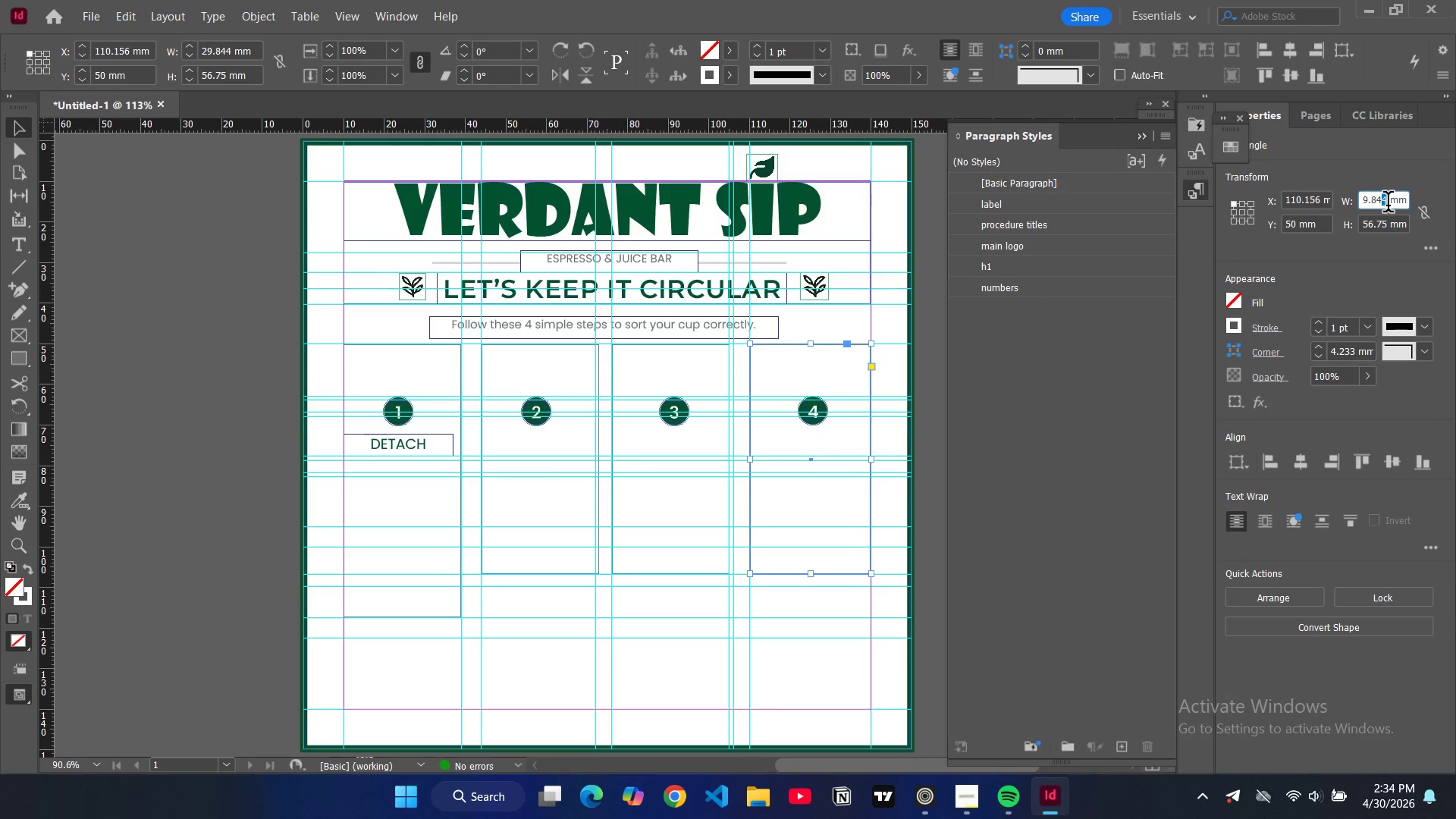 
left_click([1388, 205])
 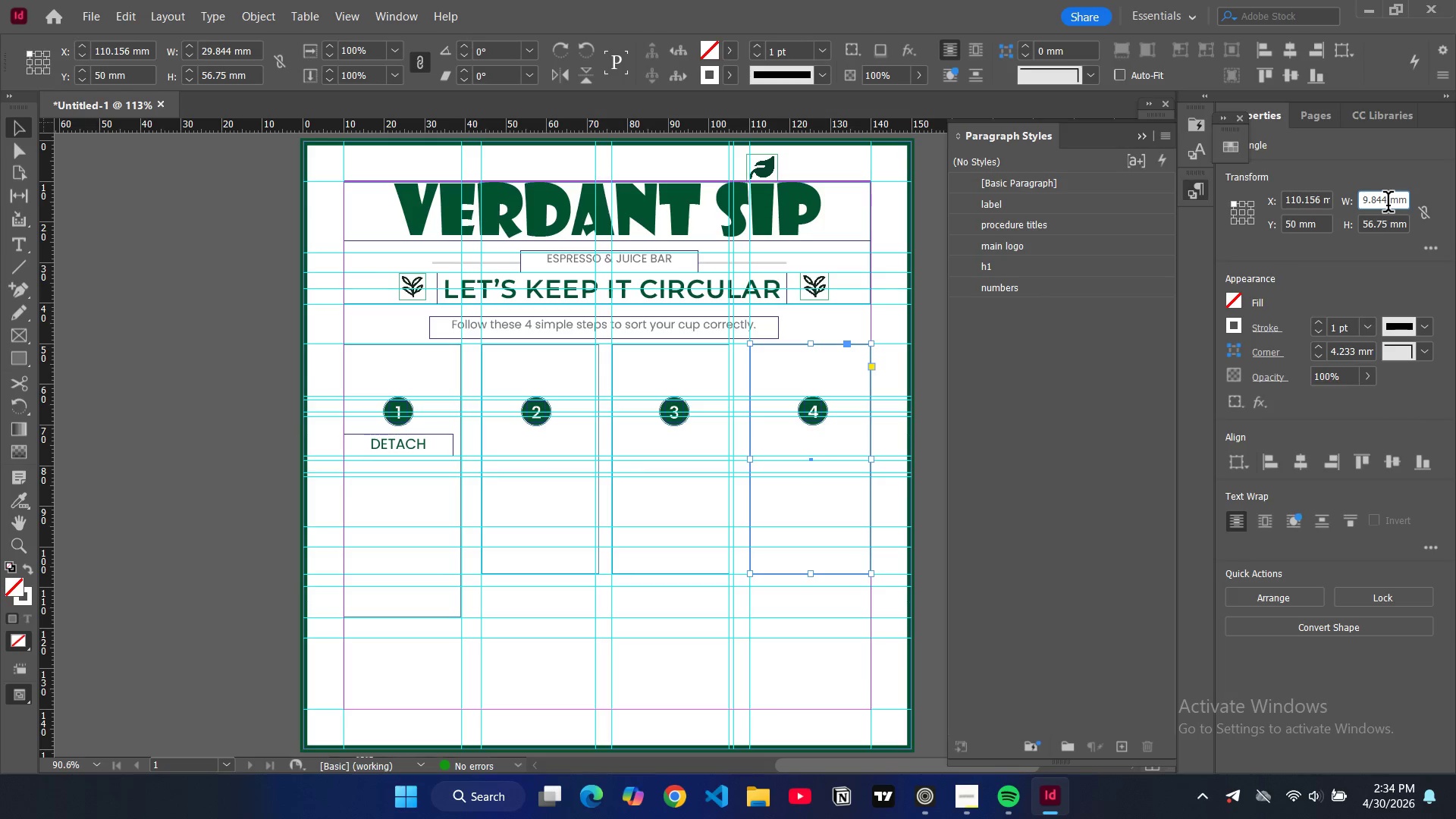 
key(Control+A)
 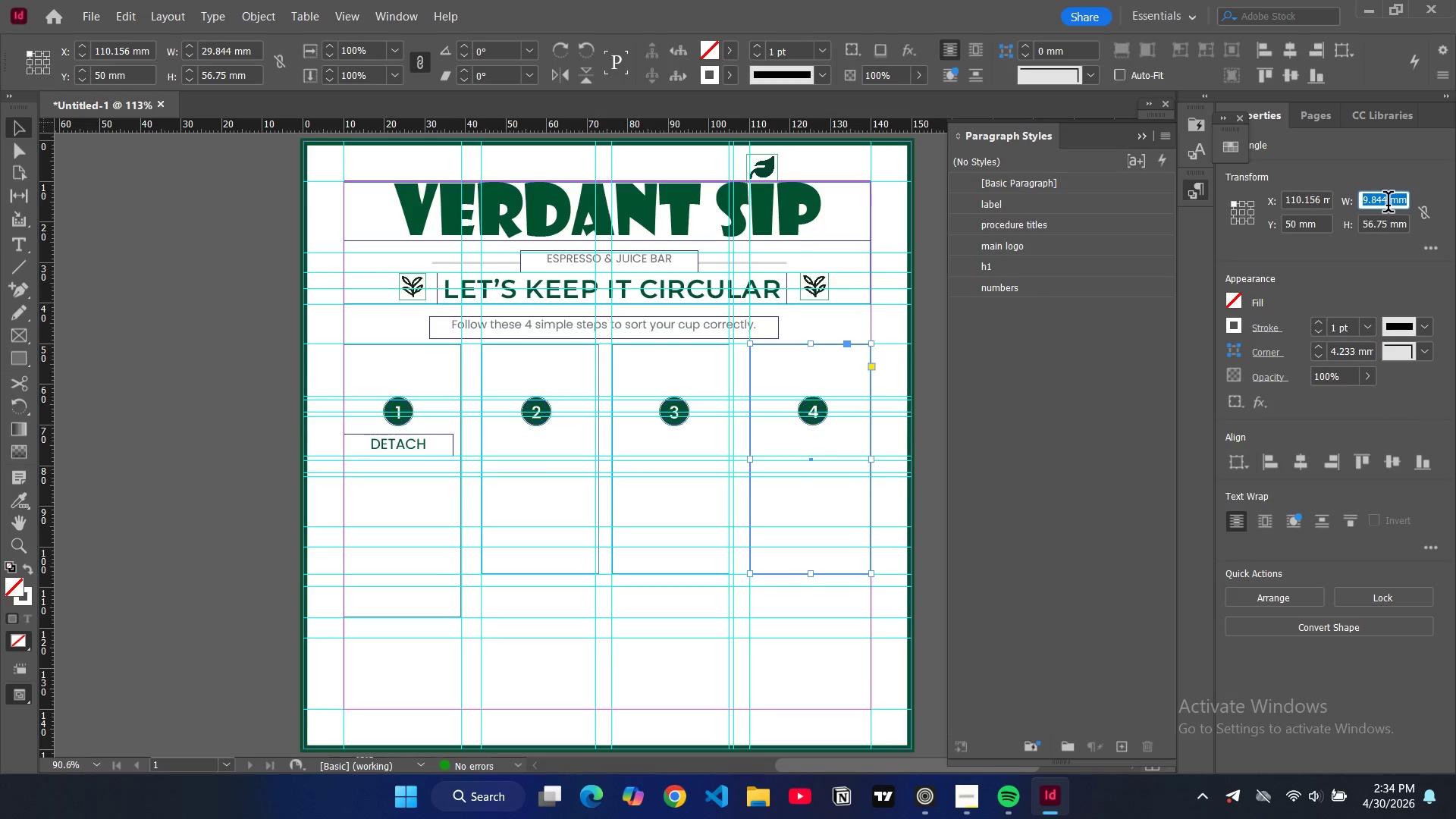 
type(29)
 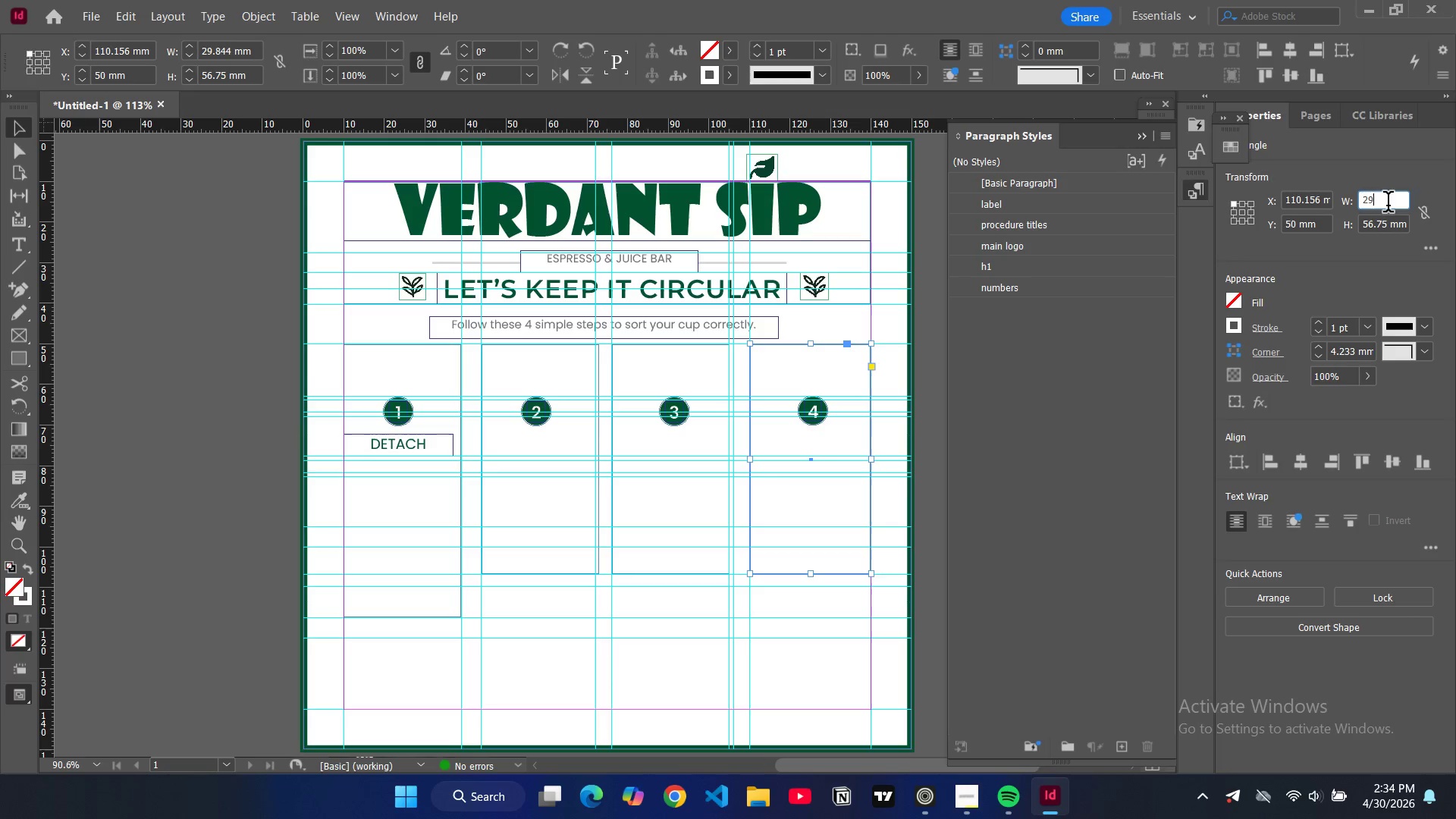 
key(Enter)
 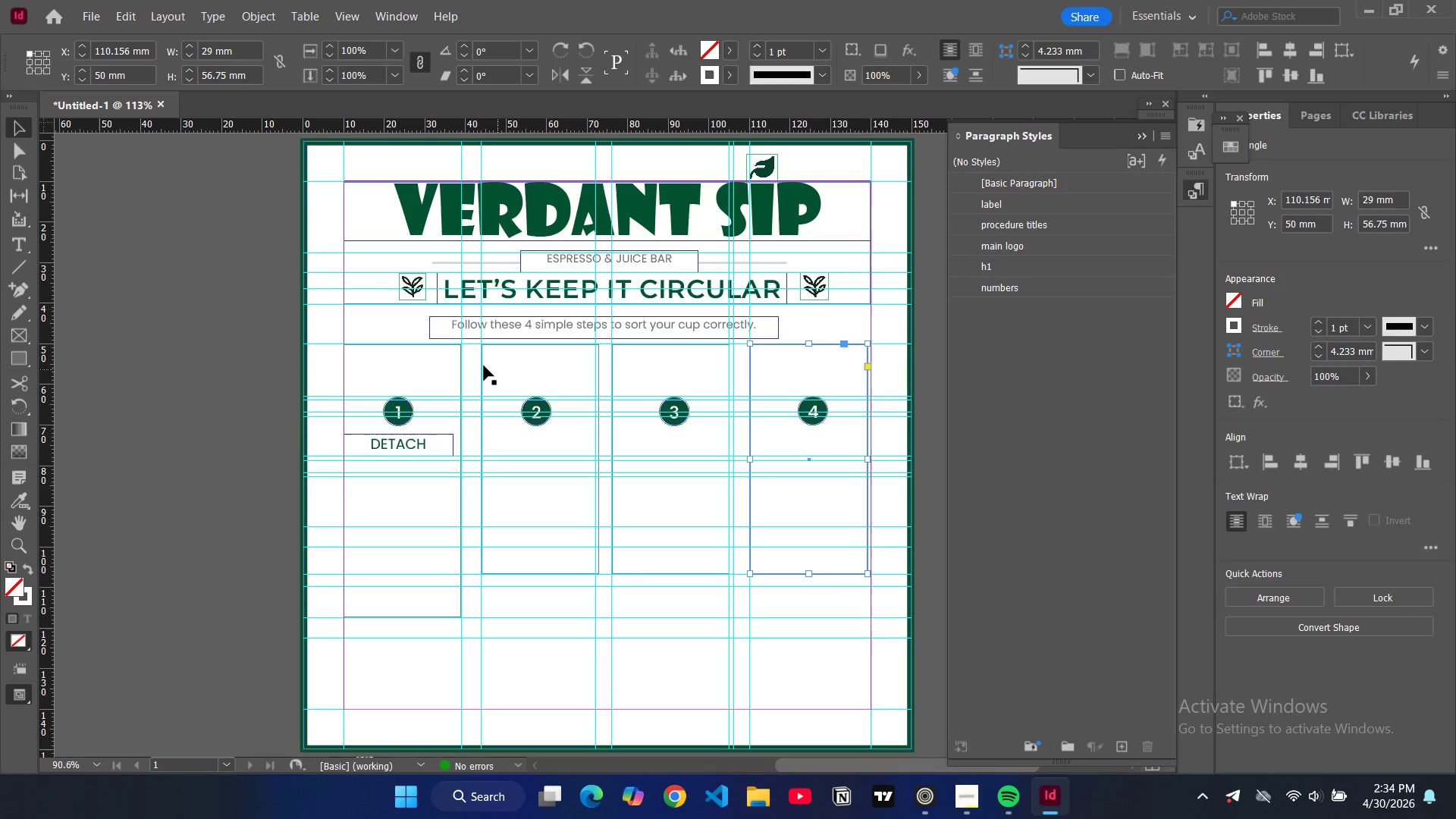 
left_click([482, 366])
 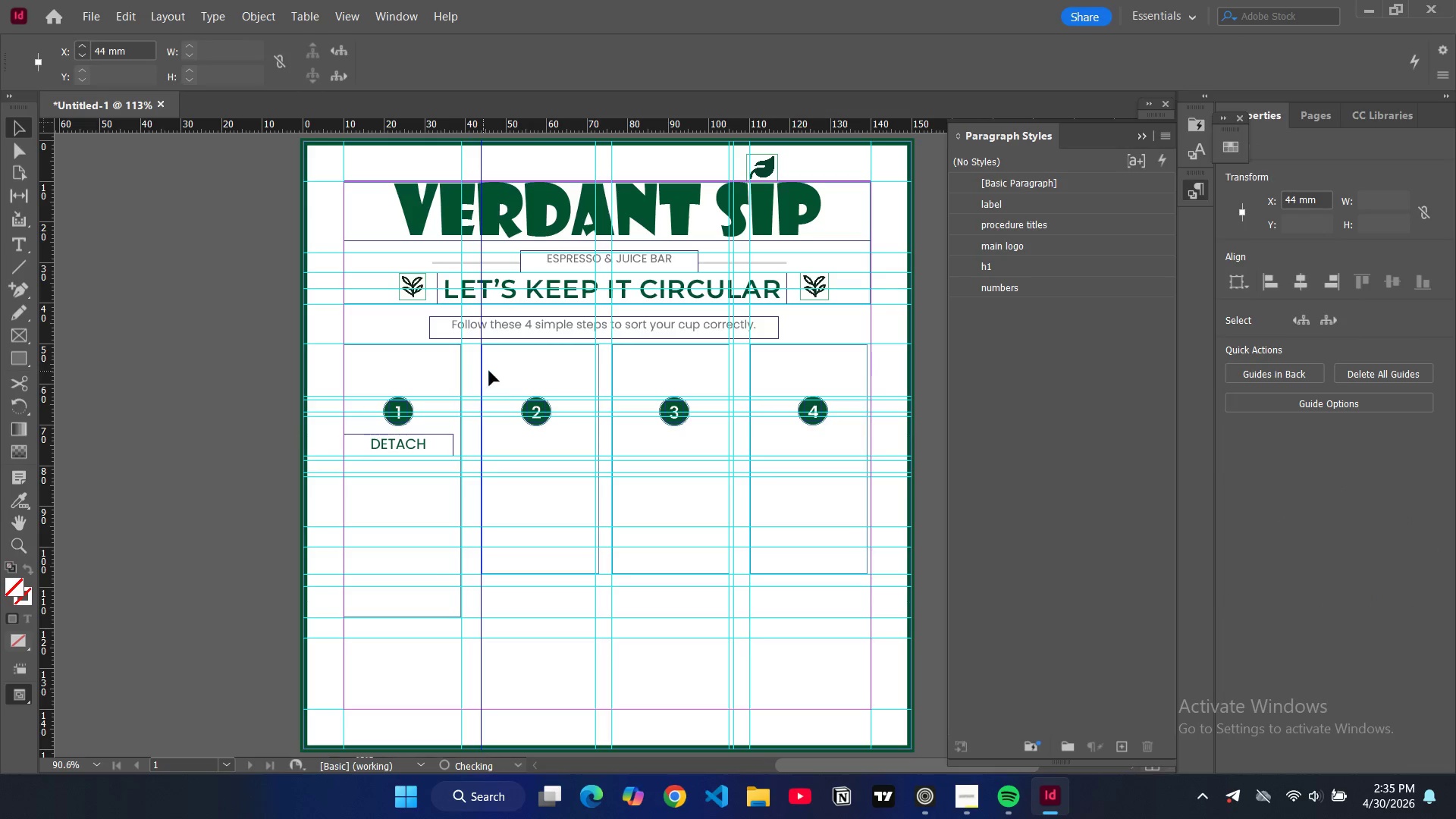 
left_click_drag(start_coordinate=[596, 373], to_coordinate=[598, 377])
 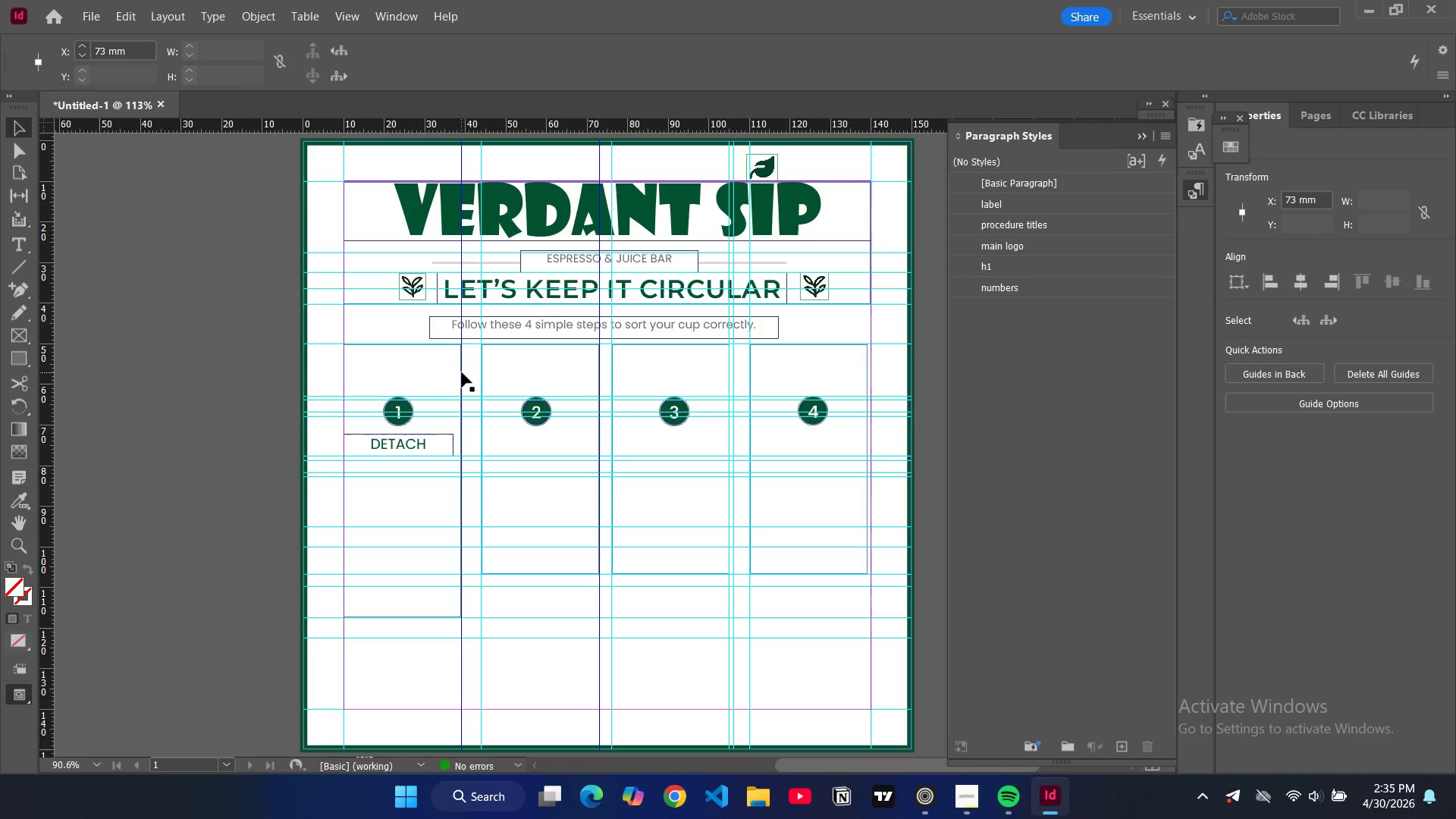 
left_click_drag(start_coordinate=[463, 372], to_coordinate=[460, 379])
 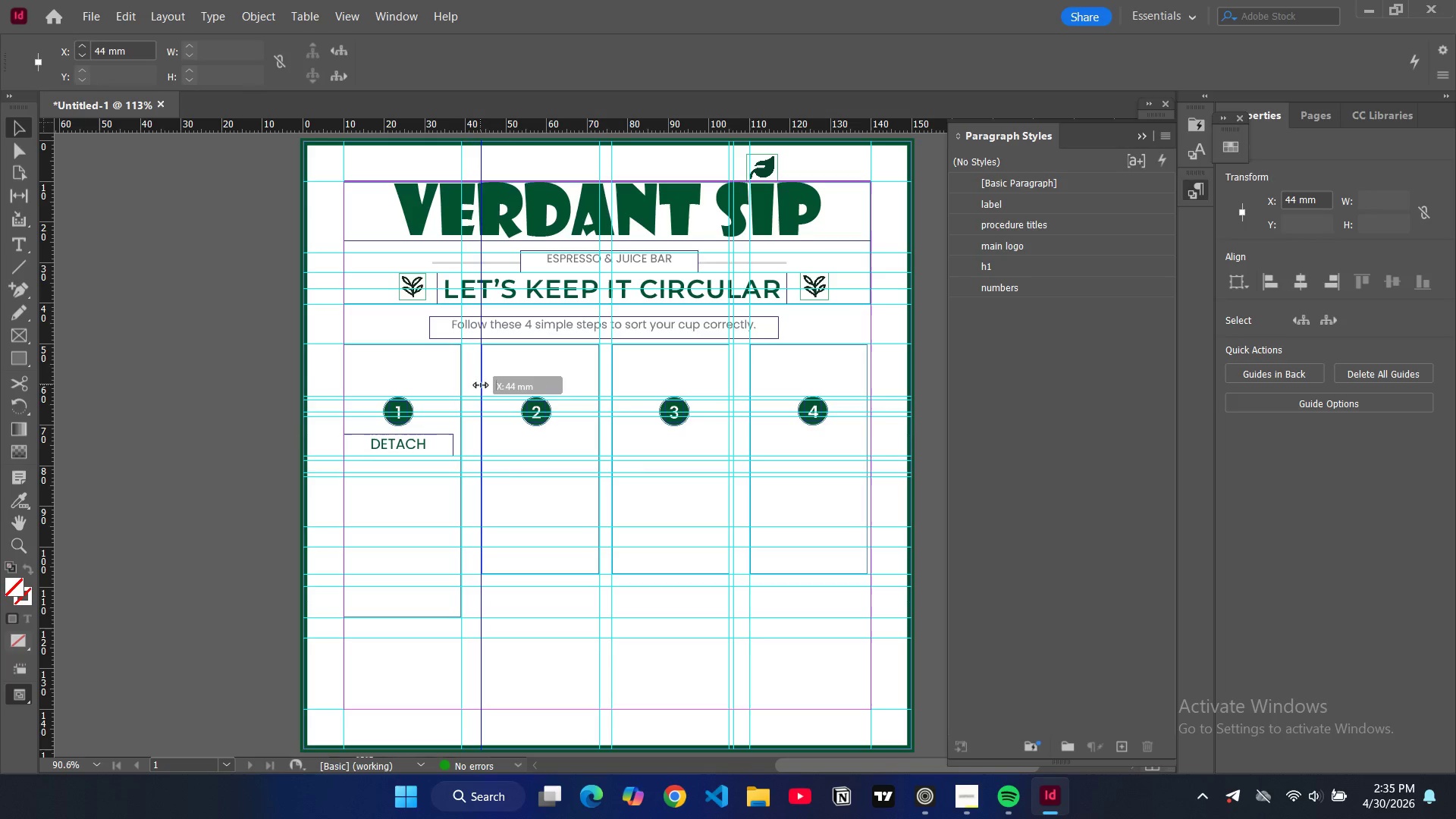 
left_click([462, 386])
 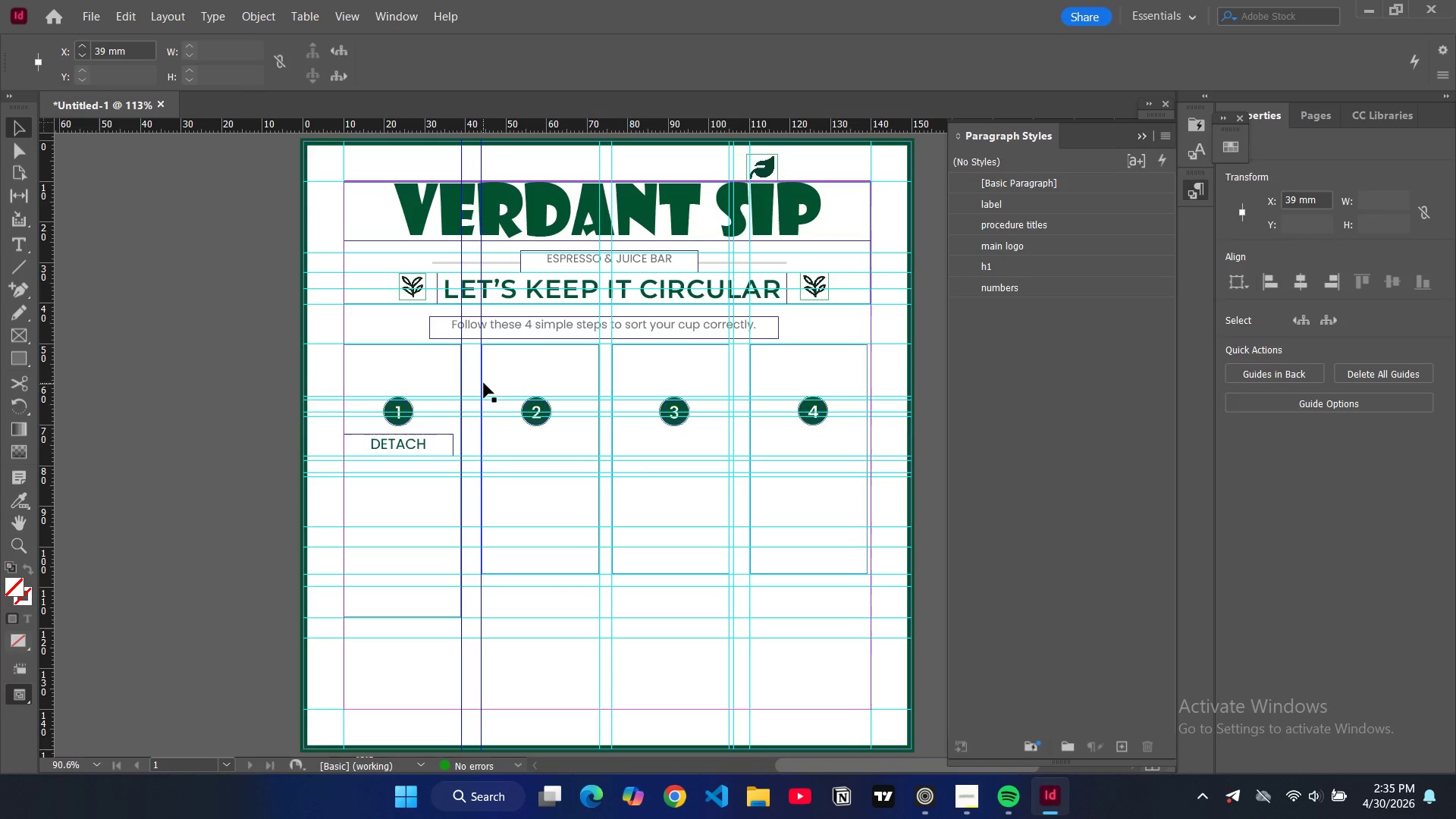 
left_click([482, 383])
 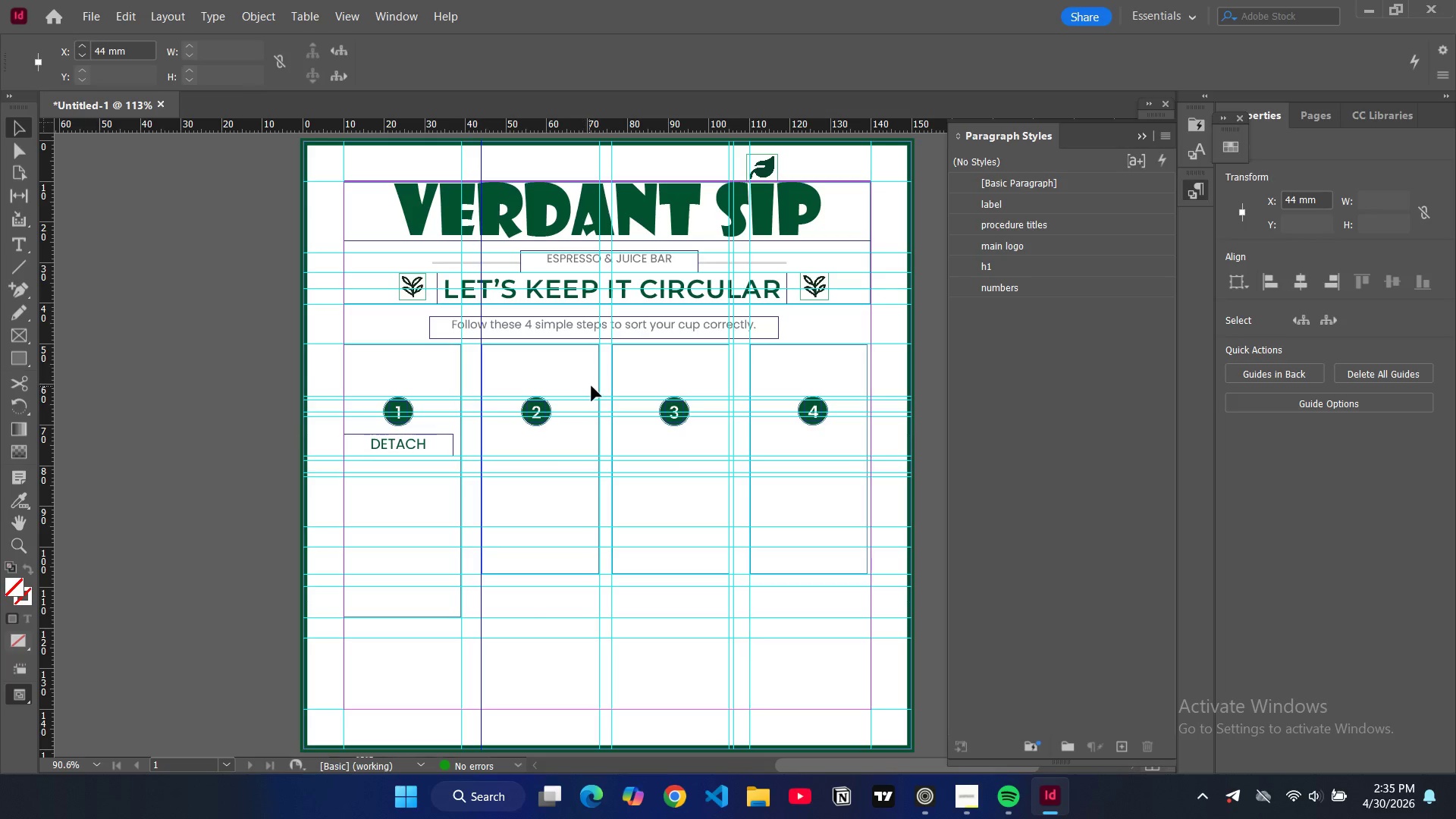 
left_click([600, 386])
 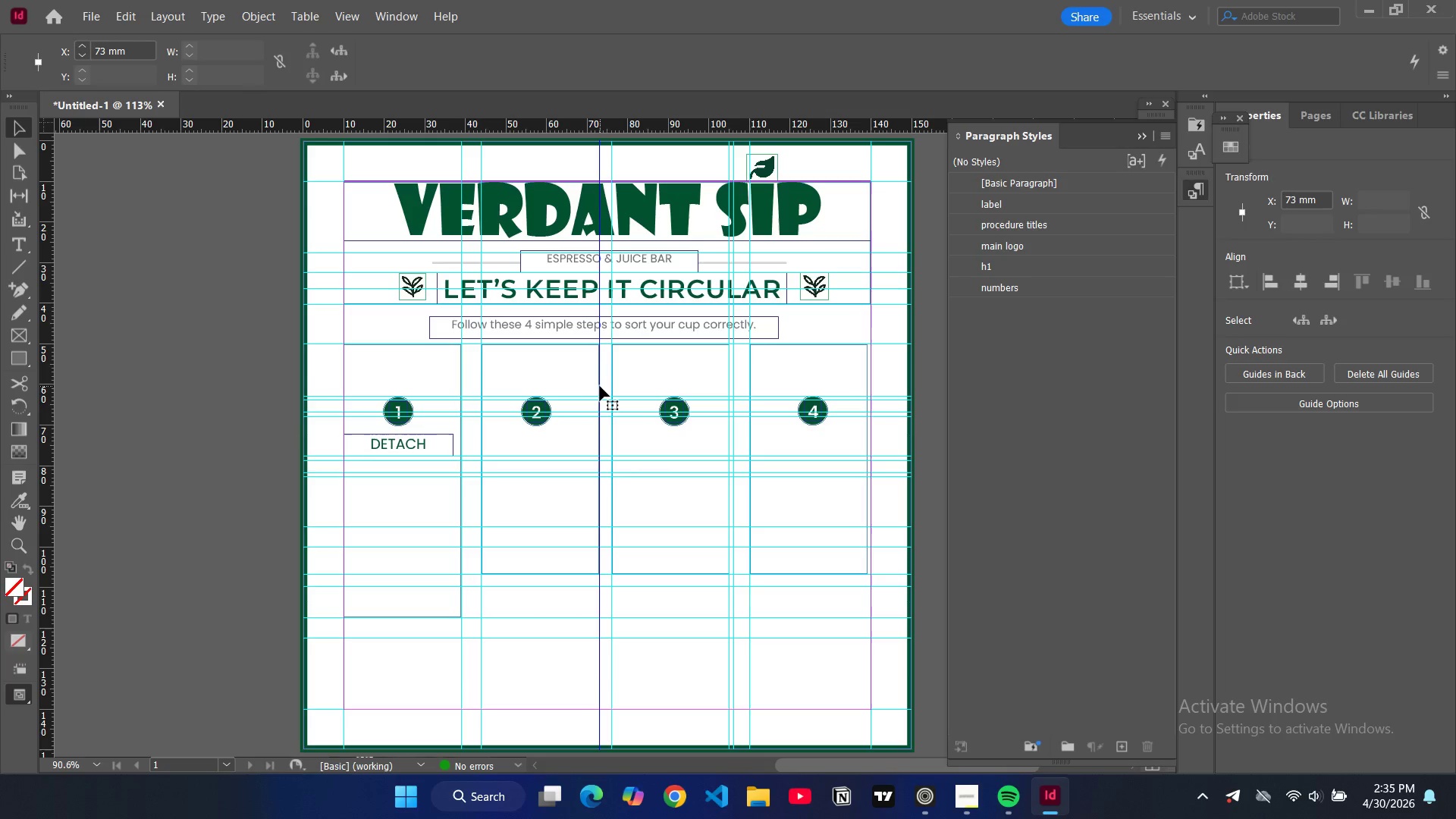 
left_click([612, 385])
 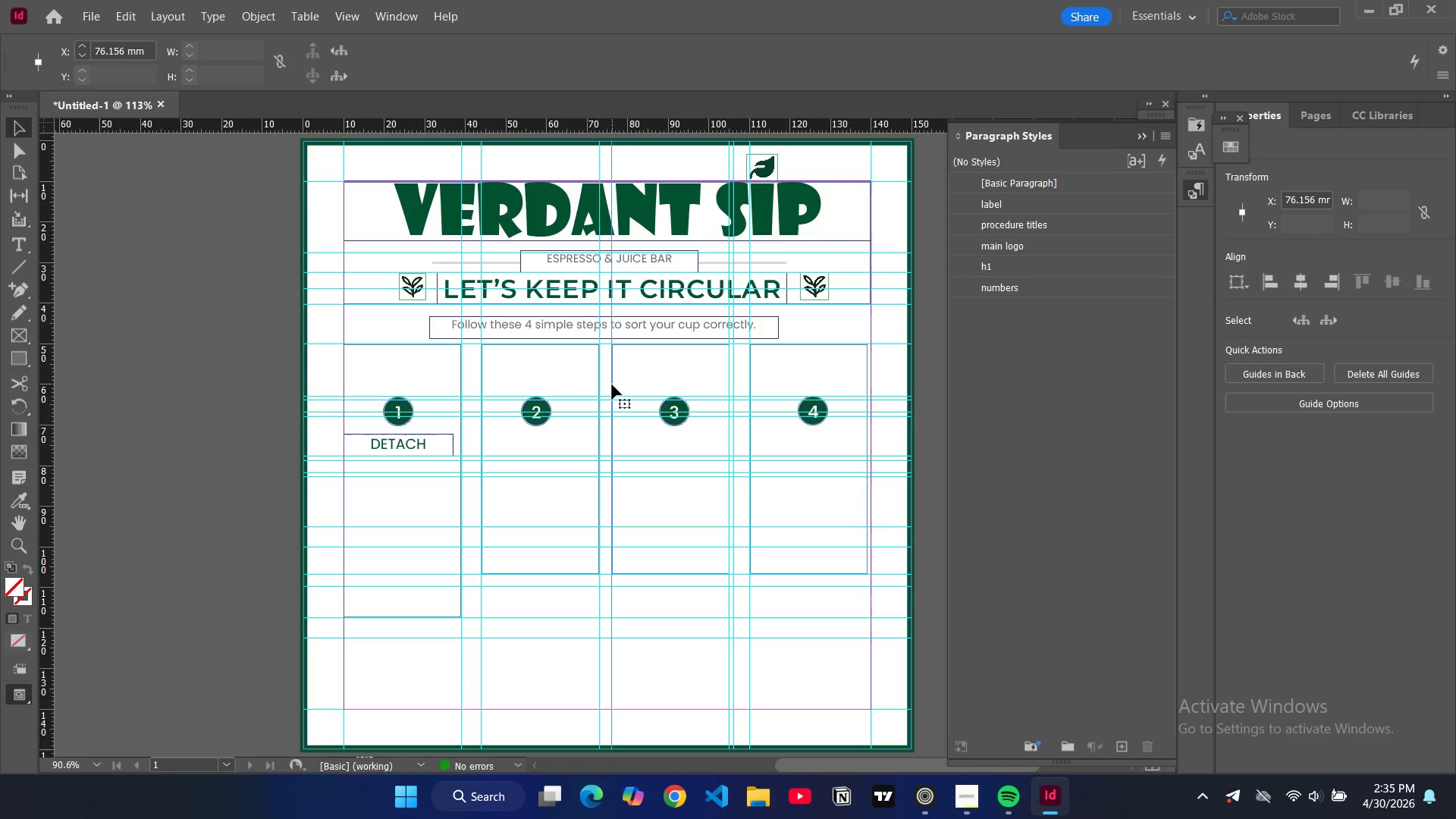 
left_click_drag(start_coordinate=[612, 384], to_coordinate=[618, 385])
 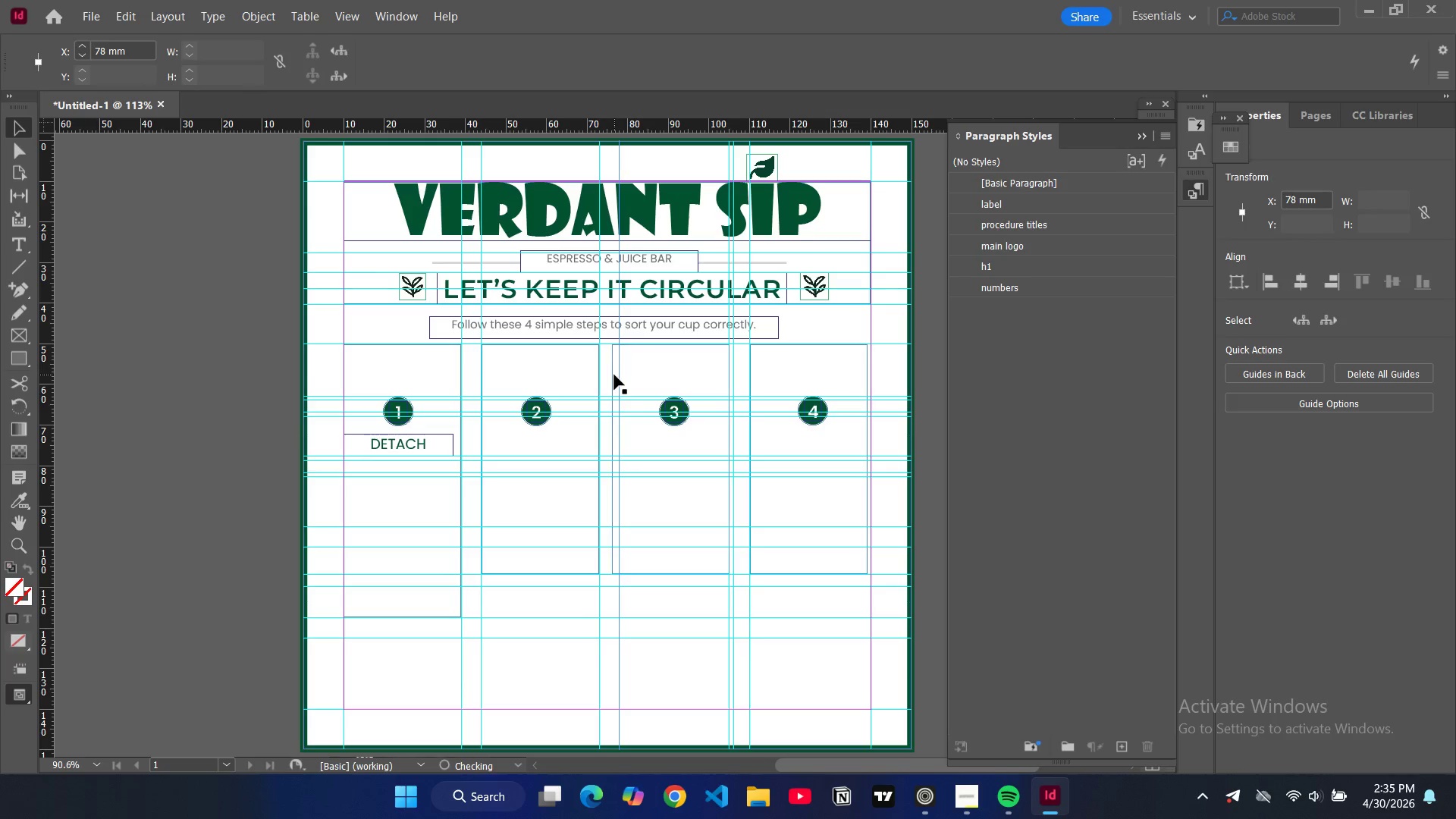 
left_click([613, 375])
 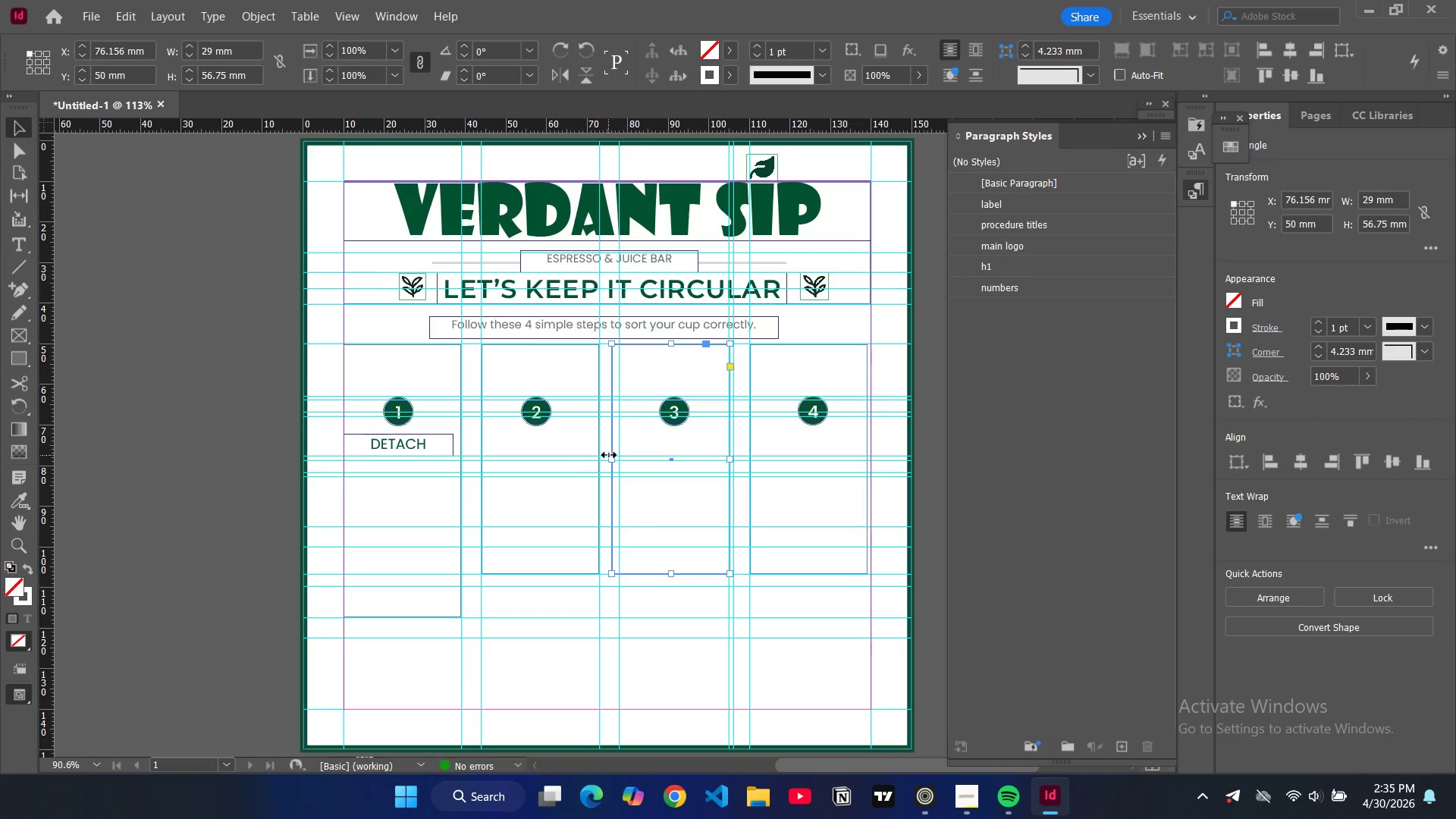 
left_click_drag(start_coordinate=[612, 457], to_coordinate=[618, 457])
 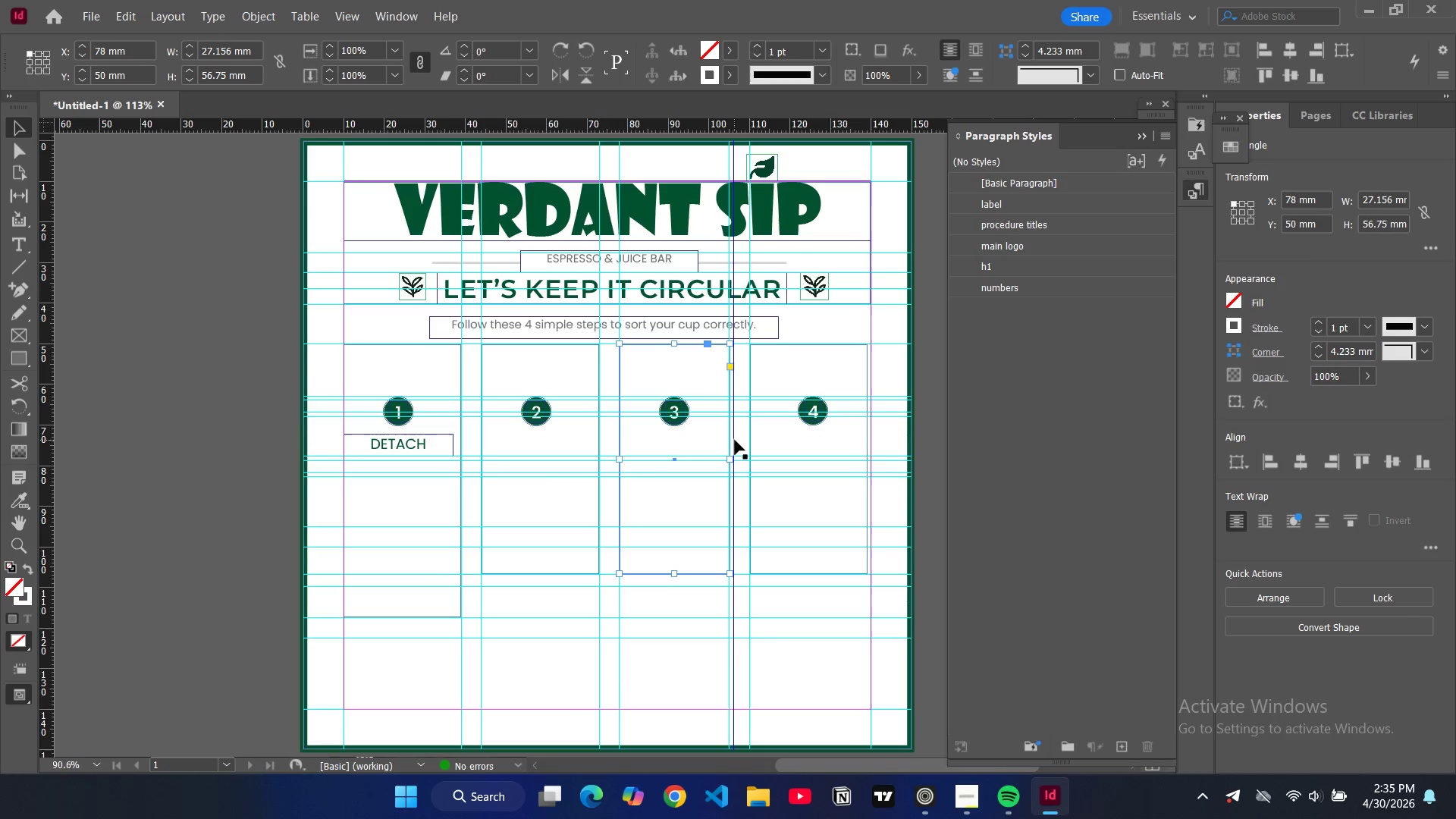 
left_click([735, 440])
 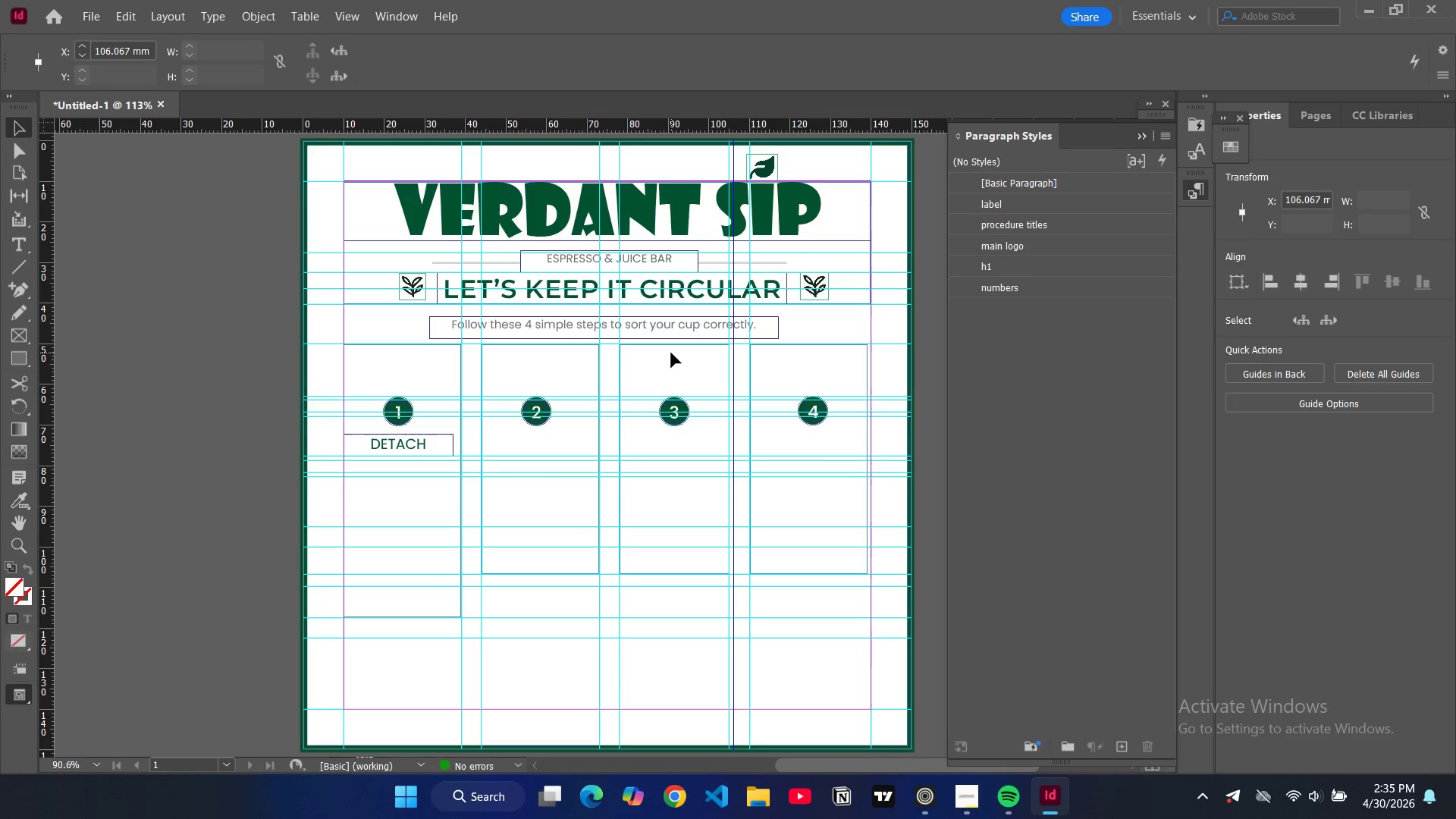 
double_click([670, 347])
 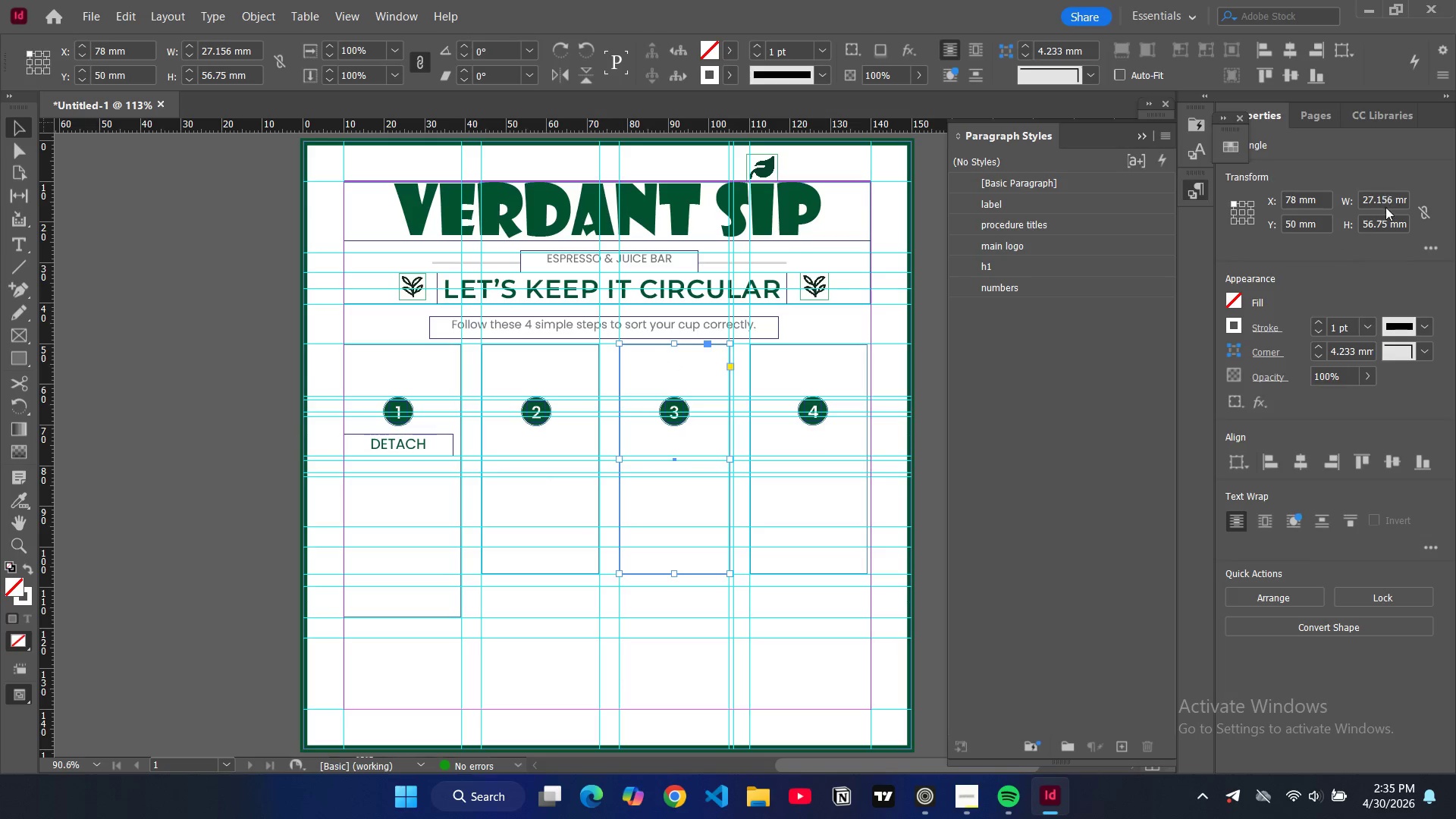 
left_click([1381, 205])
 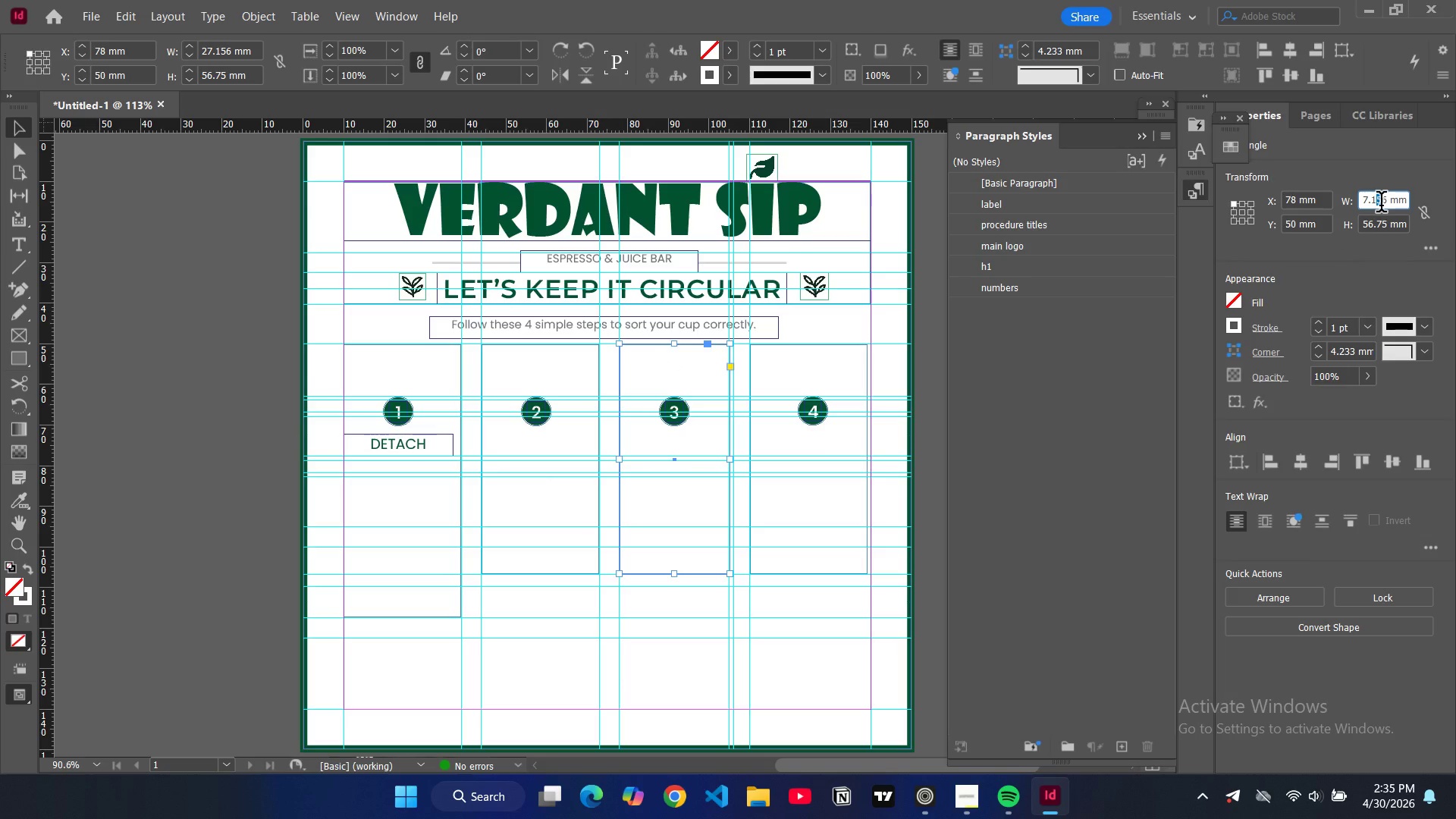 
key(Control+ControlLeft)
 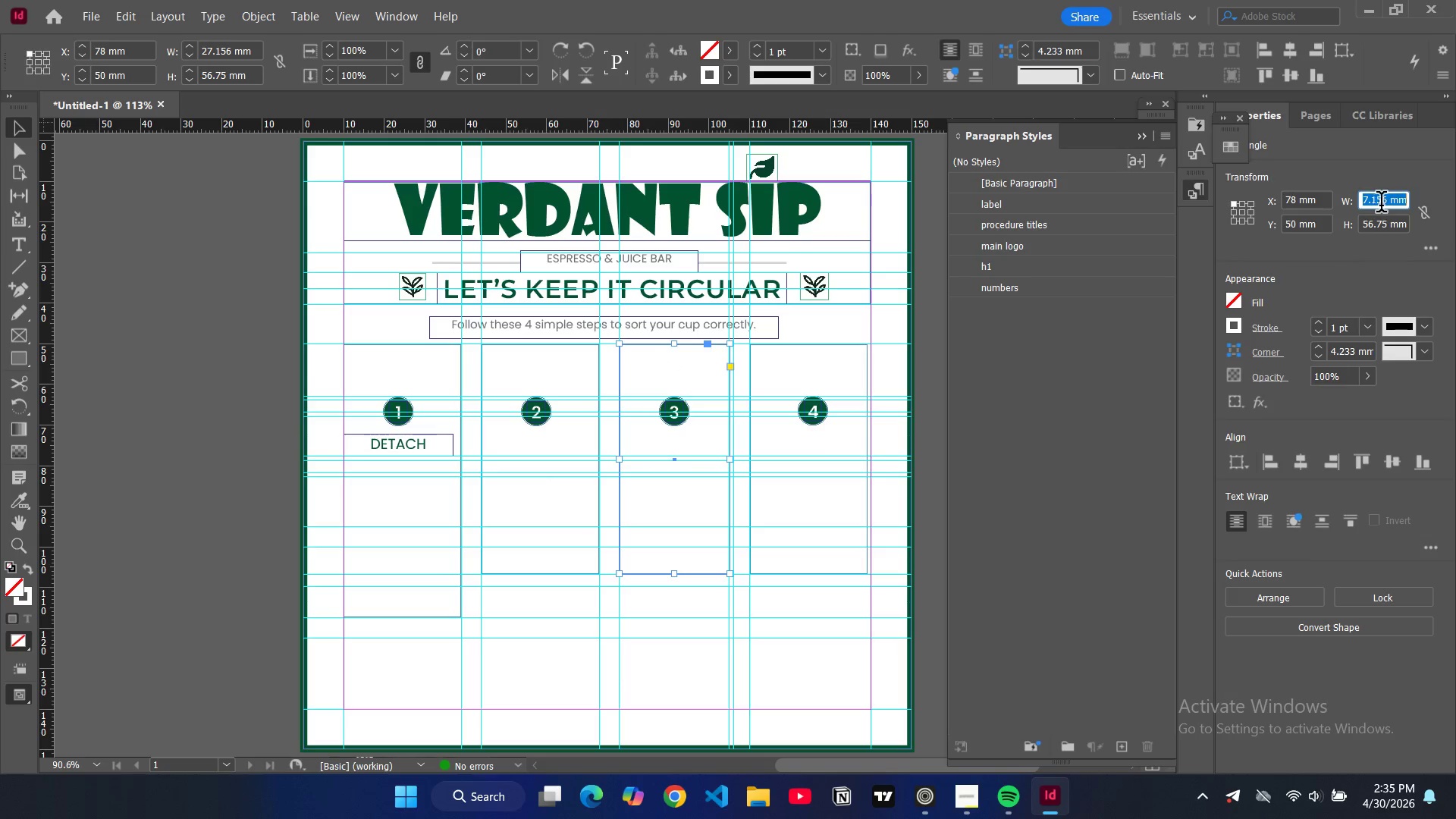 
key(Control+A)
 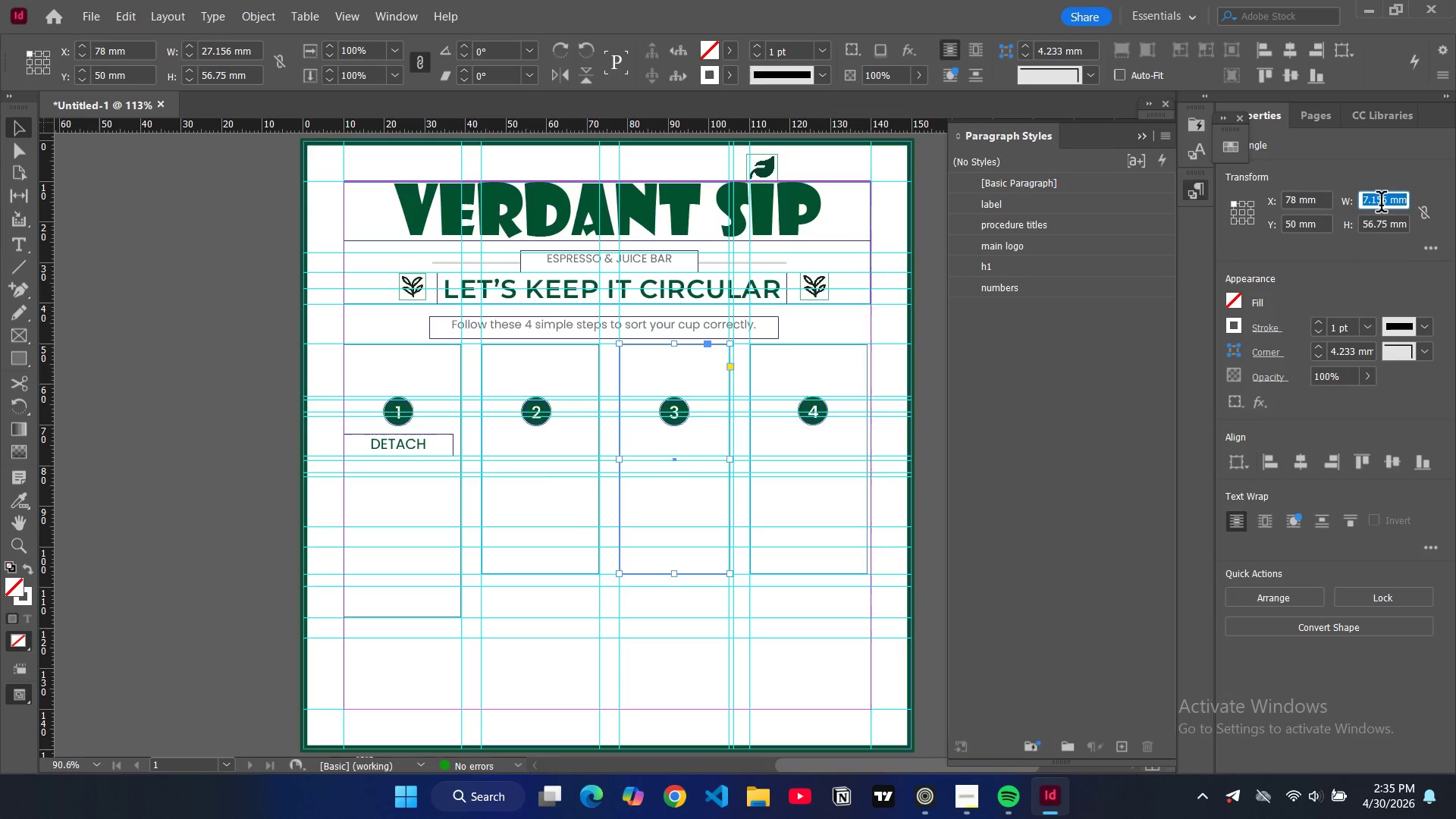 
type(29)
 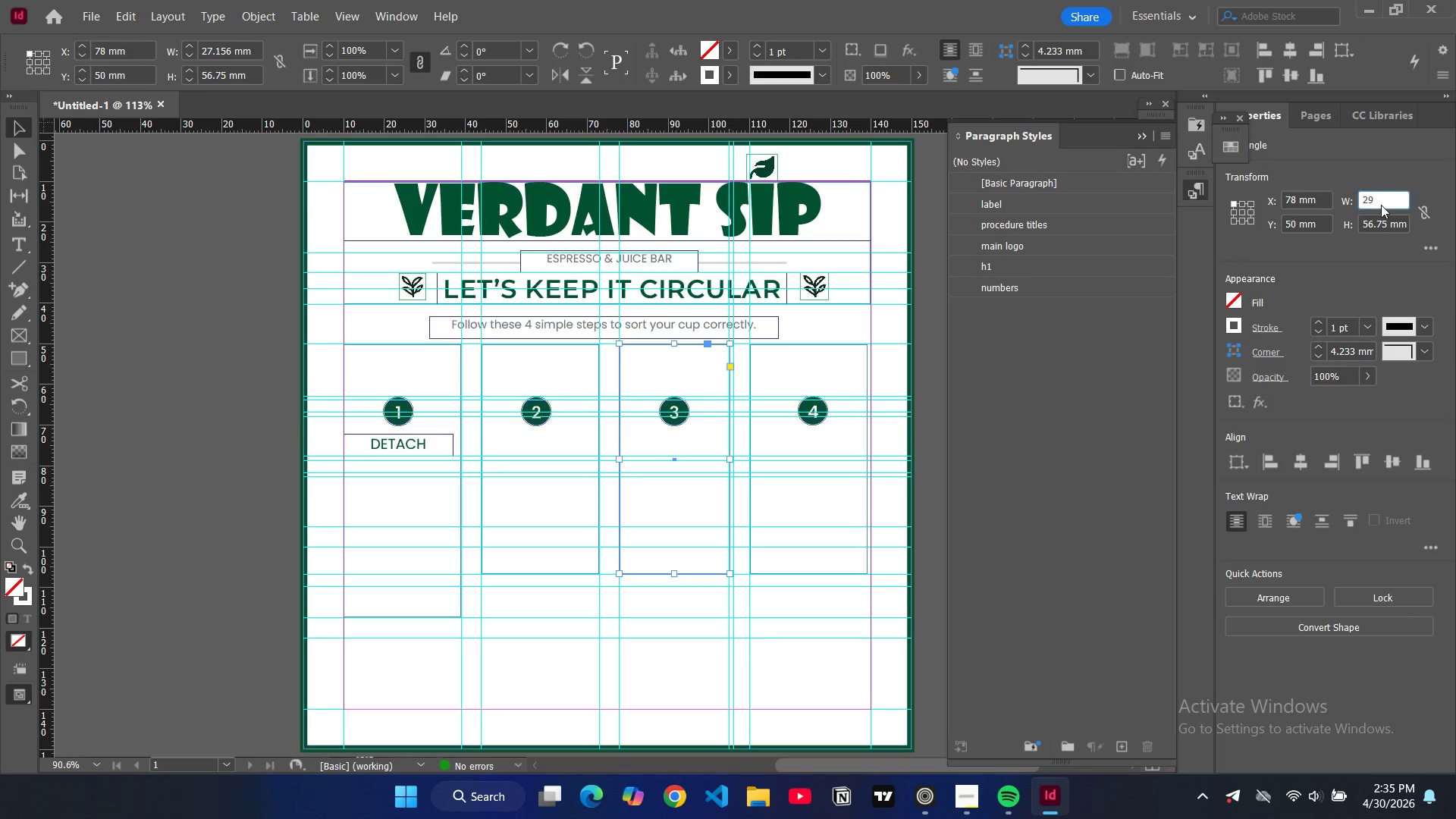 
key(Enter)
 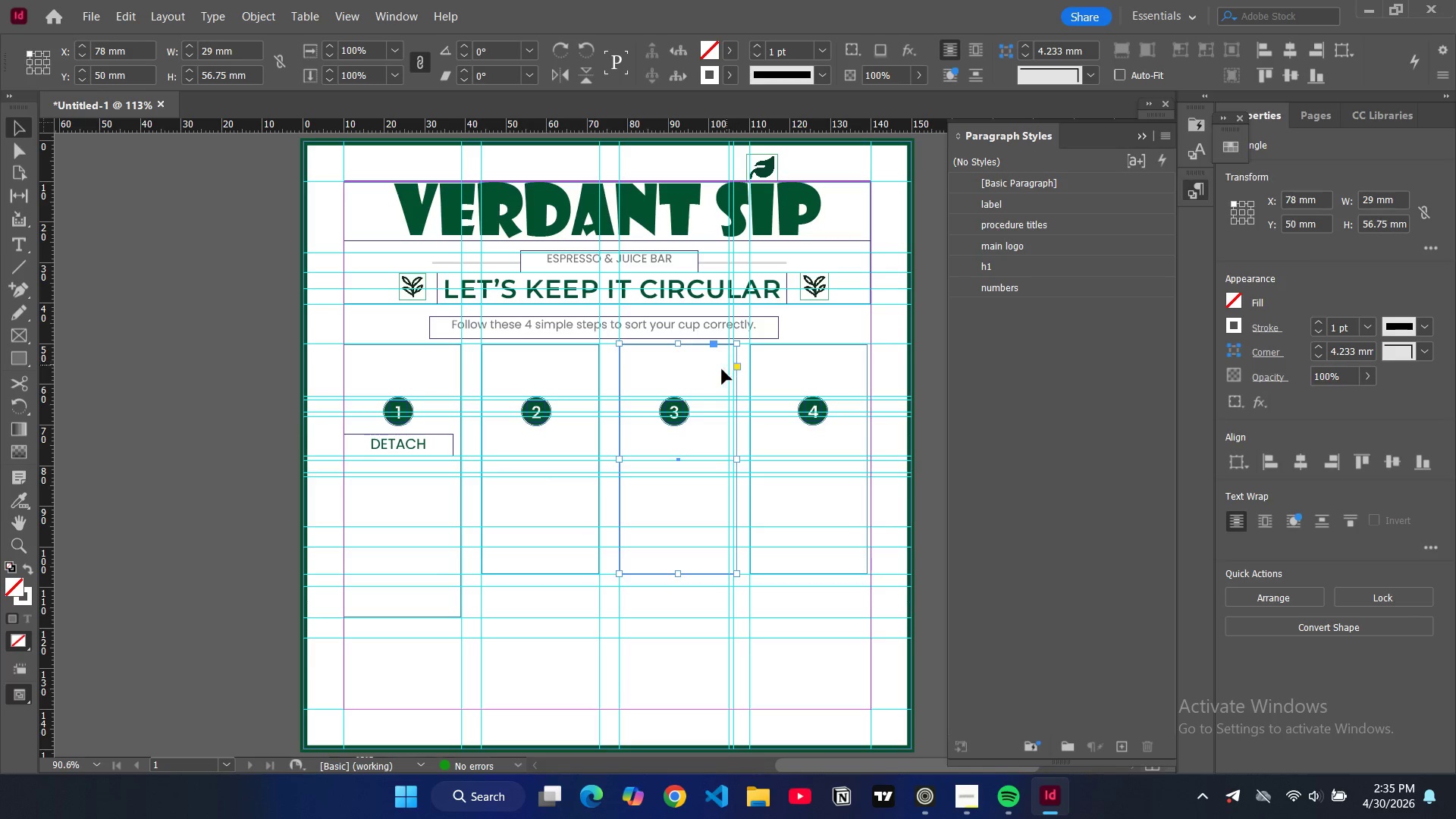 
left_click_drag(start_coordinate=[729, 372], to_coordinate=[737, 373])
 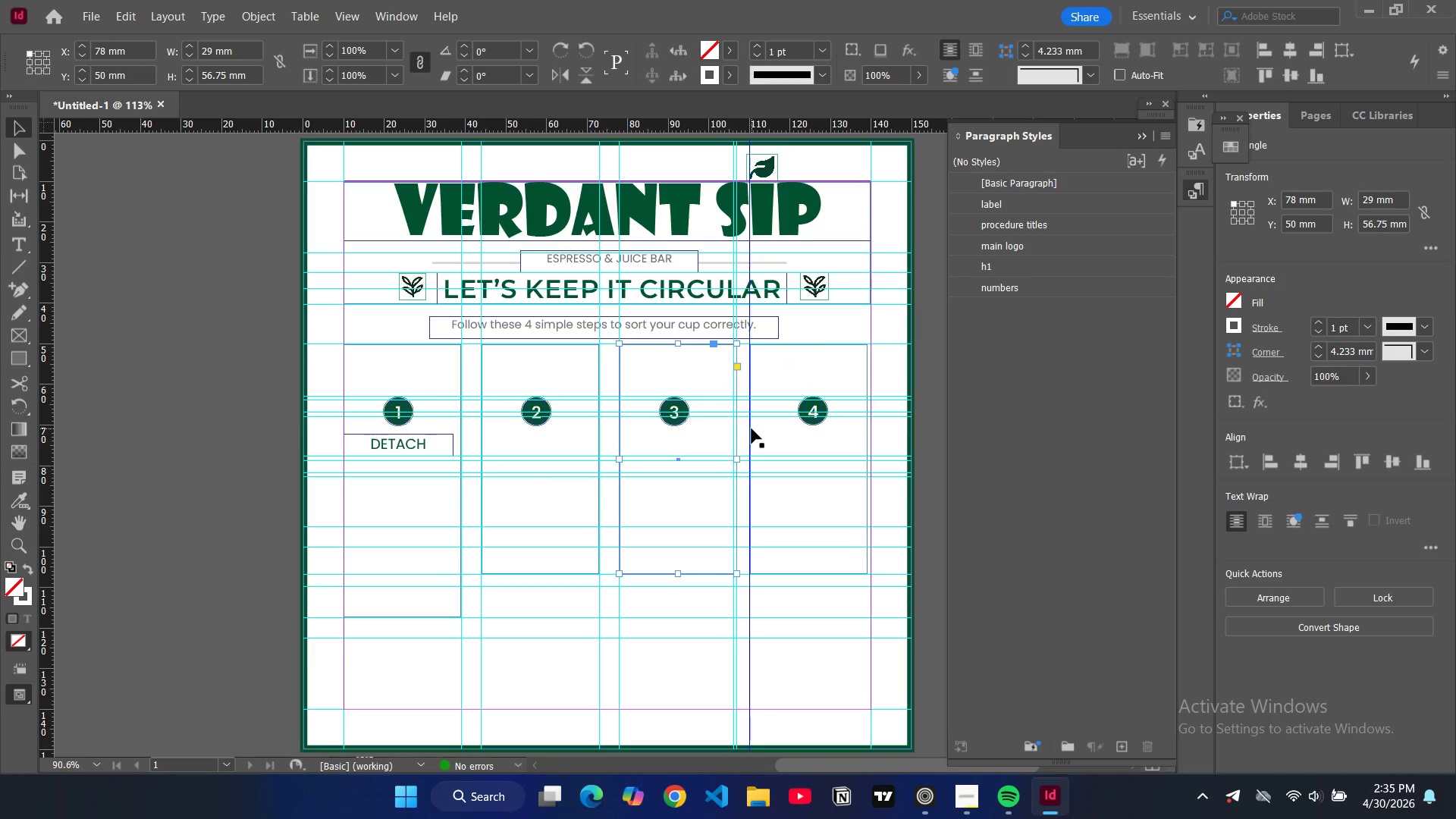 
left_click([752, 428])
 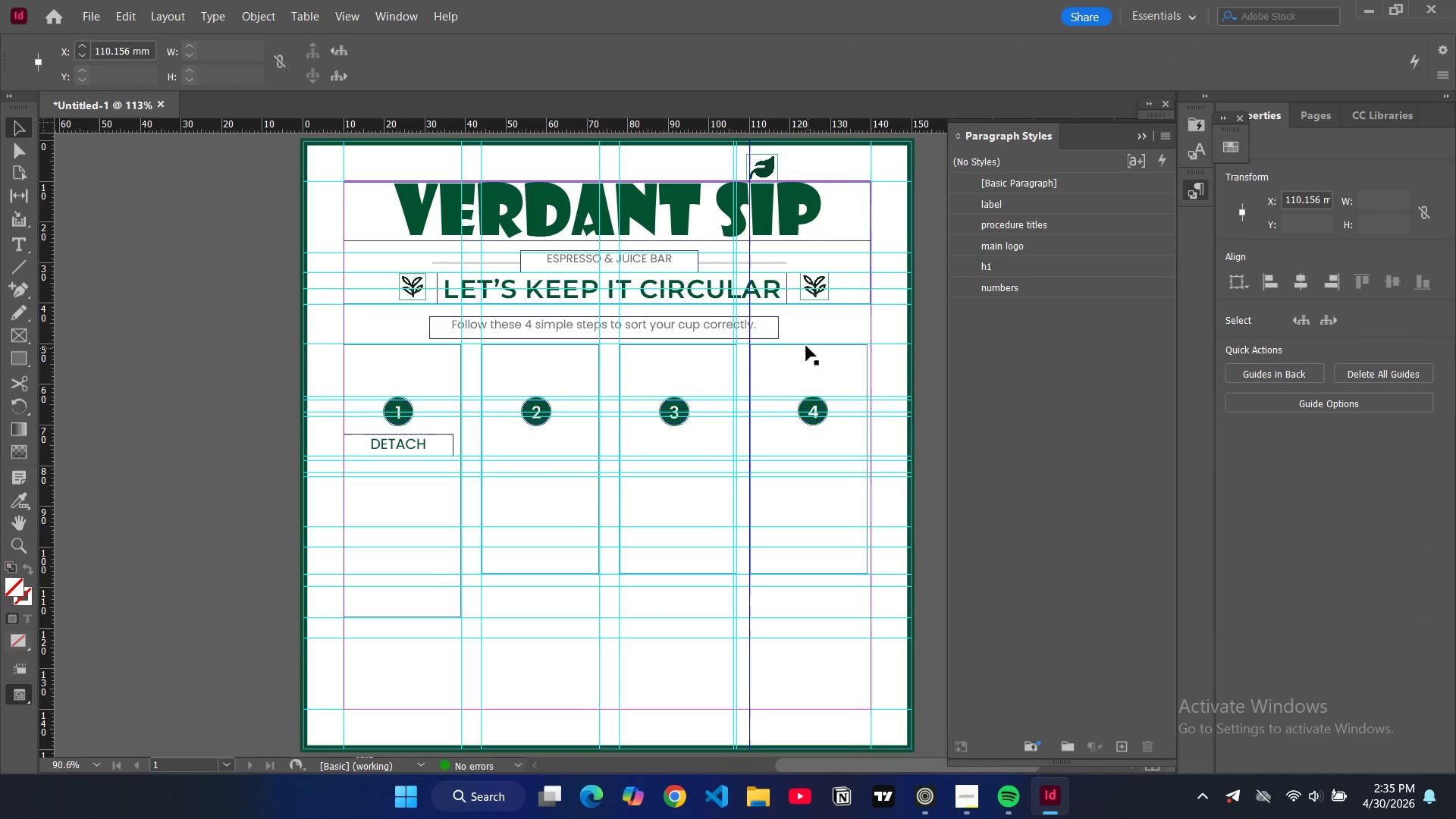 
double_click([806, 346])
 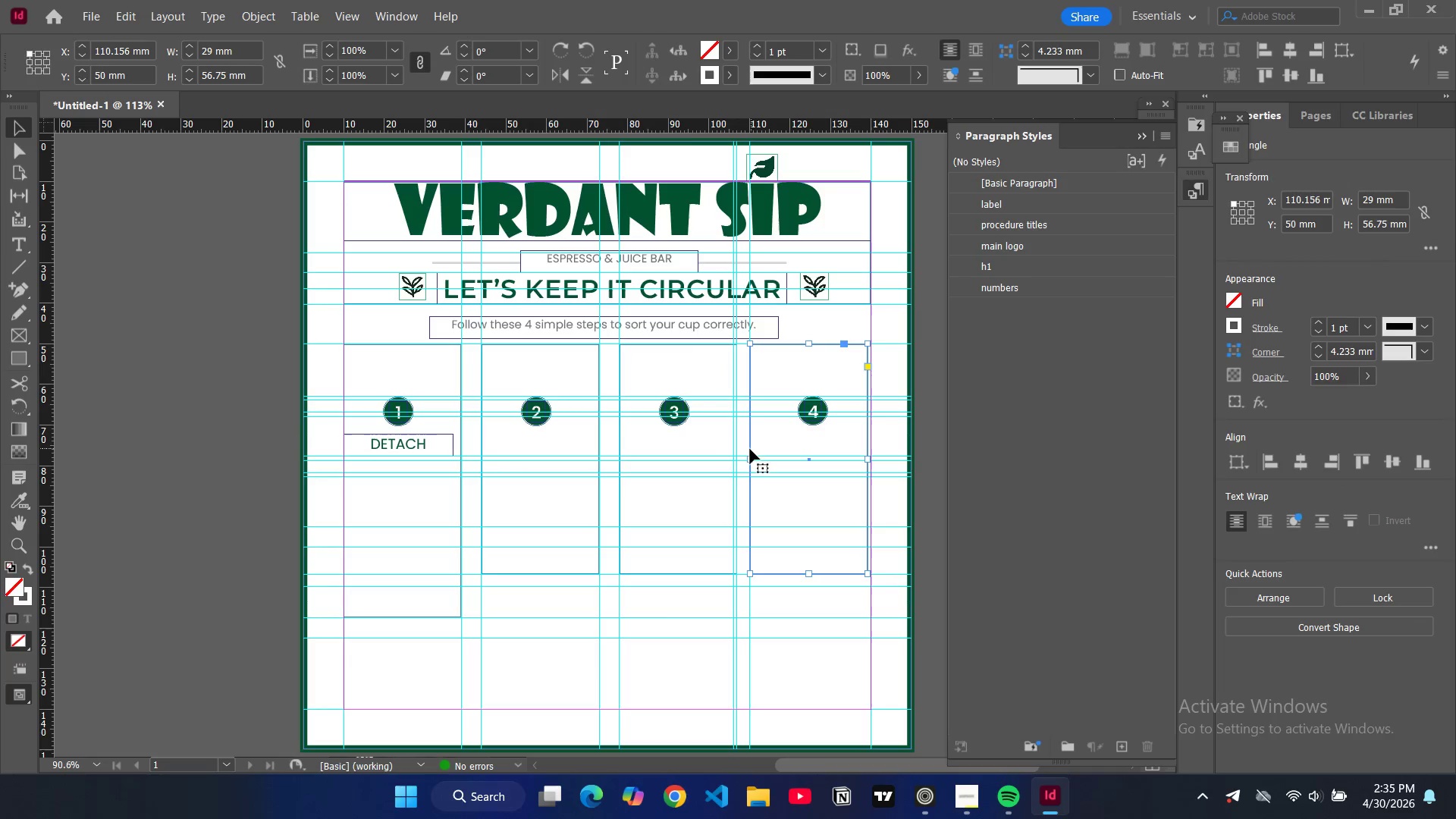 
left_click([736, 452])
 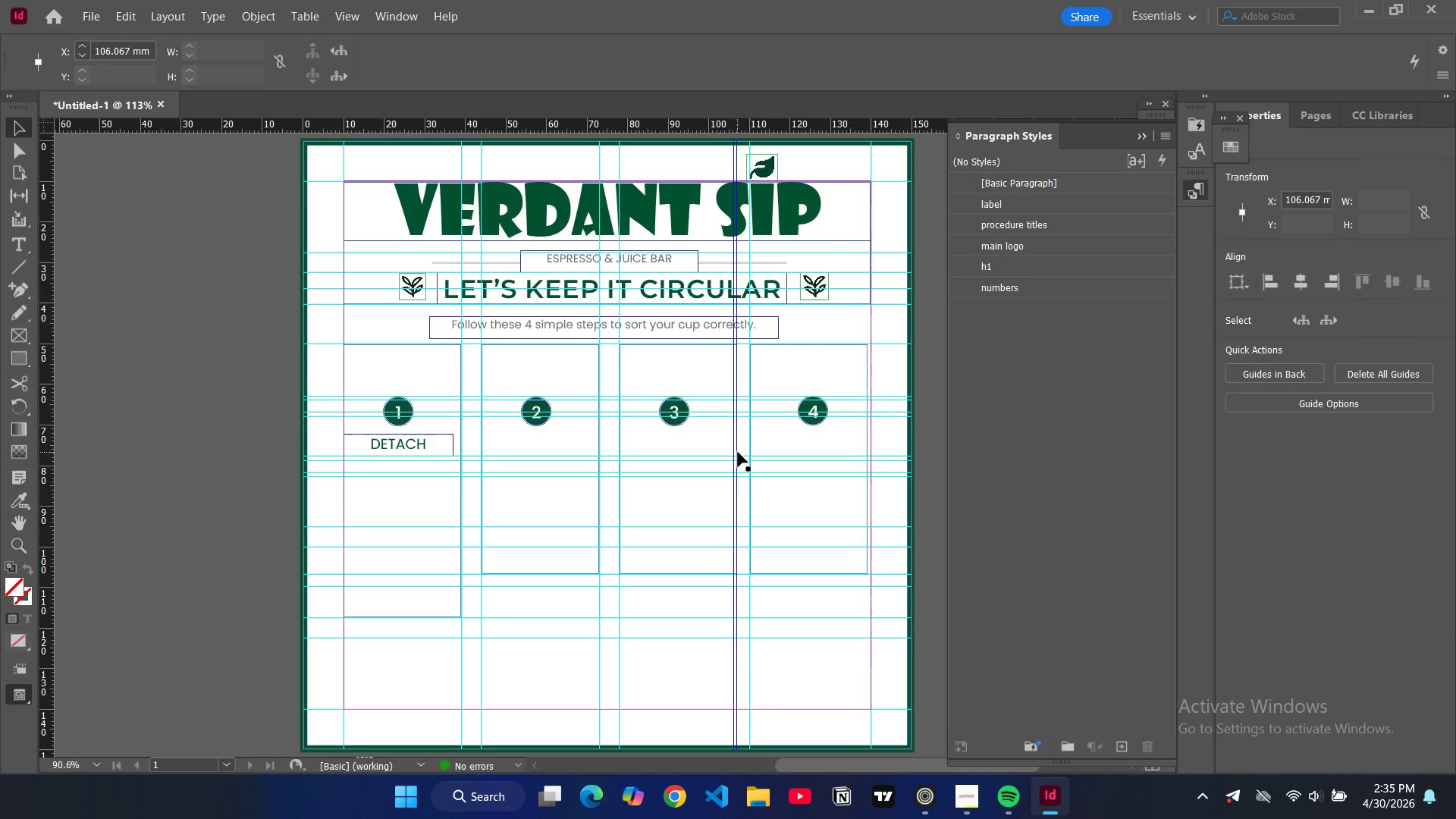 
left_click([738, 452])
 